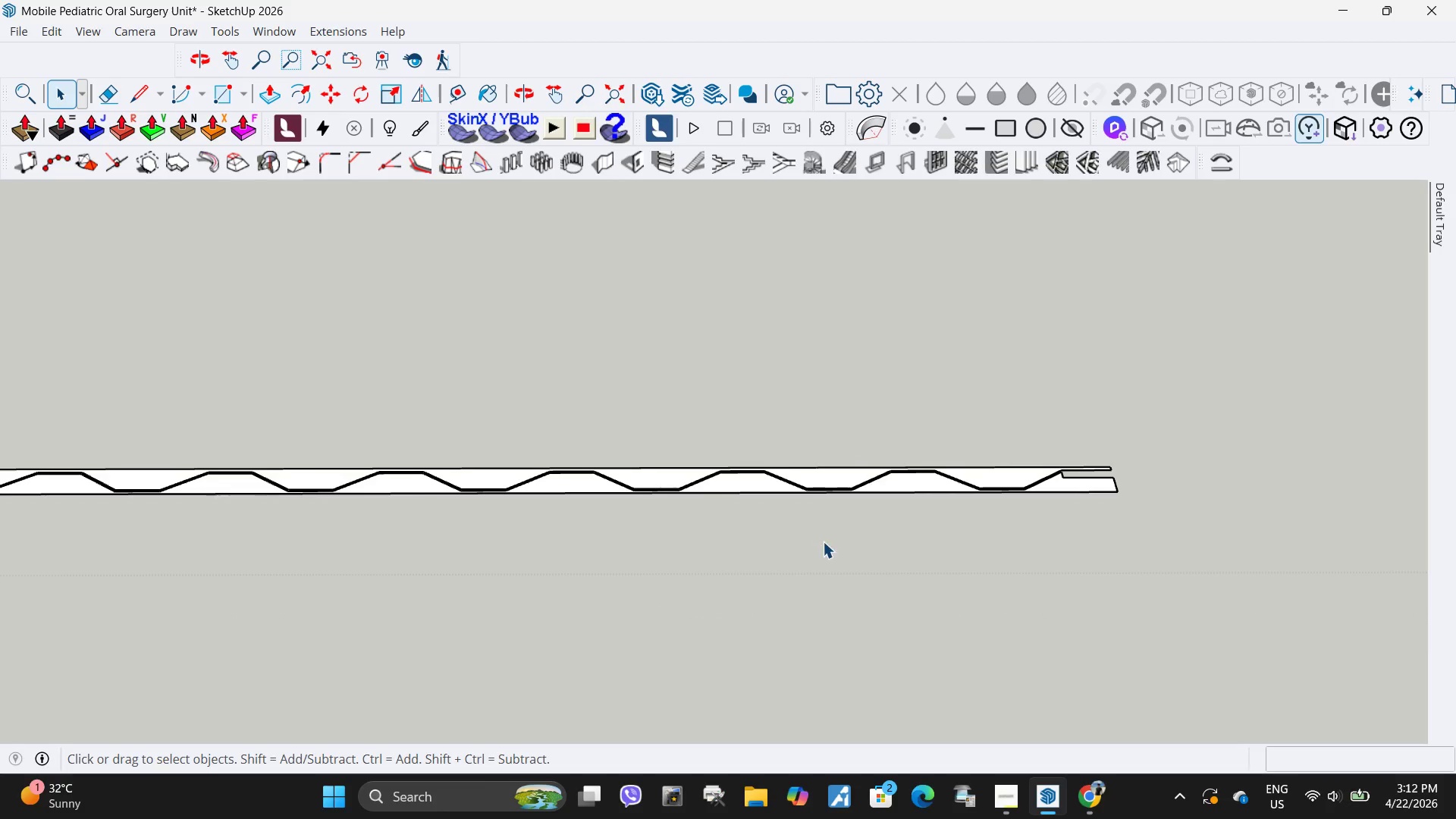 
scroll: coordinate [823, 541], scroll_direction: down, amount: 6.0
 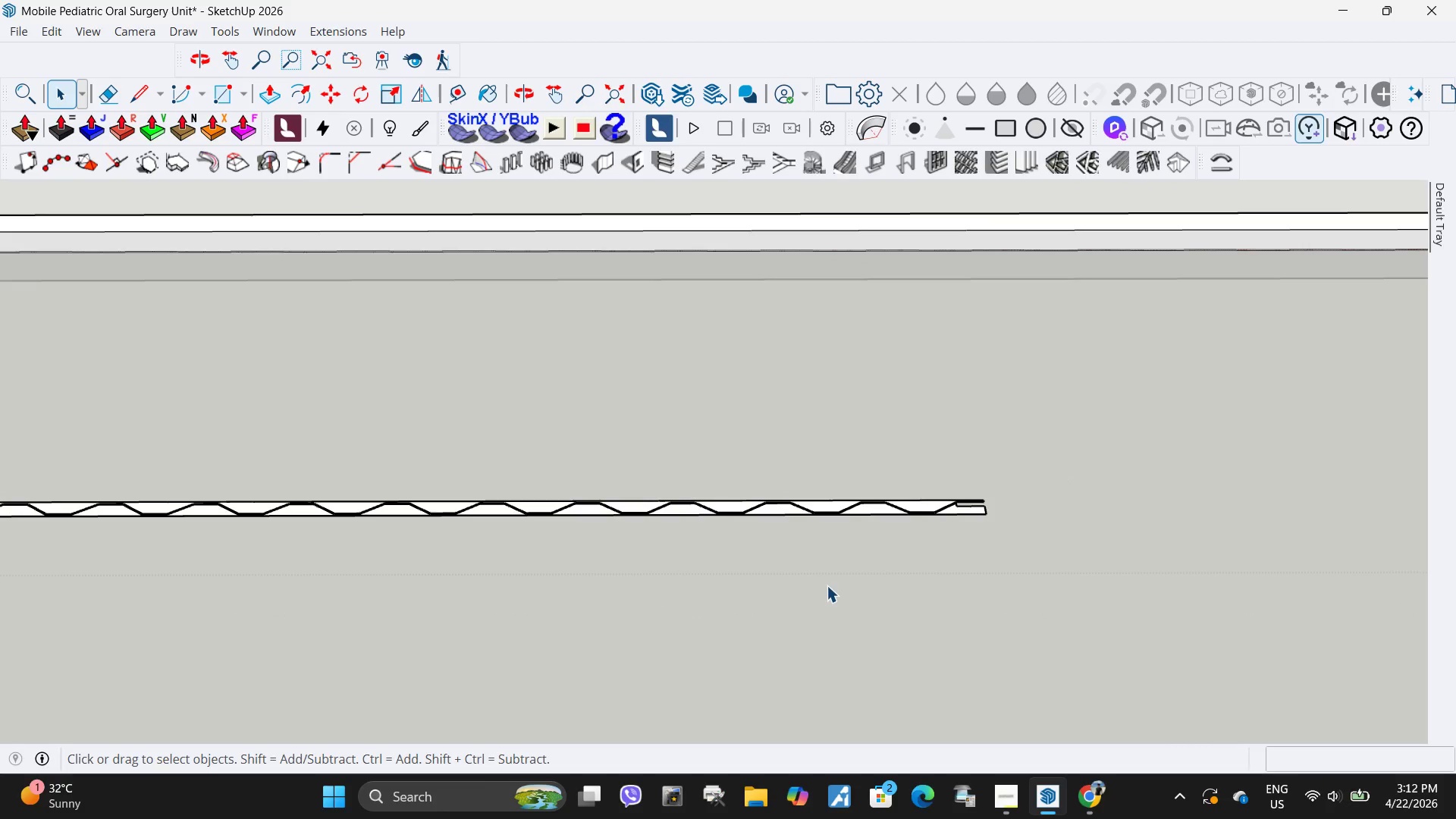 
key(Space)
 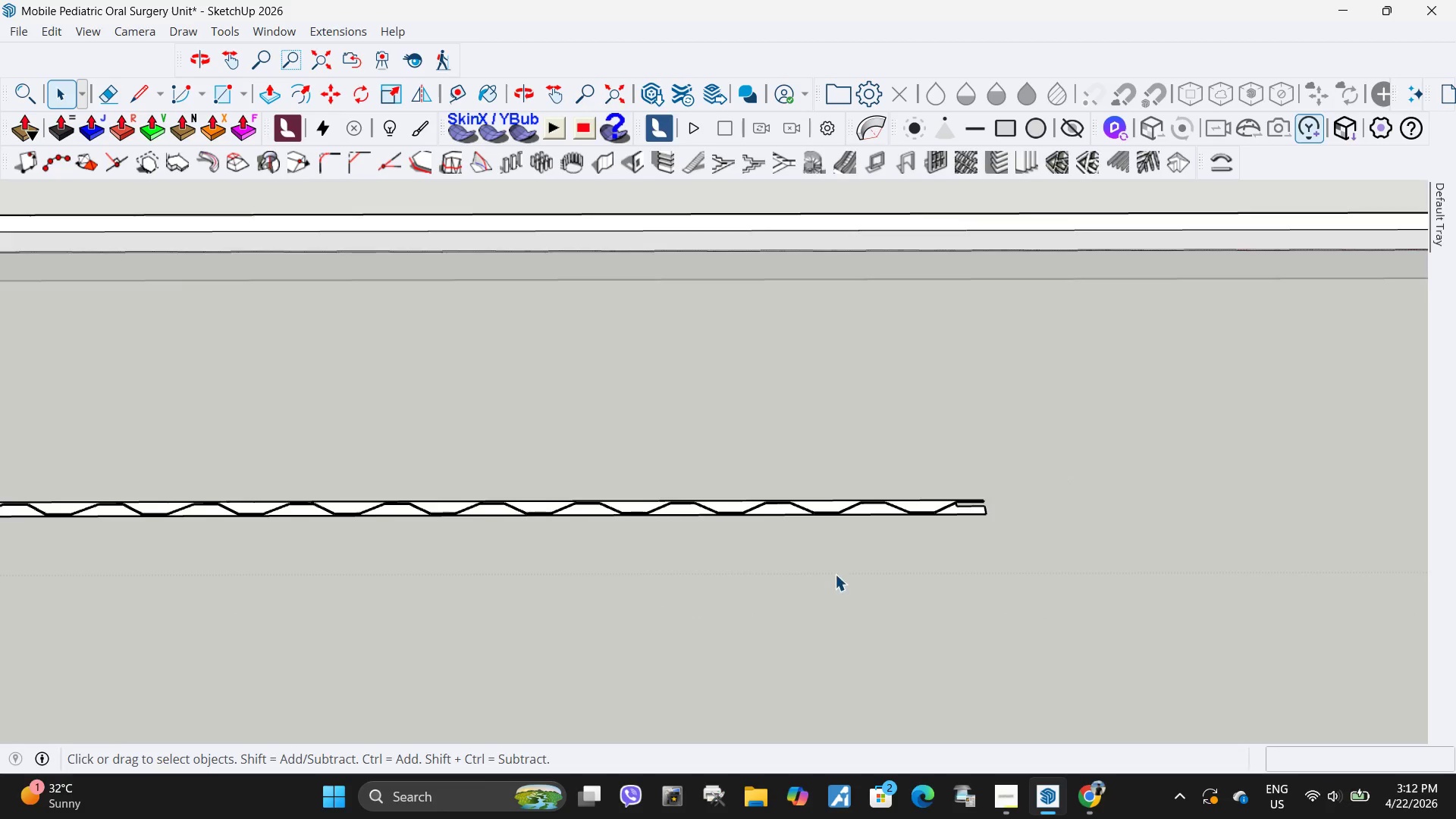 
left_click([837, 573])
 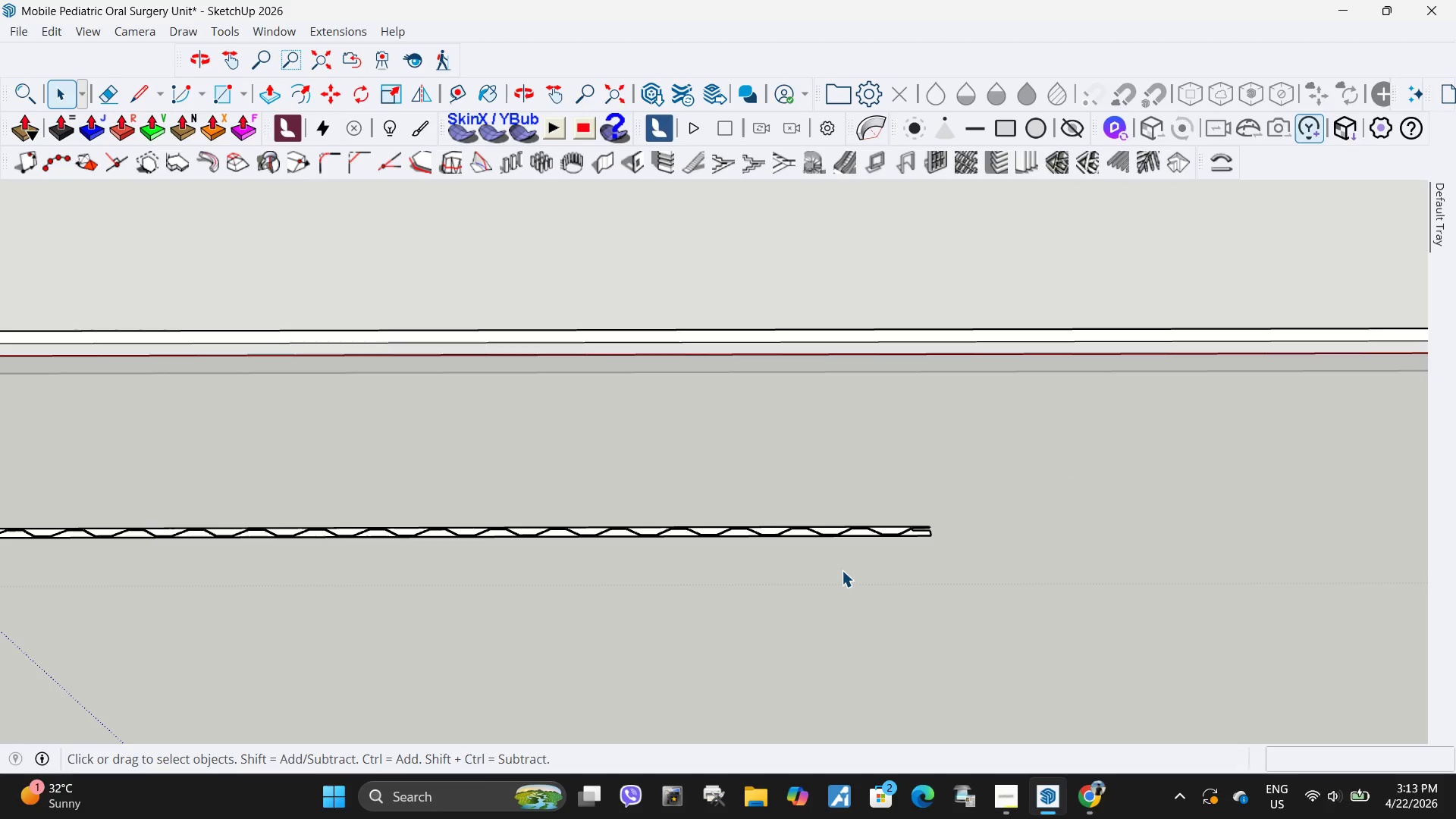 
scroll: coordinate [836, 573], scroll_direction: down, amount: 6.0
 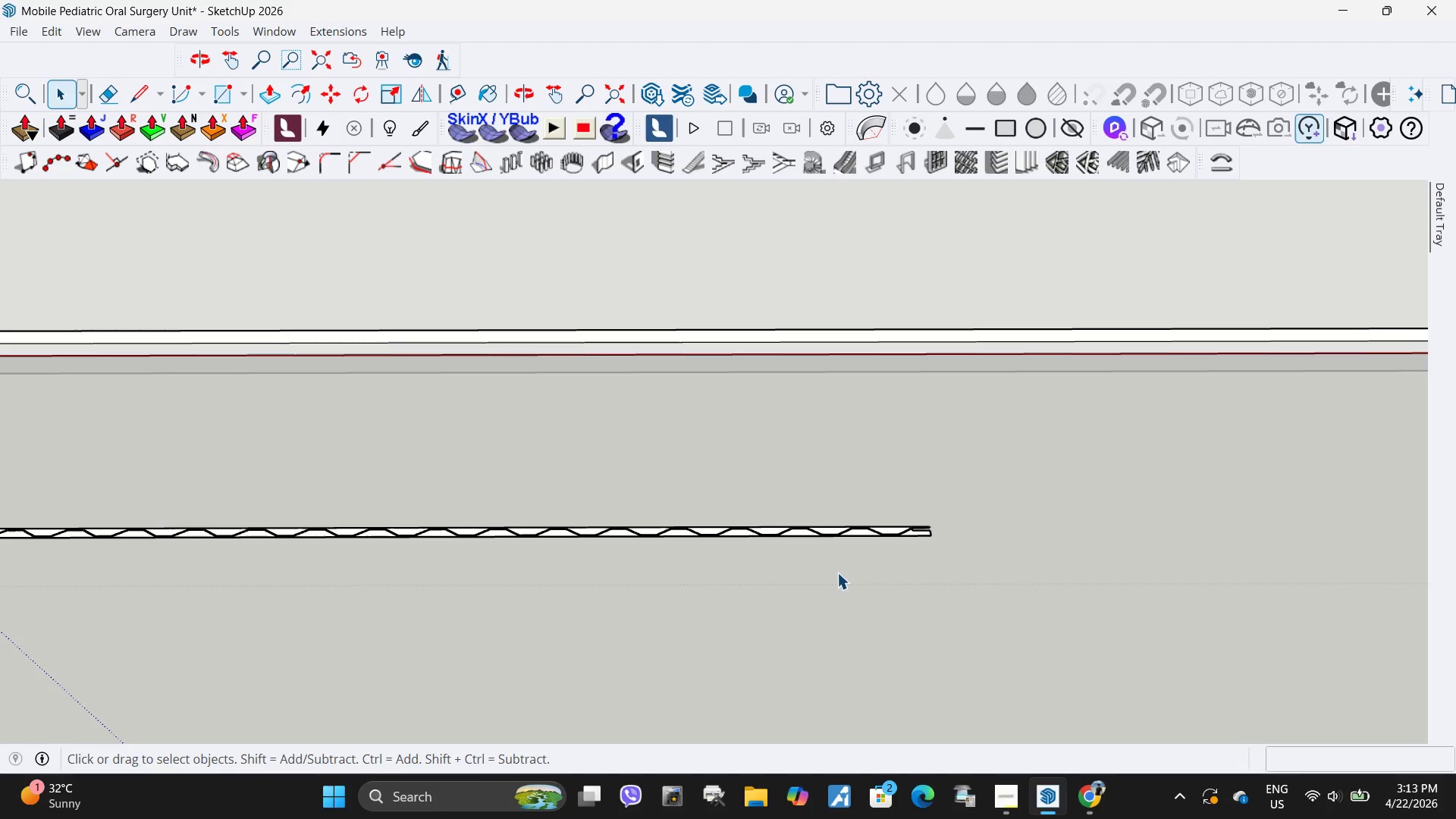 
key(Control+ControlLeft)
 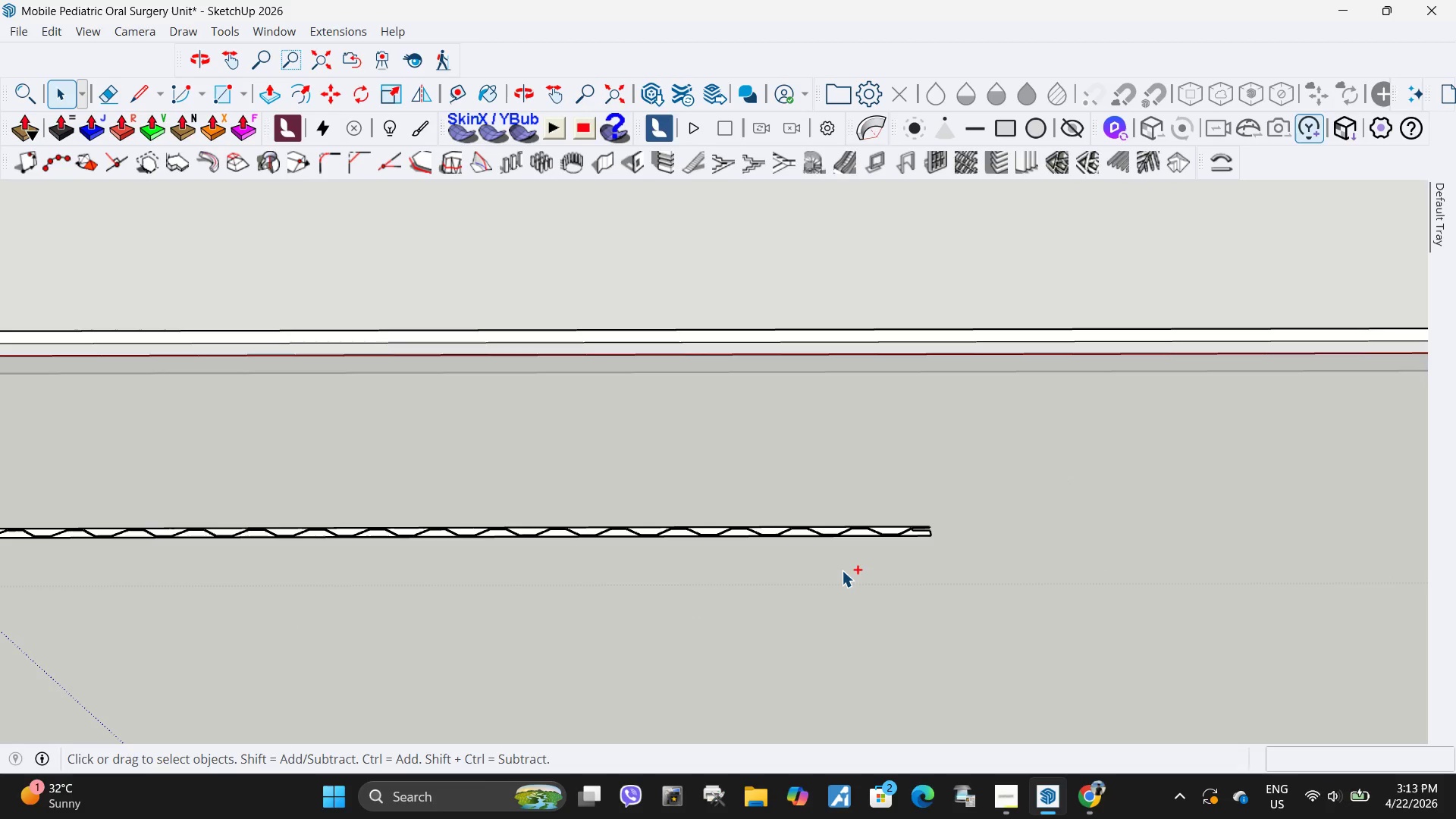 
key(Control+Z)
 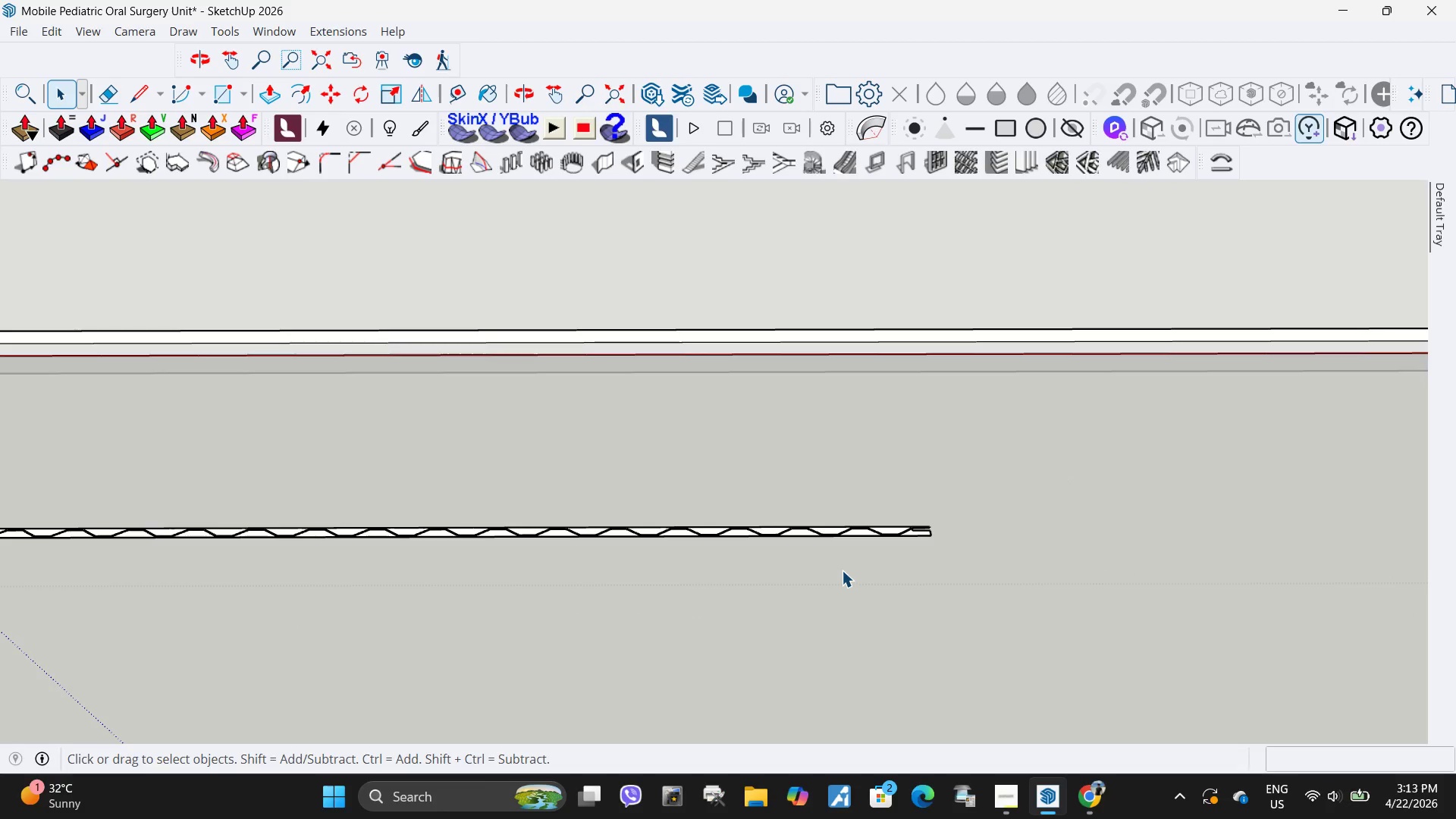 
key(Control+ControlLeft)
 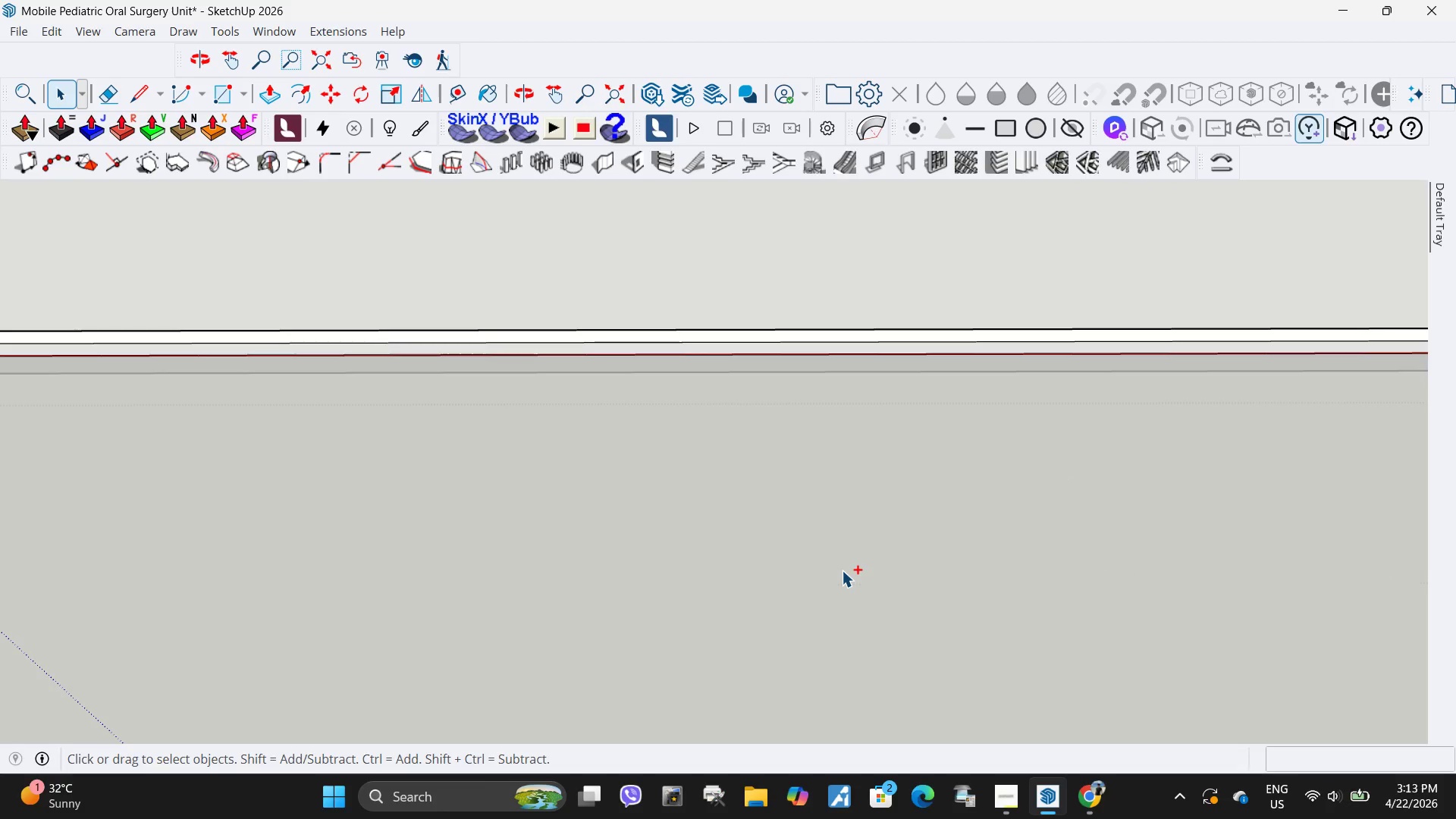 
key(Control+Z)
 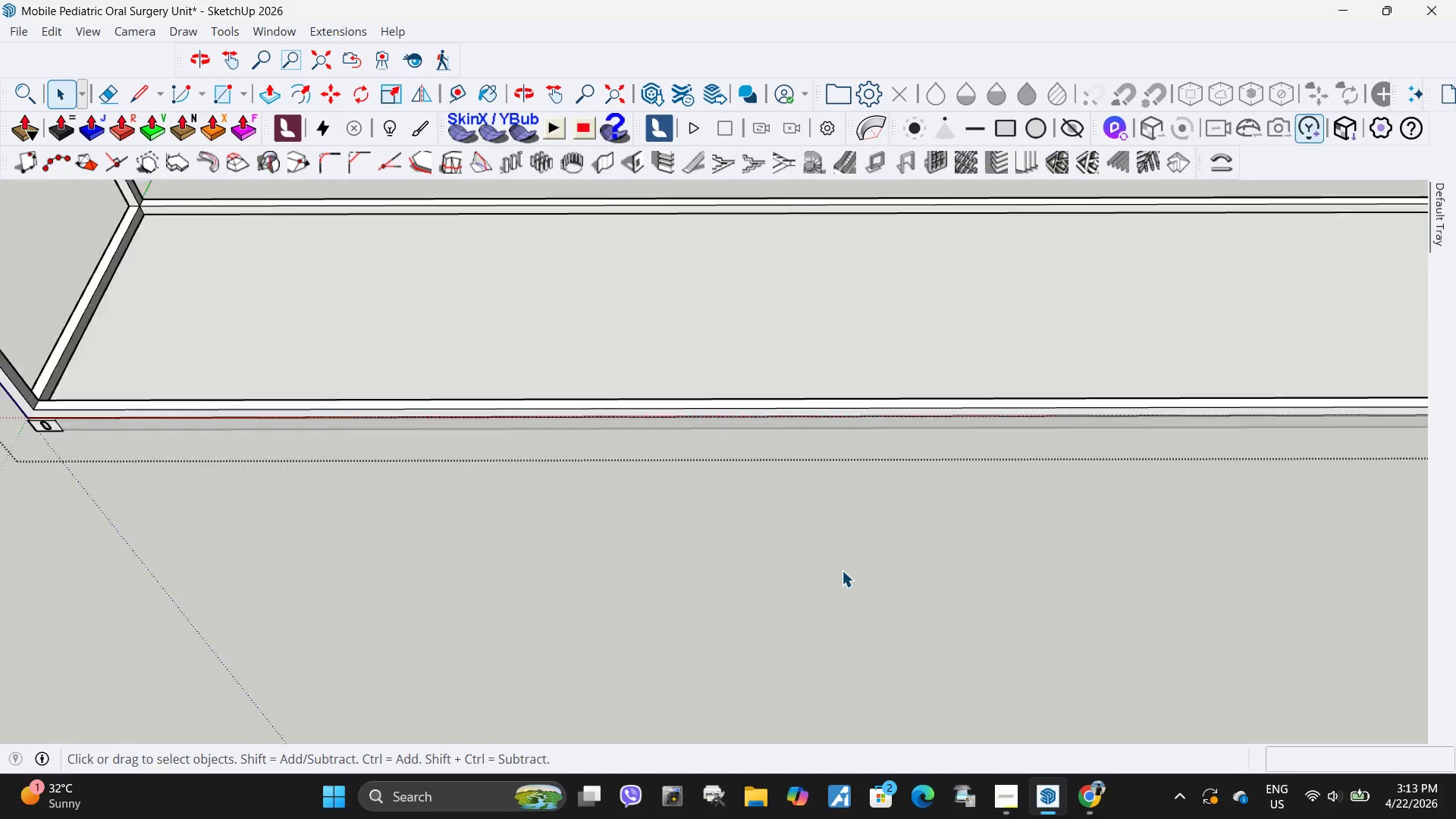 
key(Escape)
 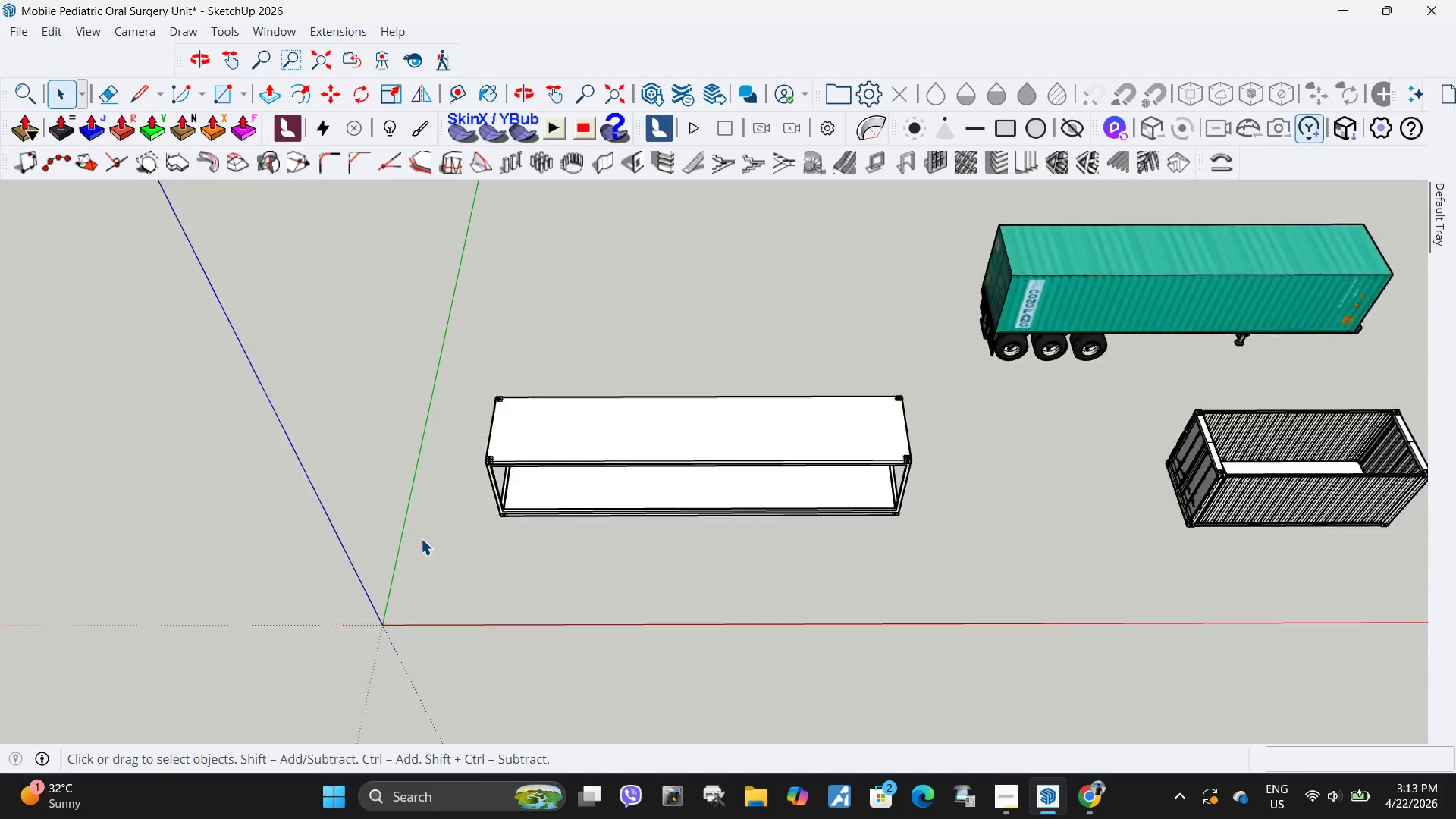 
key(Escape)
 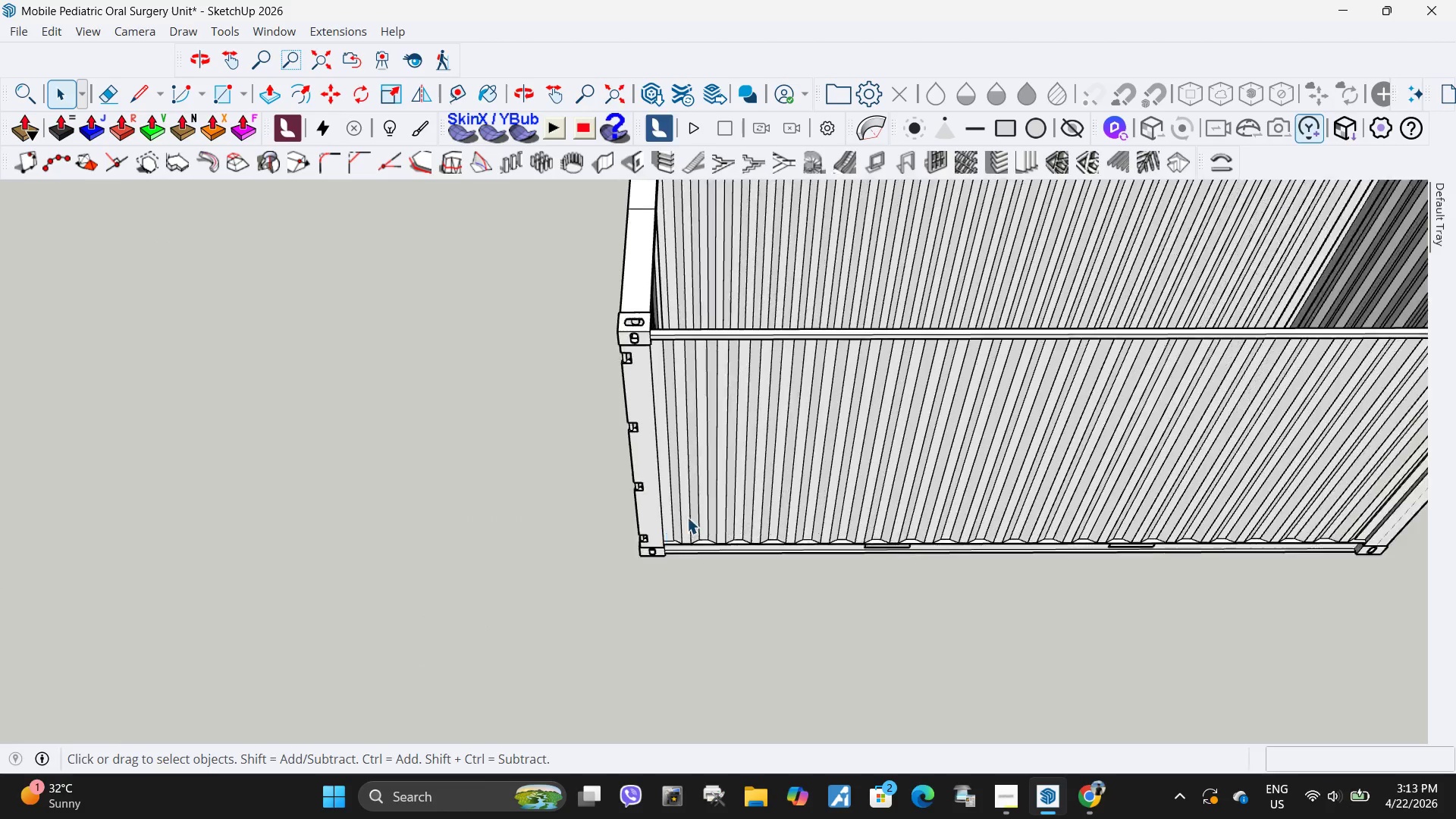 
double_click([721, 513])
 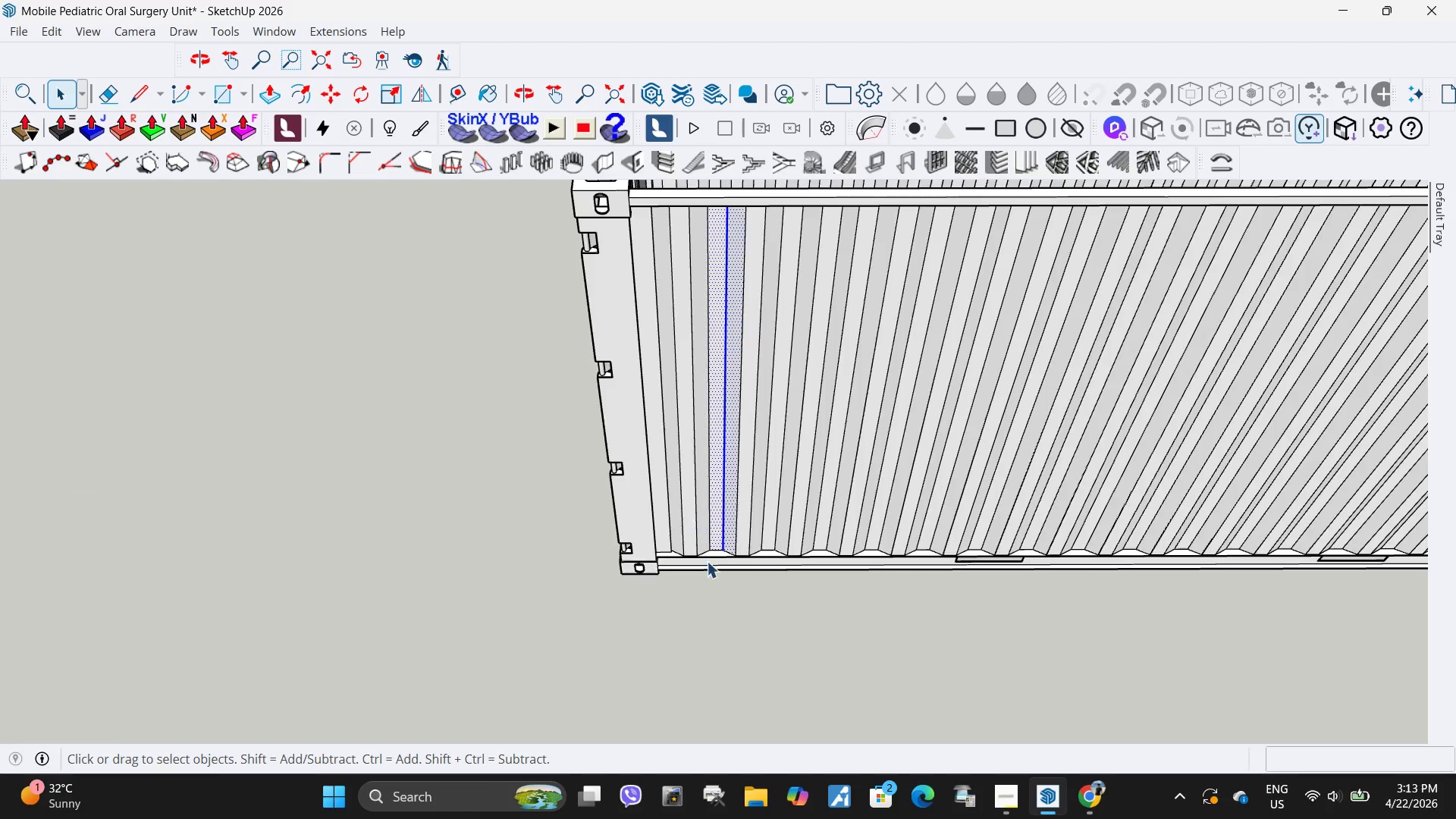 
scroll: coordinate [687, 517], scroll_direction: down, amount: 10.0
 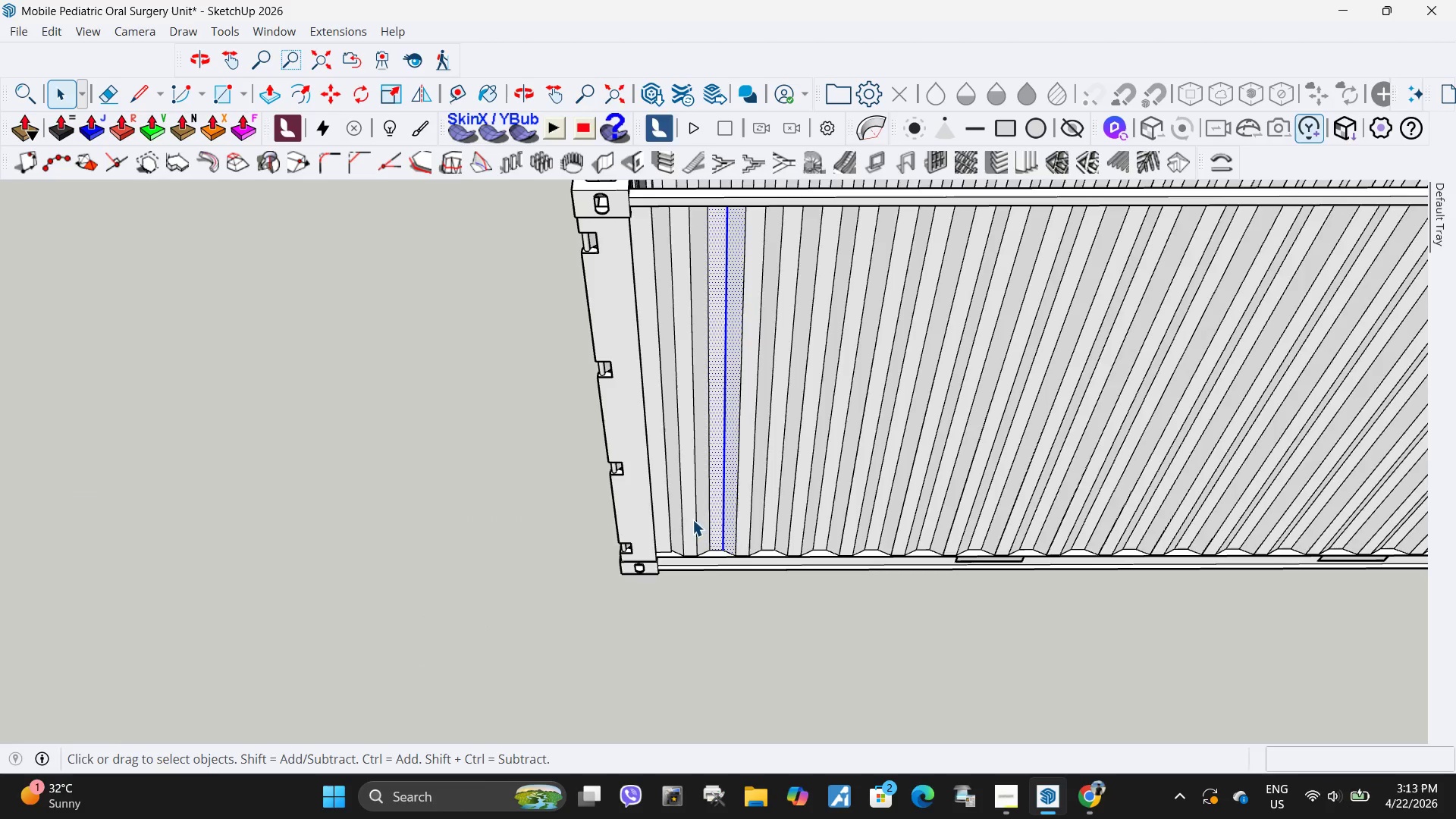 
key(Escape)
 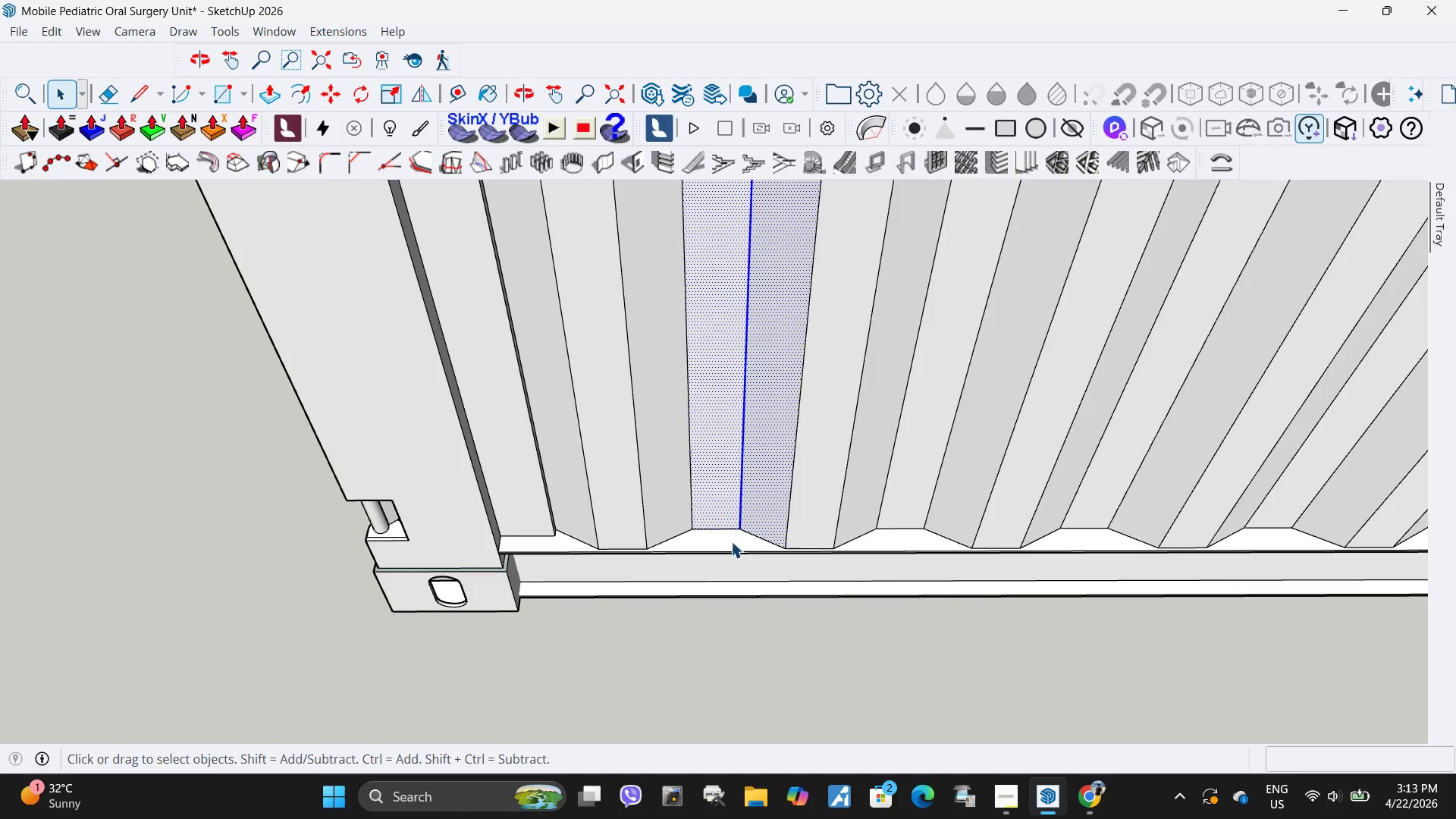 
scroll: coordinate [735, 551], scroll_direction: up, amount: 13.0
 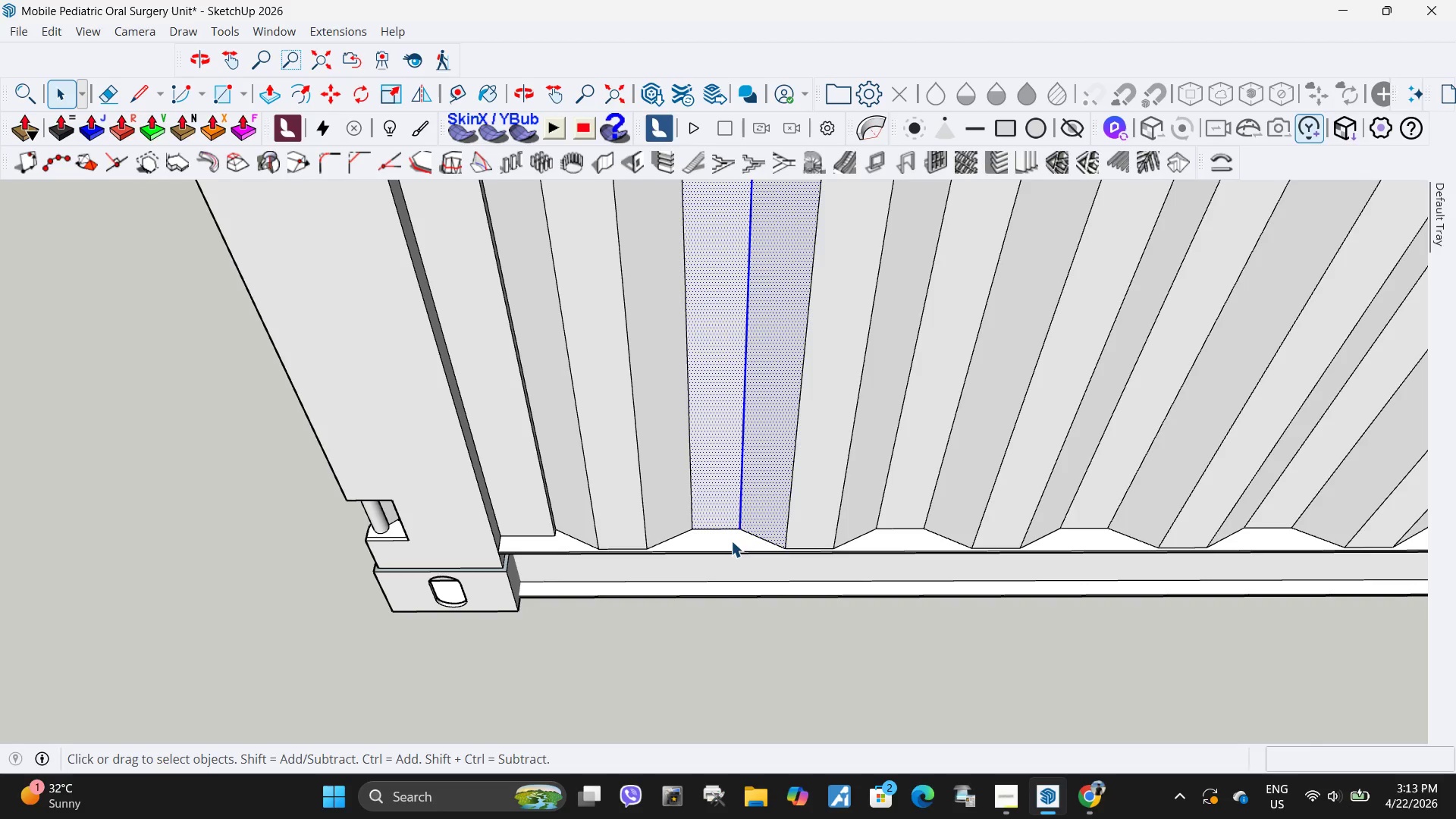 
left_click([731, 541])
 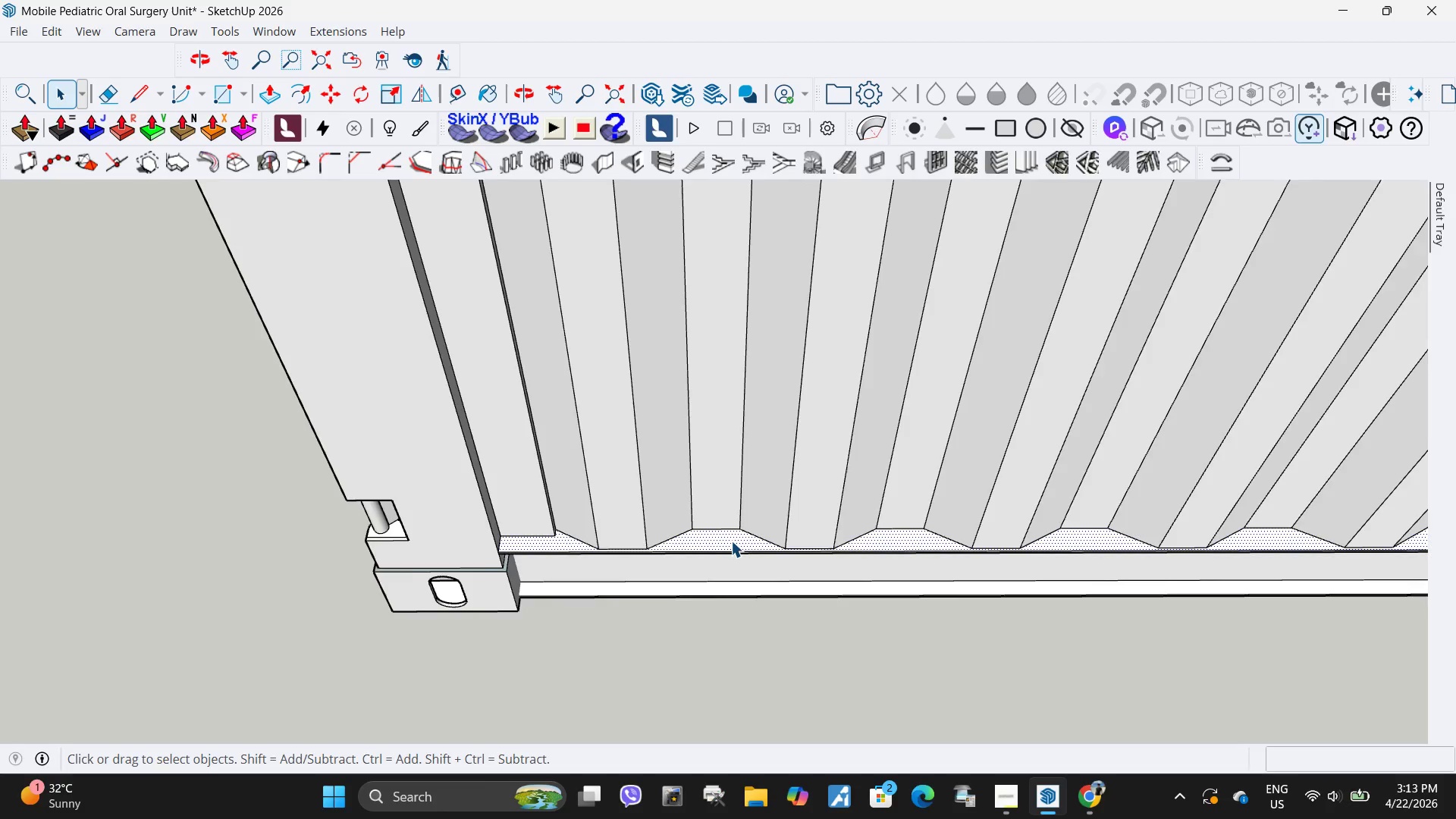 
scroll: coordinate [731, 541], scroll_direction: down, amount: 7.0
 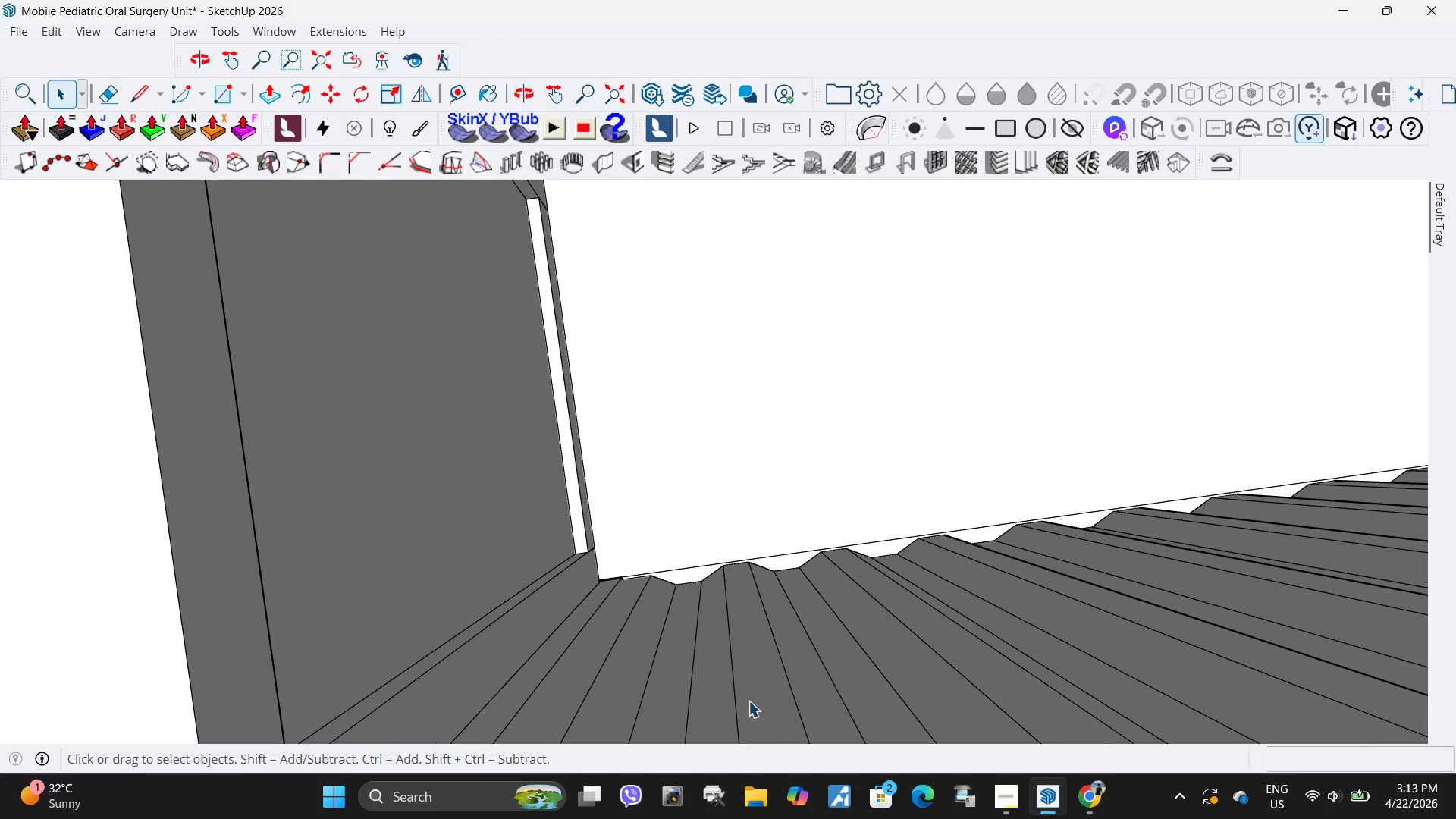 
left_click([695, 558])
 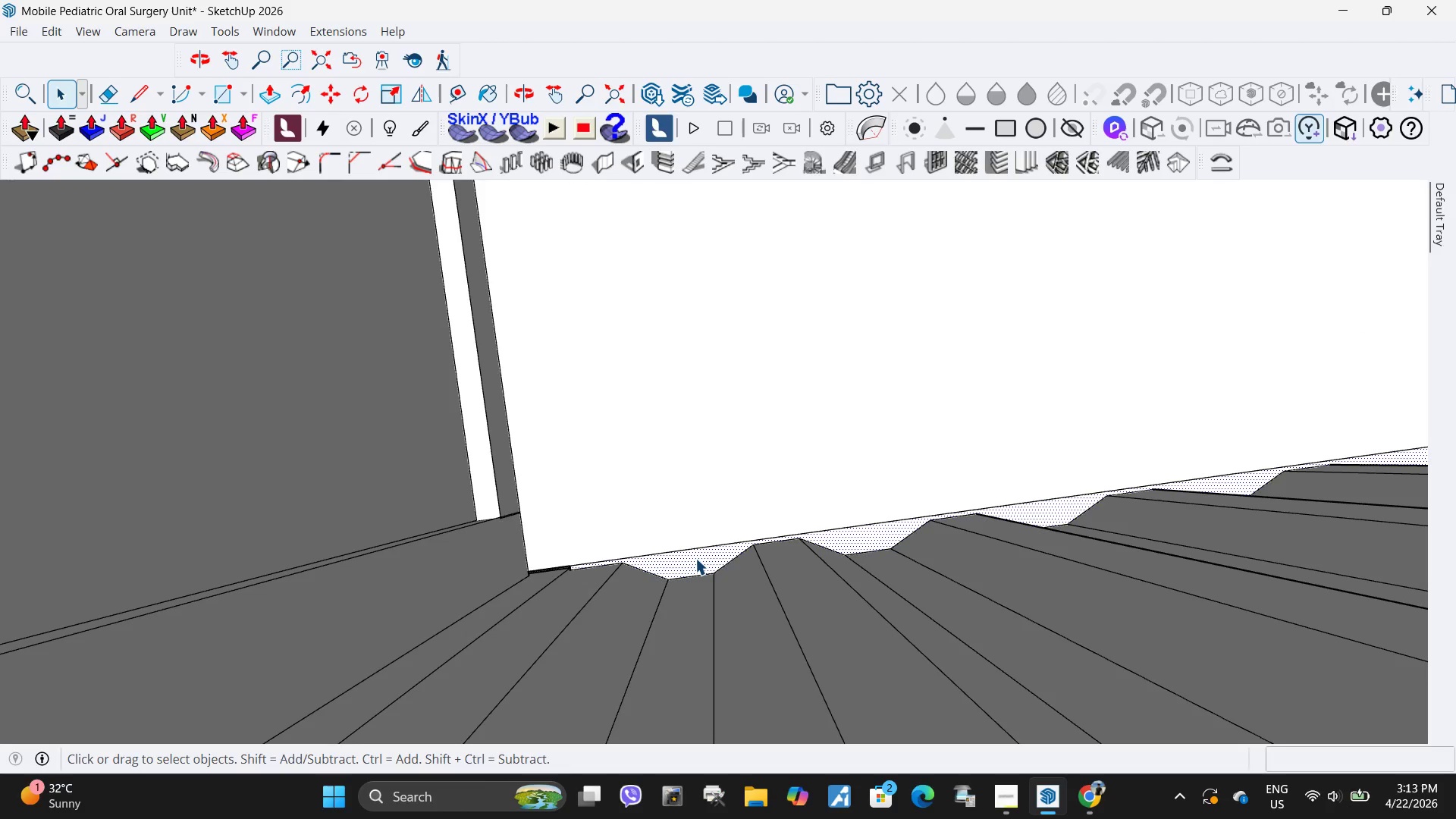 
scroll: coordinate [690, 588], scroll_direction: up, amount: 6.0
 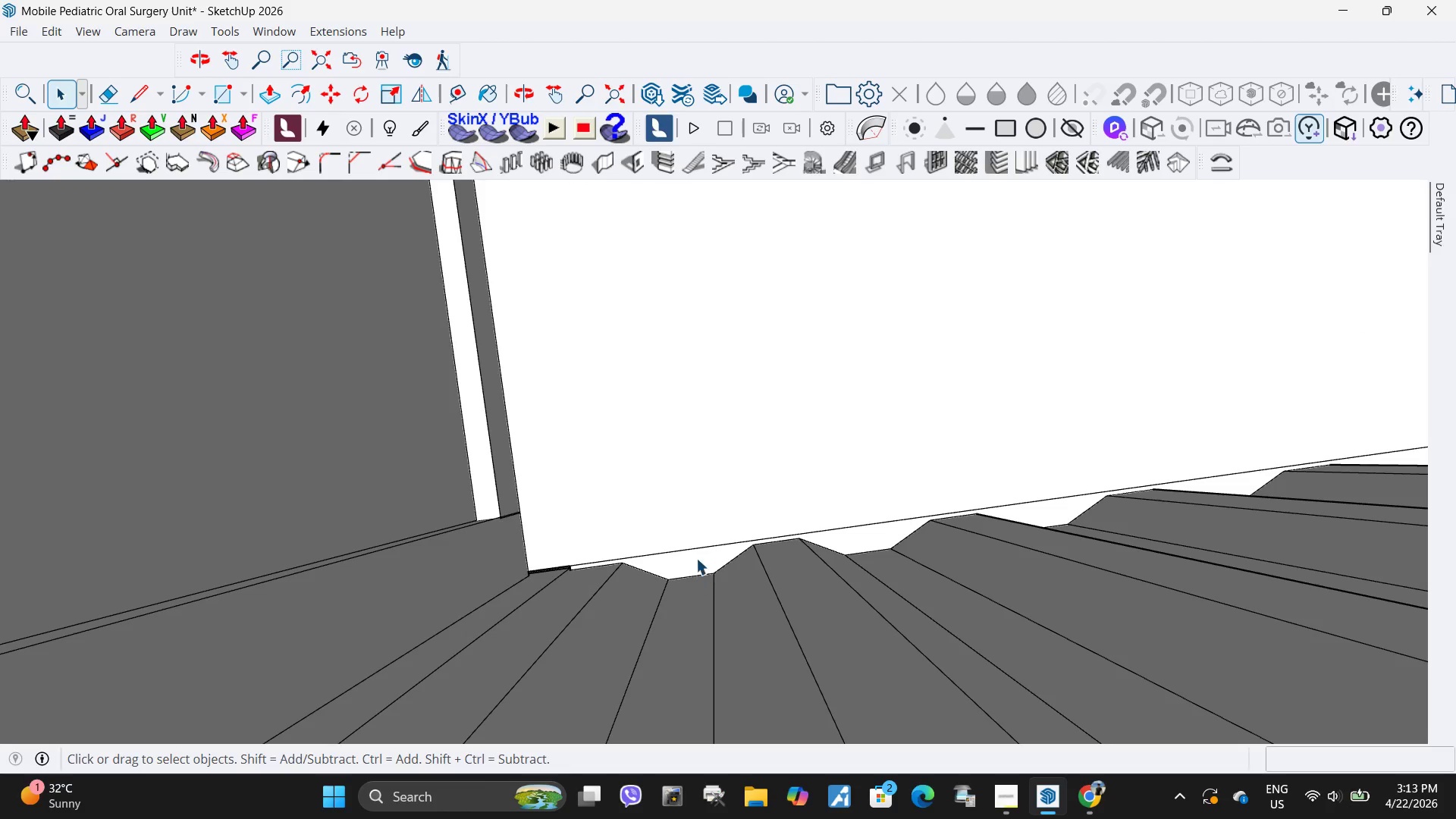 
key(Control+C)
 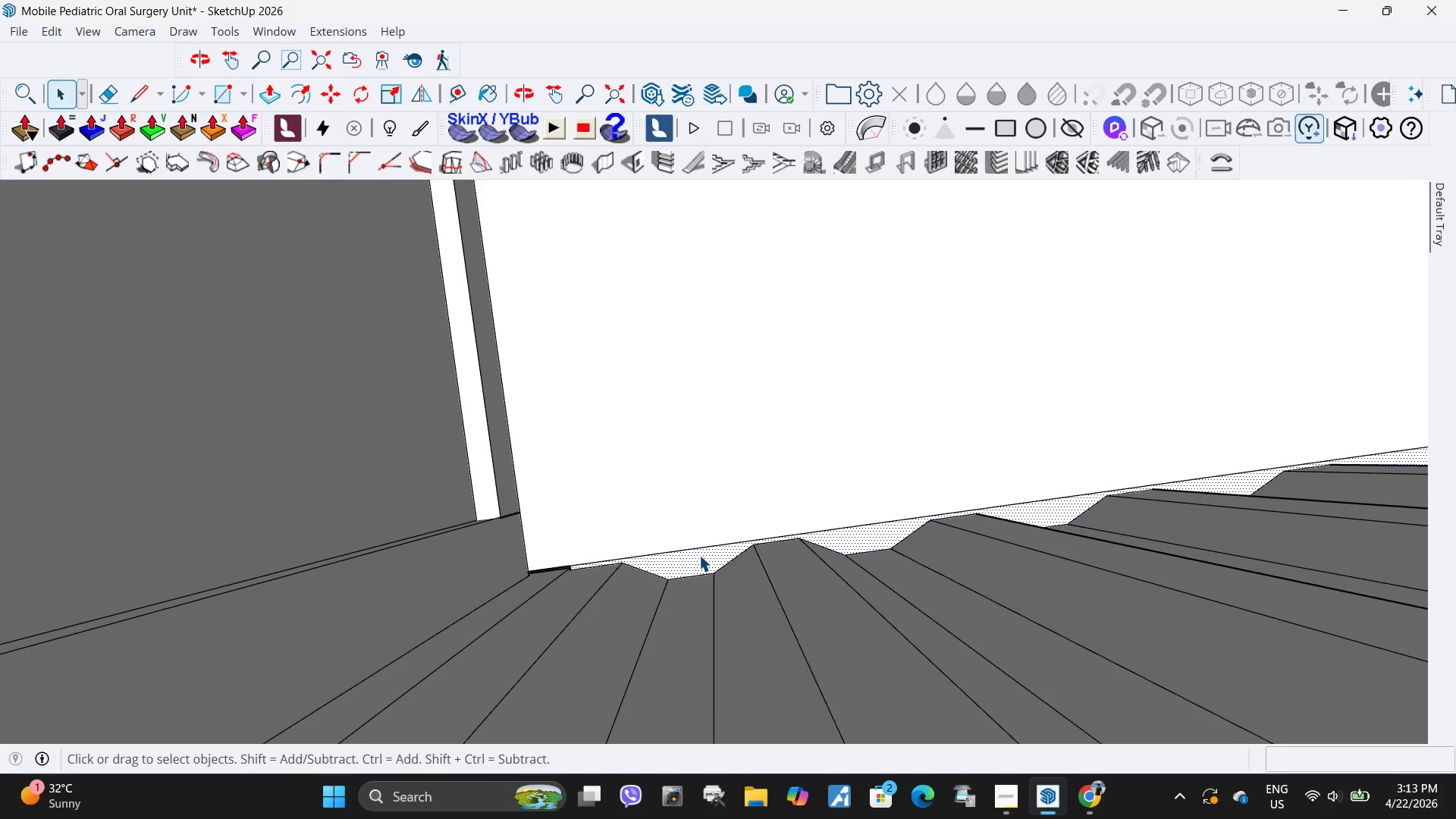 
scroll: coordinate [835, 429], scroll_direction: down, amount: 20.0
 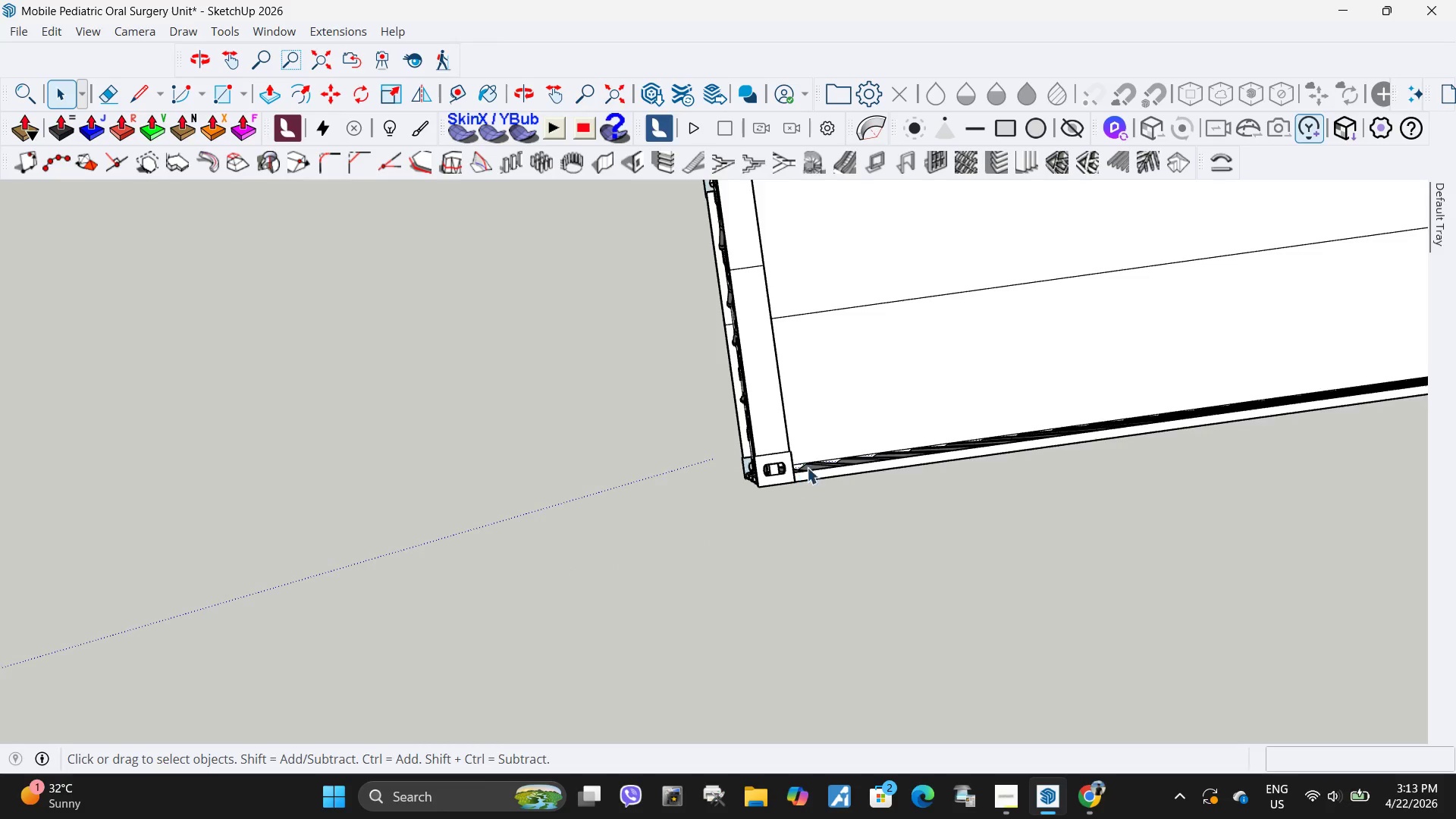 
scroll: coordinate [716, 510], scroll_direction: up, amount: 20.0
 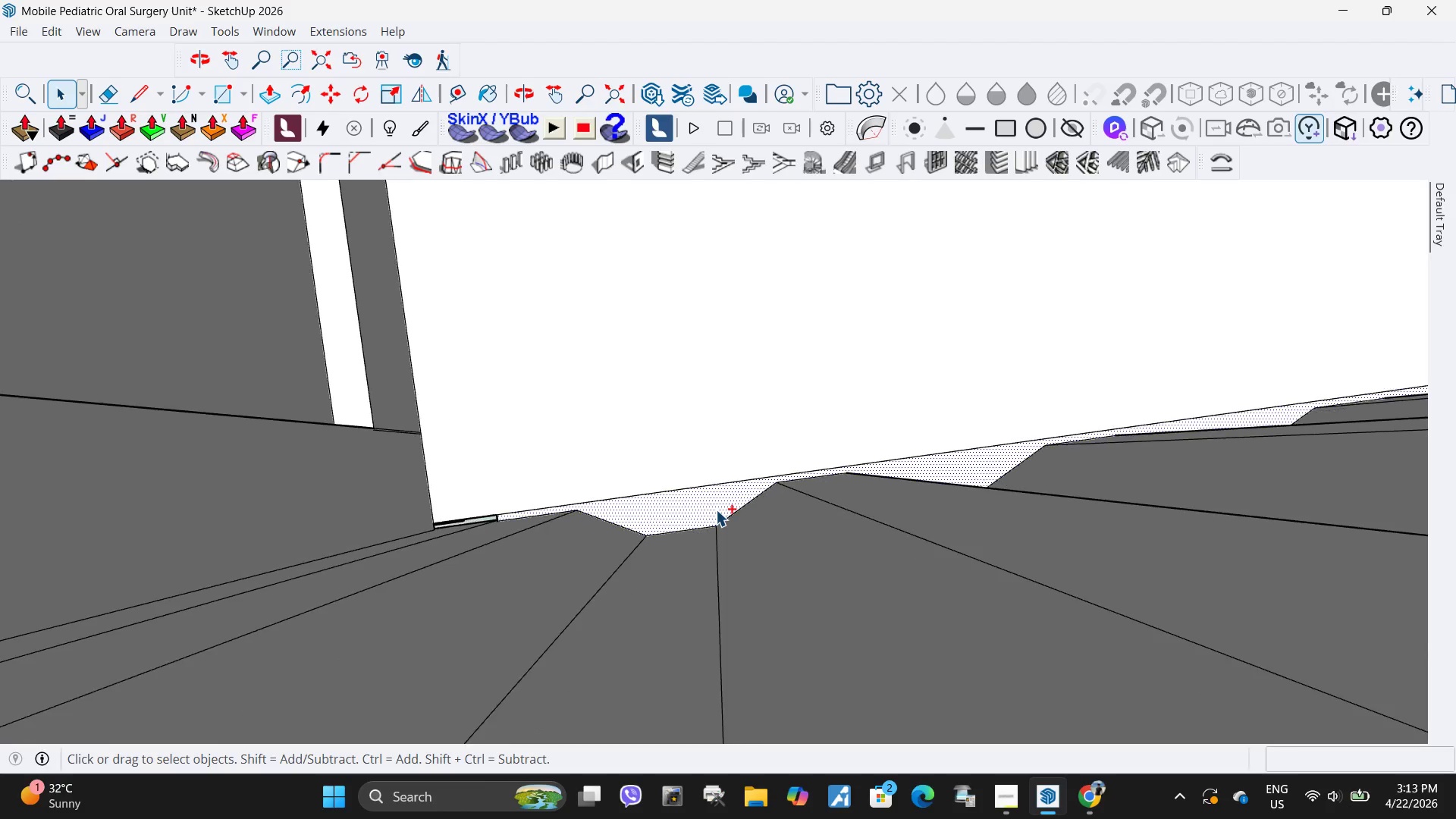 
key(Control+C)
 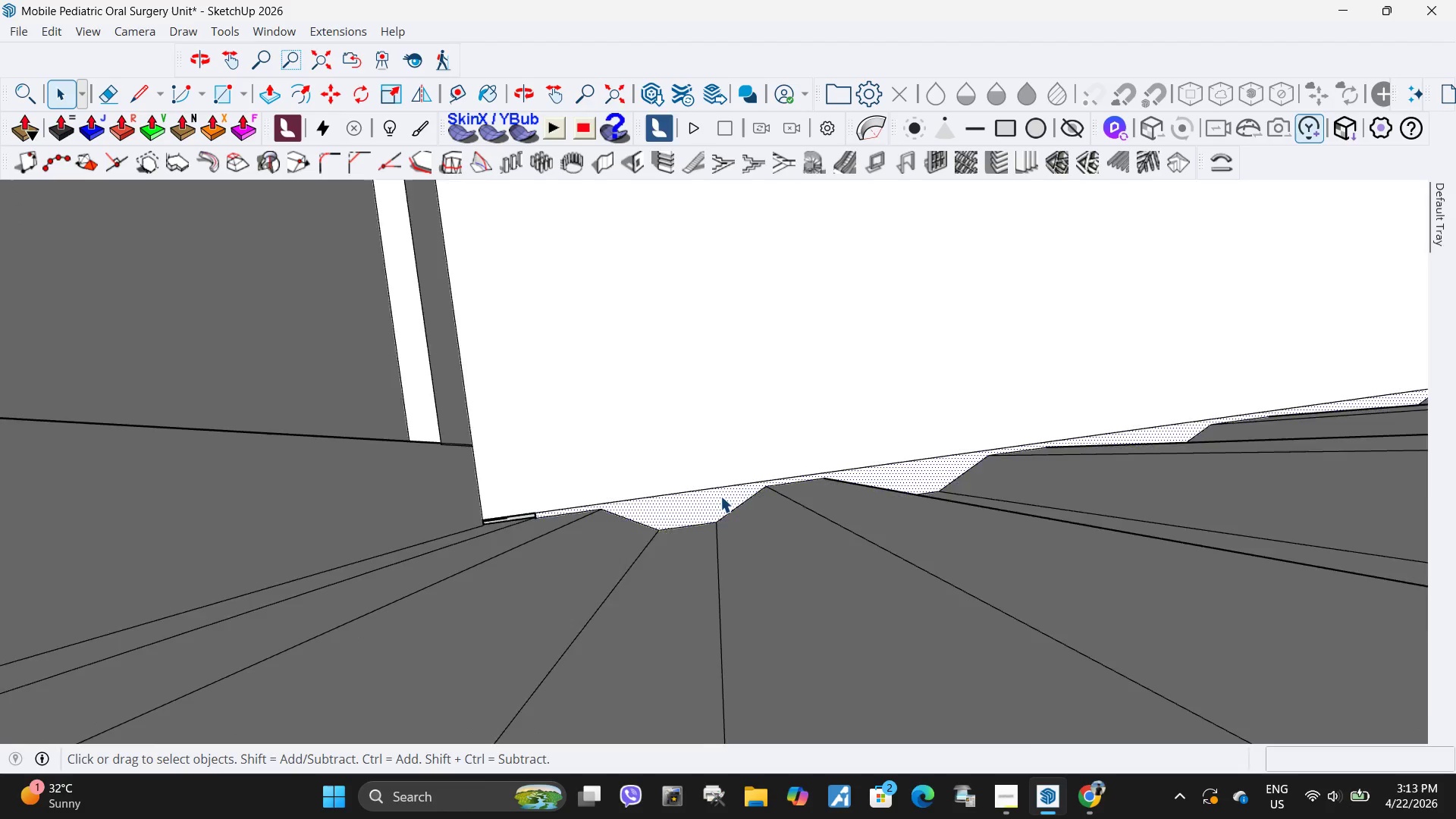 
scroll: coordinate [922, 385], scroll_direction: down, amount: 41.0
 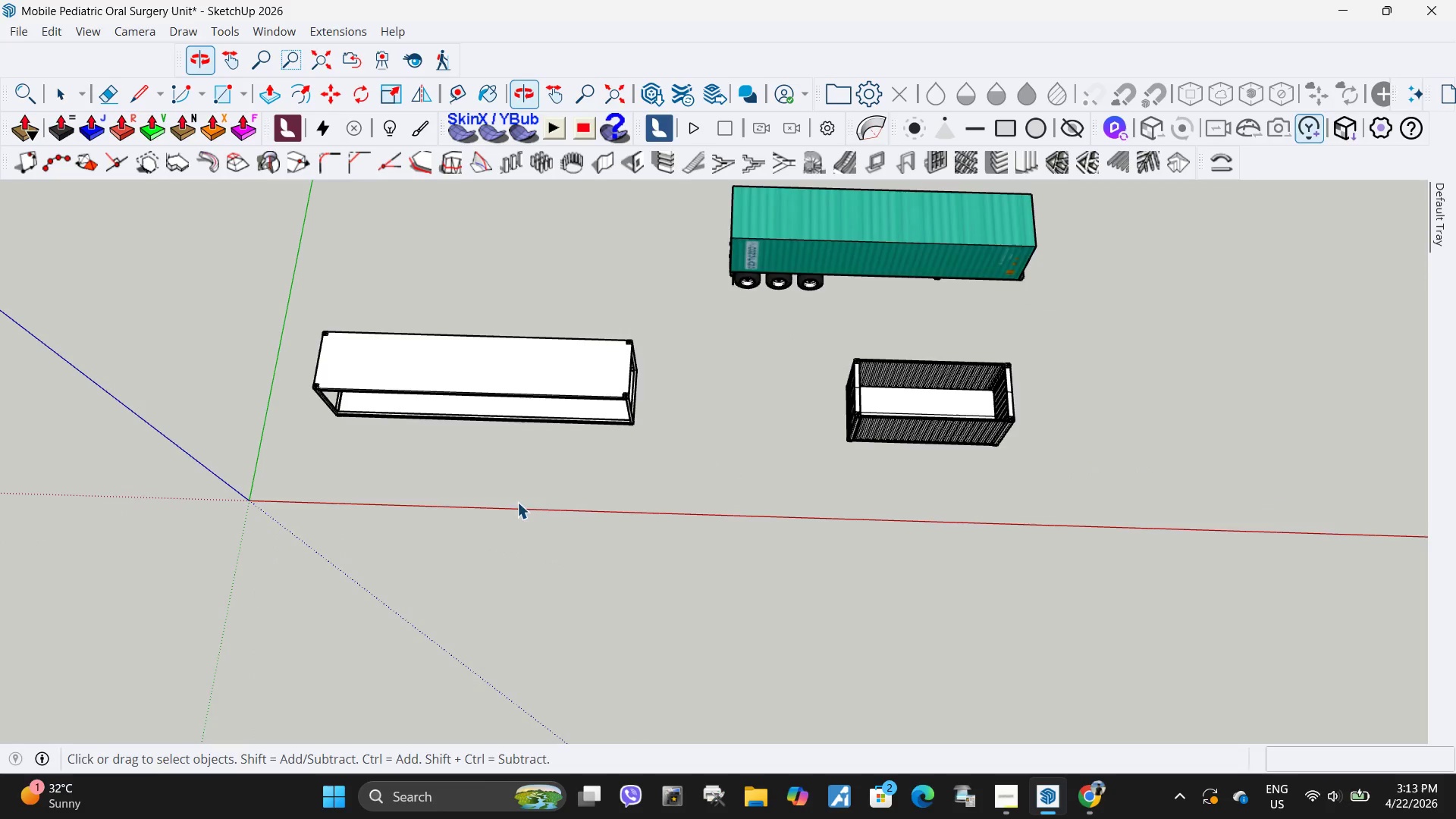 
key(Control+ControlLeft)
 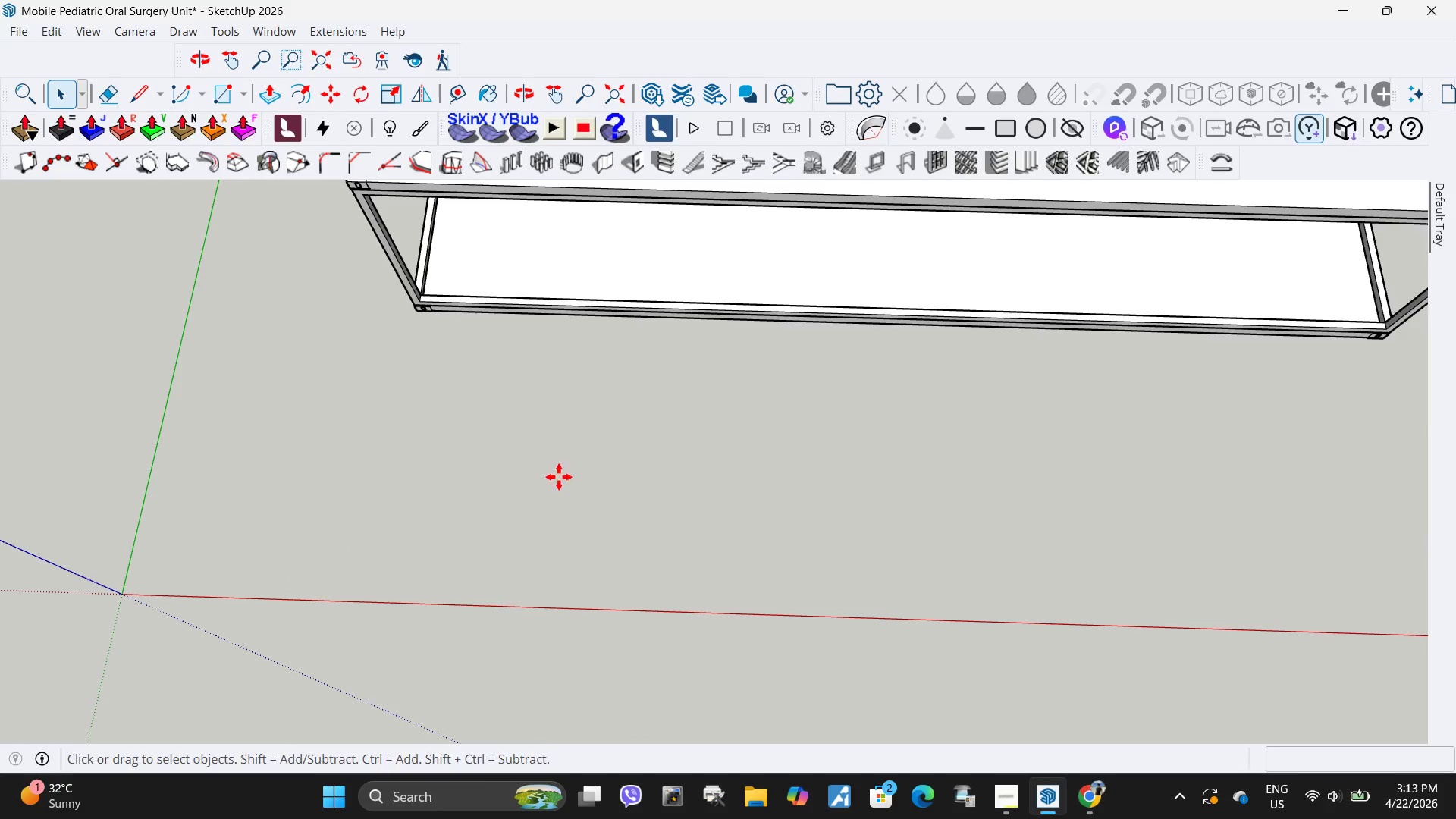 
key(Control+V)
 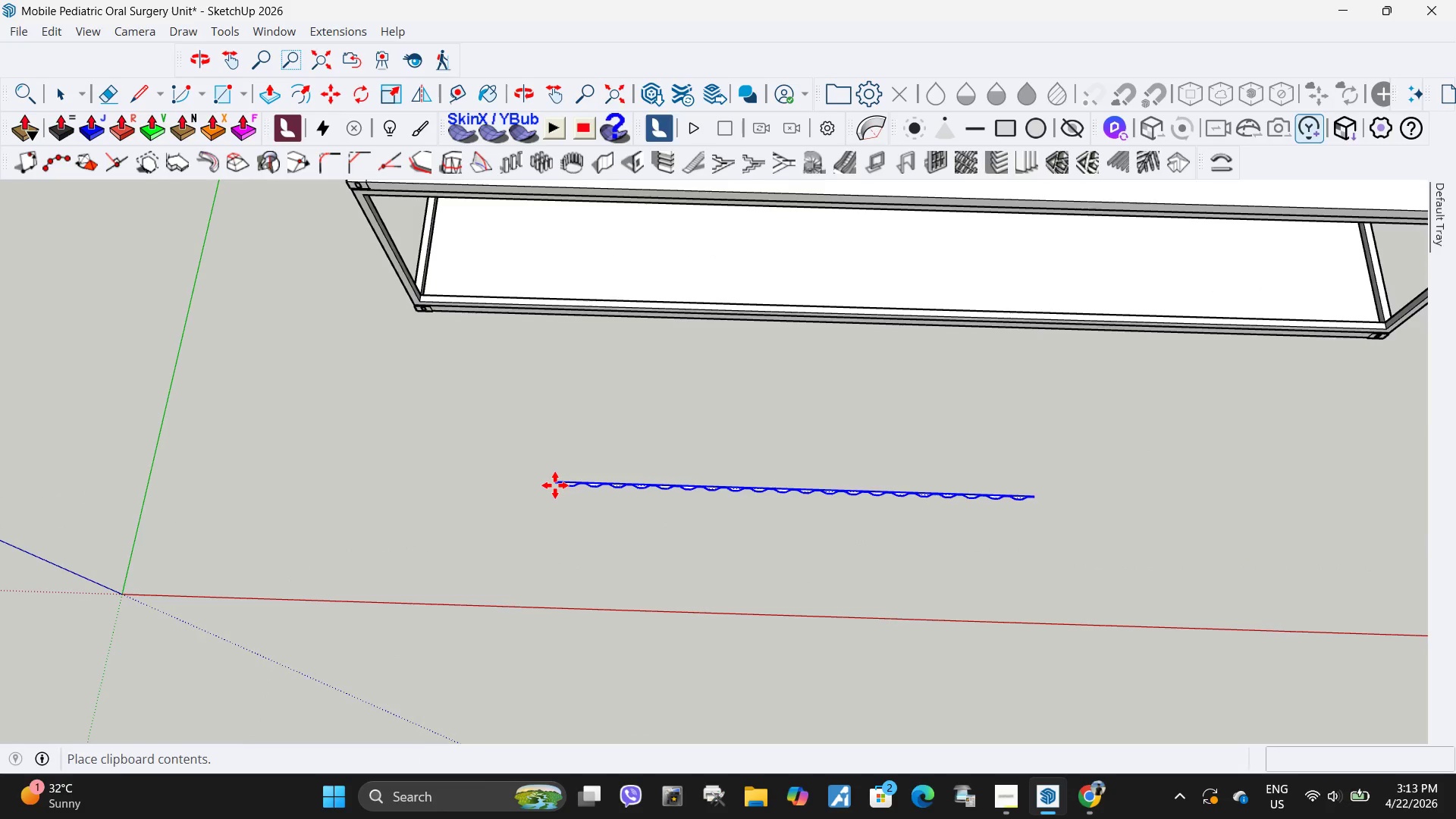 
scroll: coordinate [555, 485], scroll_direction: up, amount: 18.0
 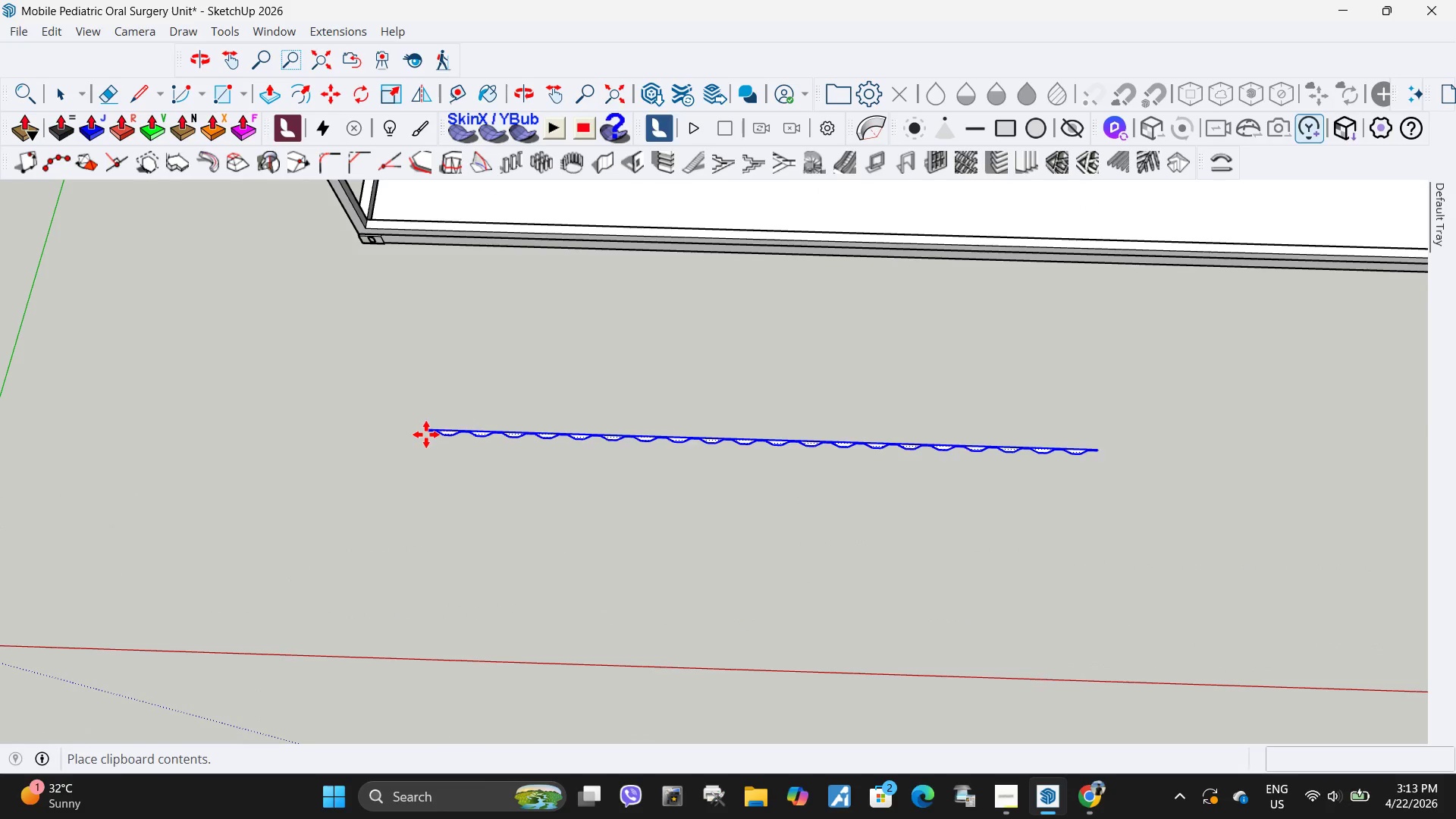 
left_click([426, 449])
 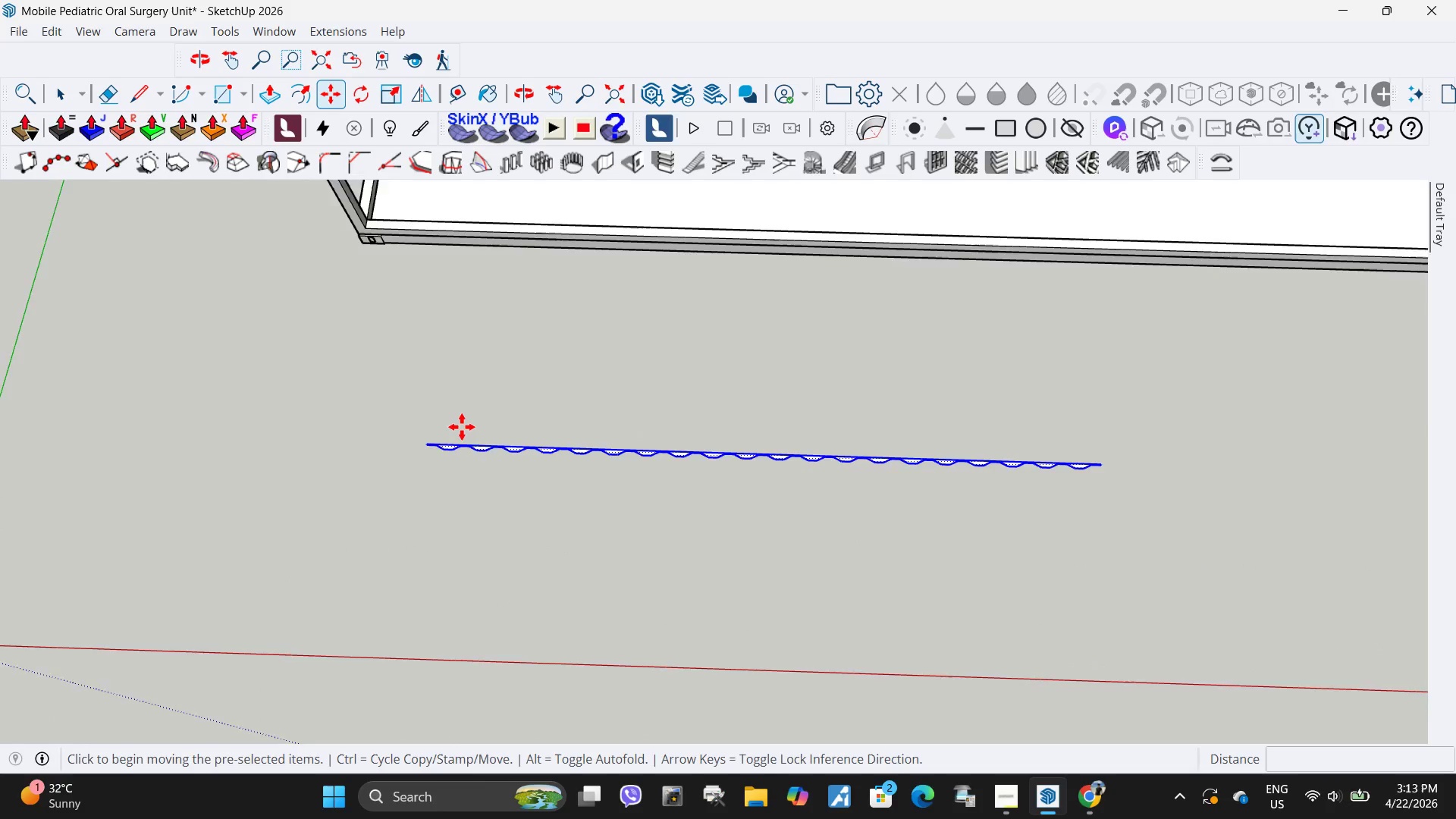 
scroll: coordinate [462, 426], scroll_direction: up, amount: 3.0
 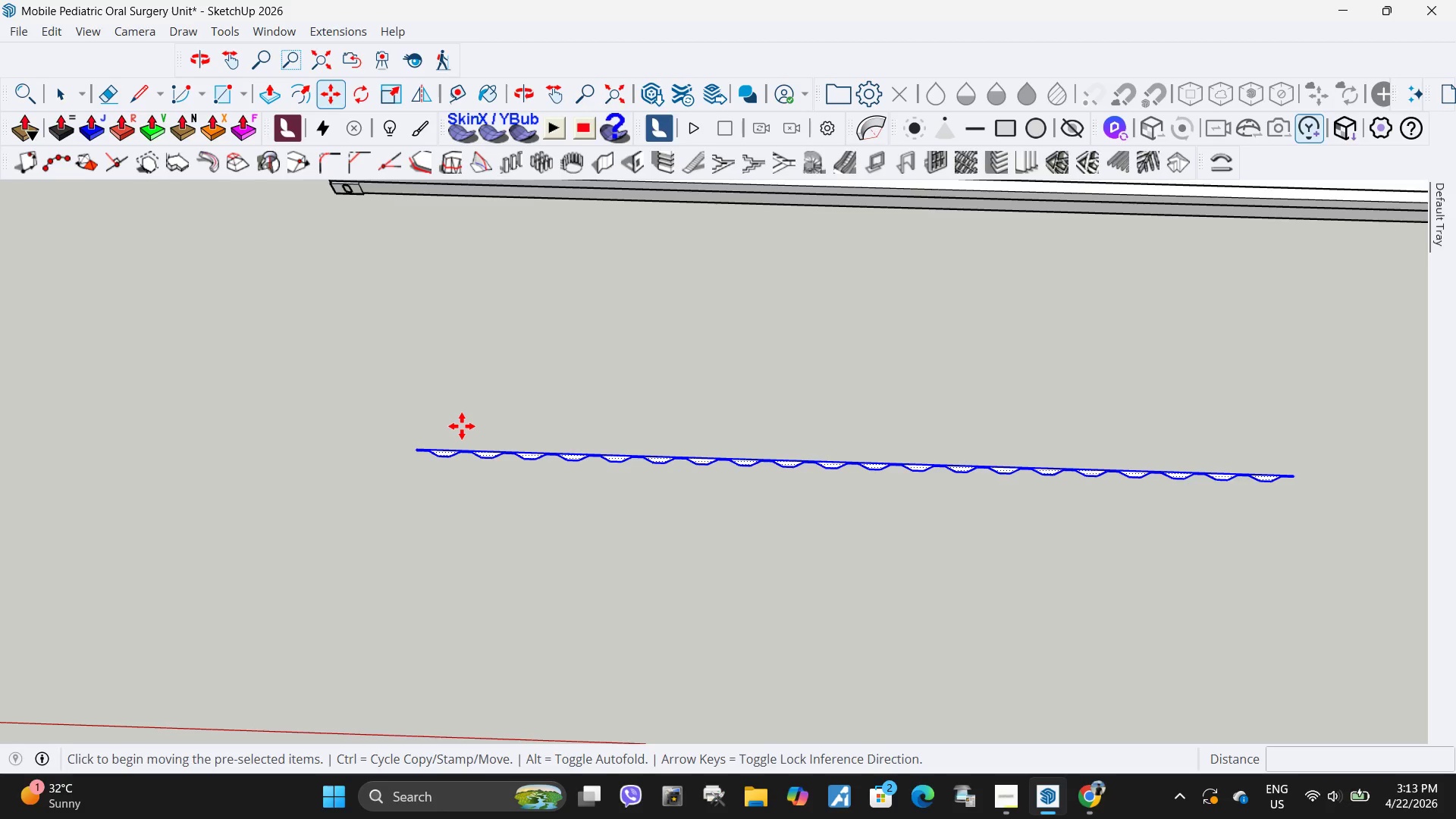 
wait(11.47)
 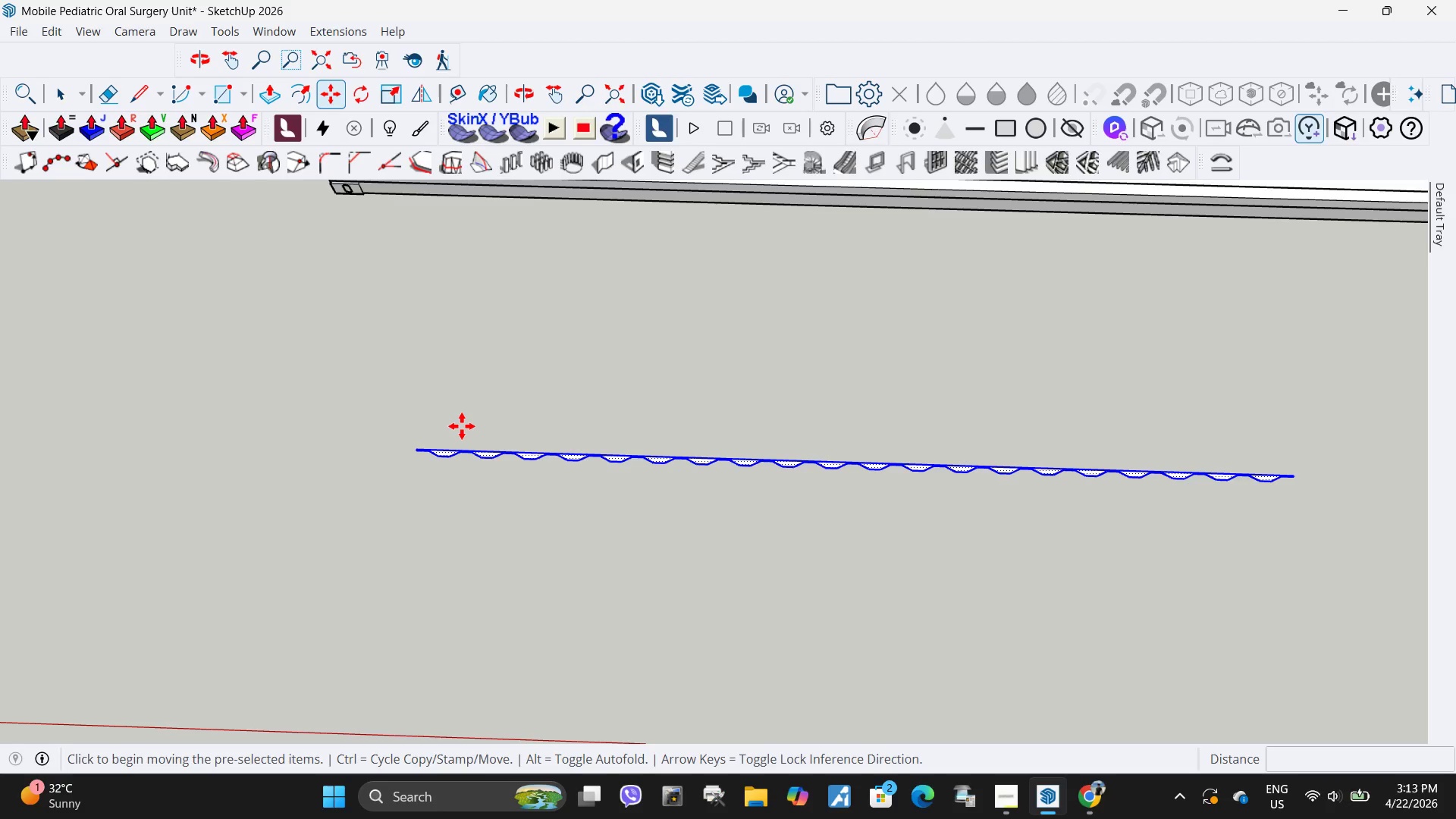 
scroll: coordinate [468, 418], scroll_direction: down, amount: 9.0
 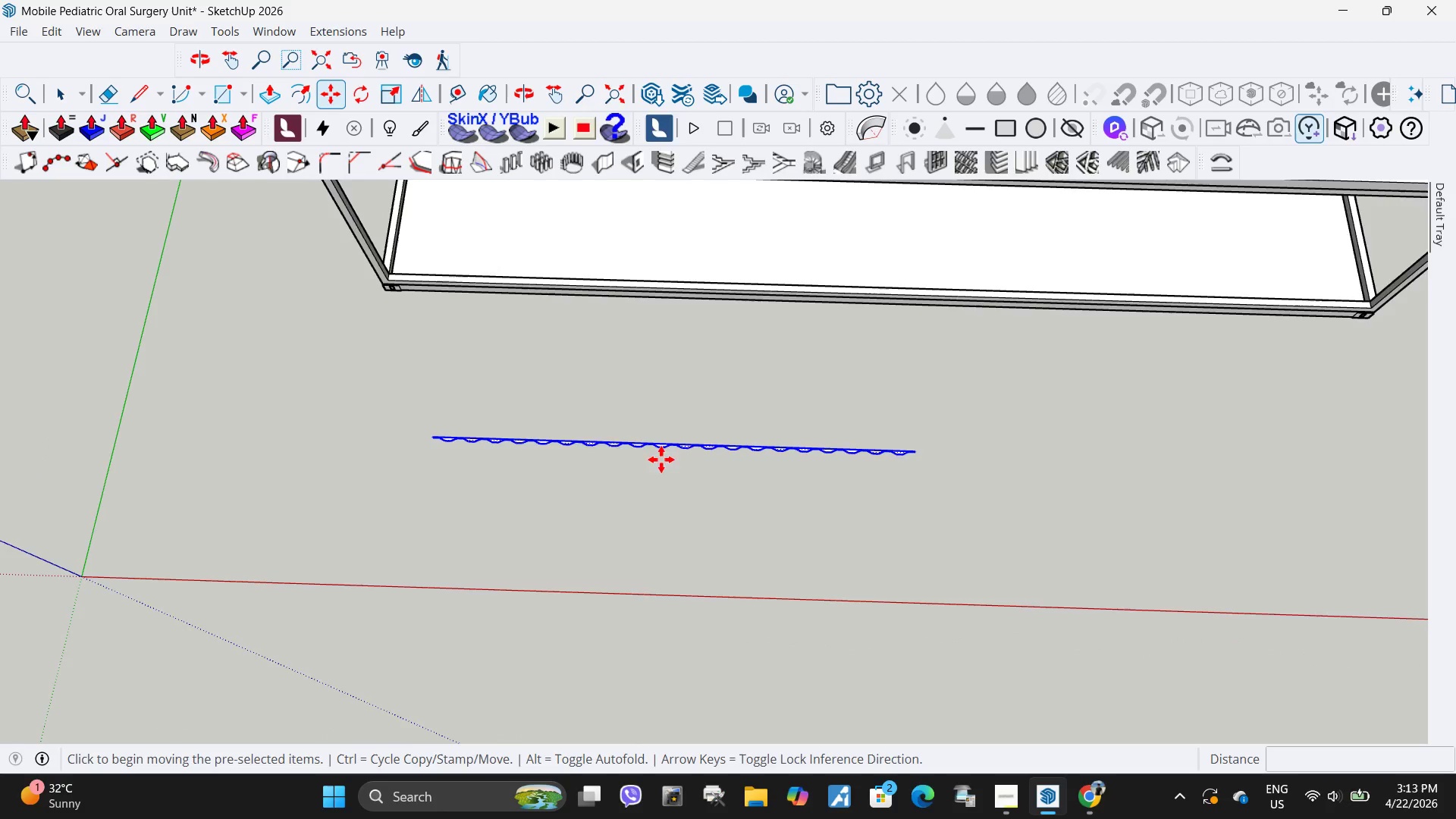 
scroll: coordinate [742, 466], scroll_direction: up, amount: 5.0
 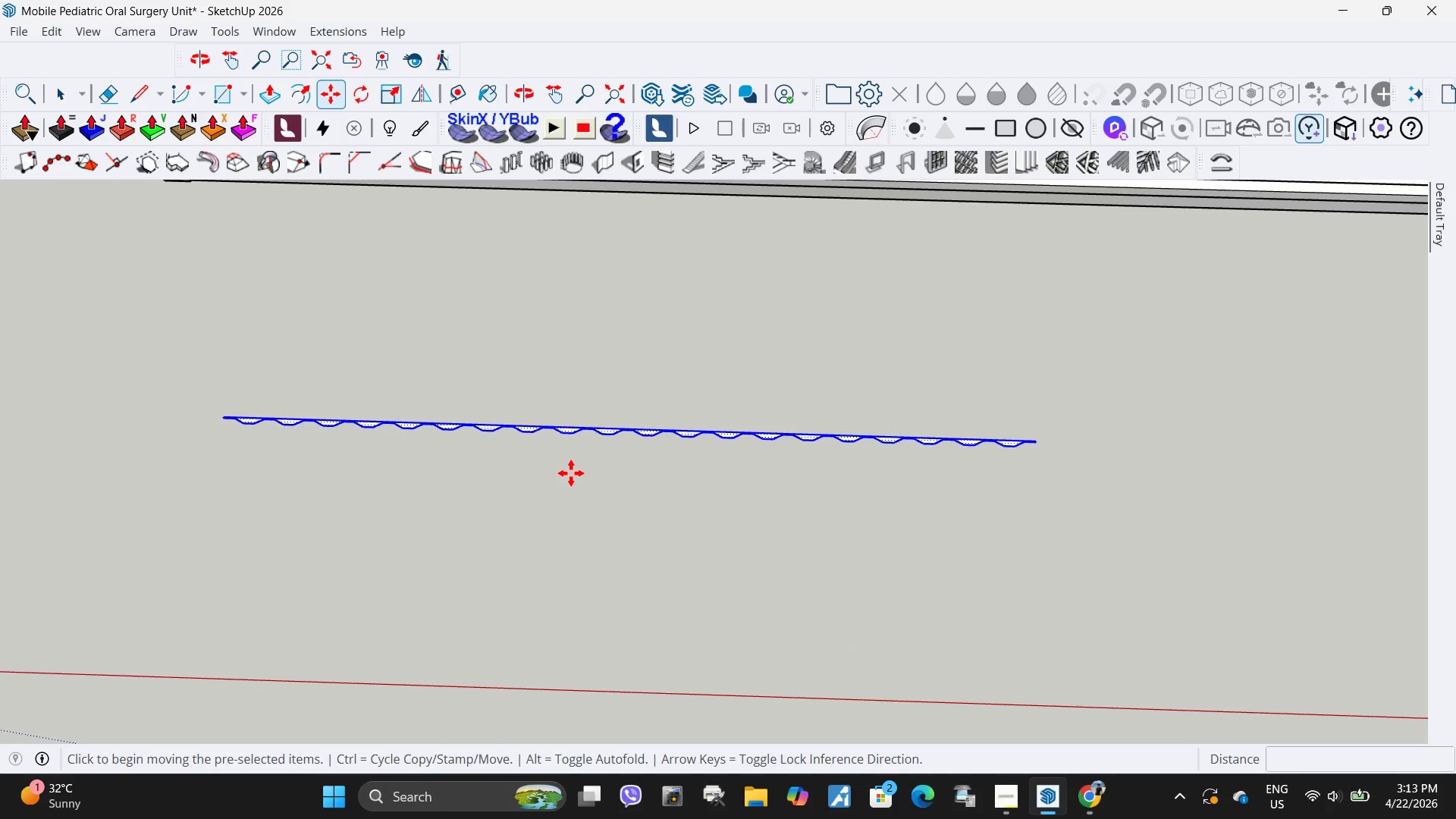 
scroll: coordinate [571, 473], scroll_direction: down, amount: 3.0
 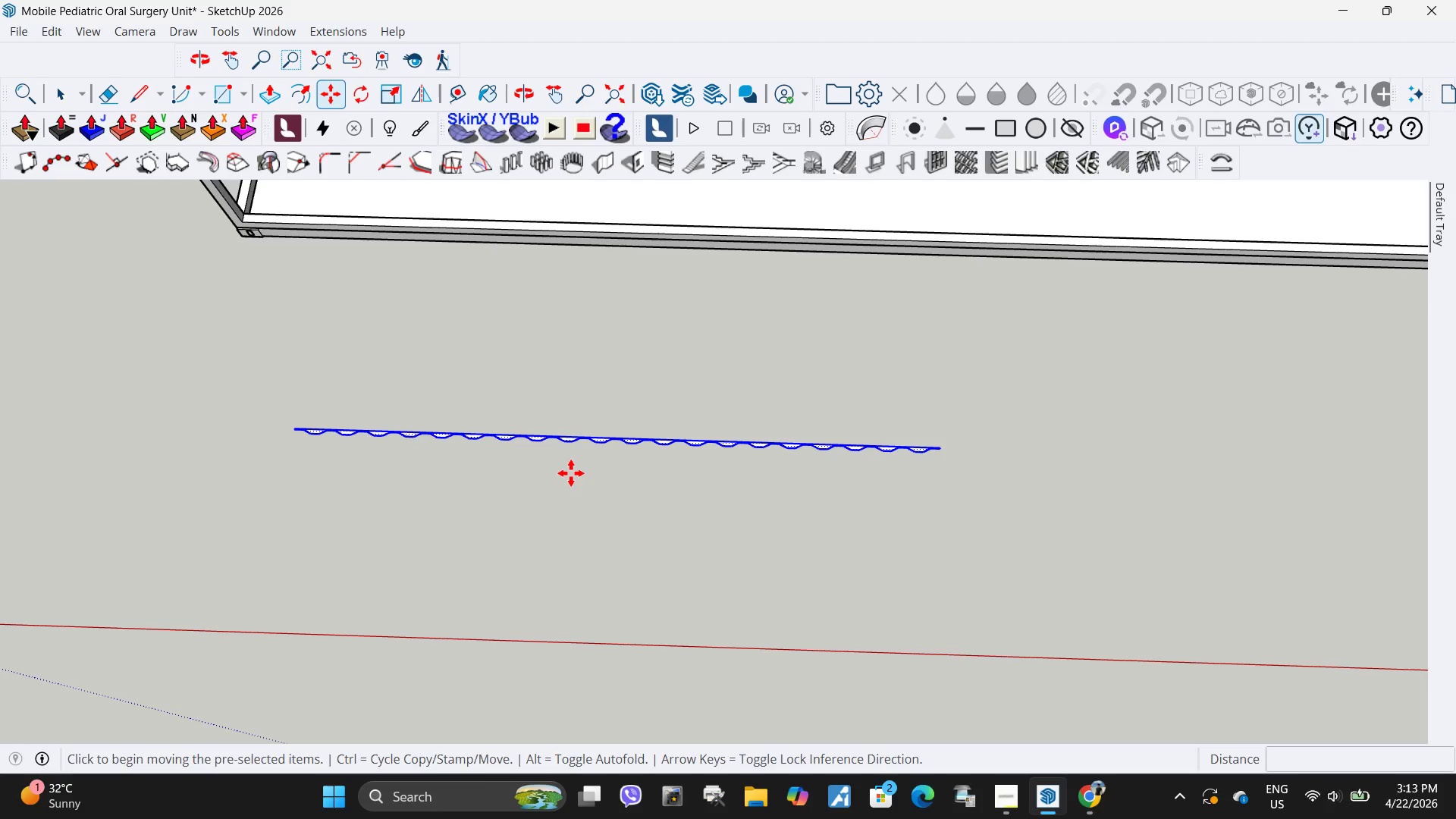 
wait(23.52)
 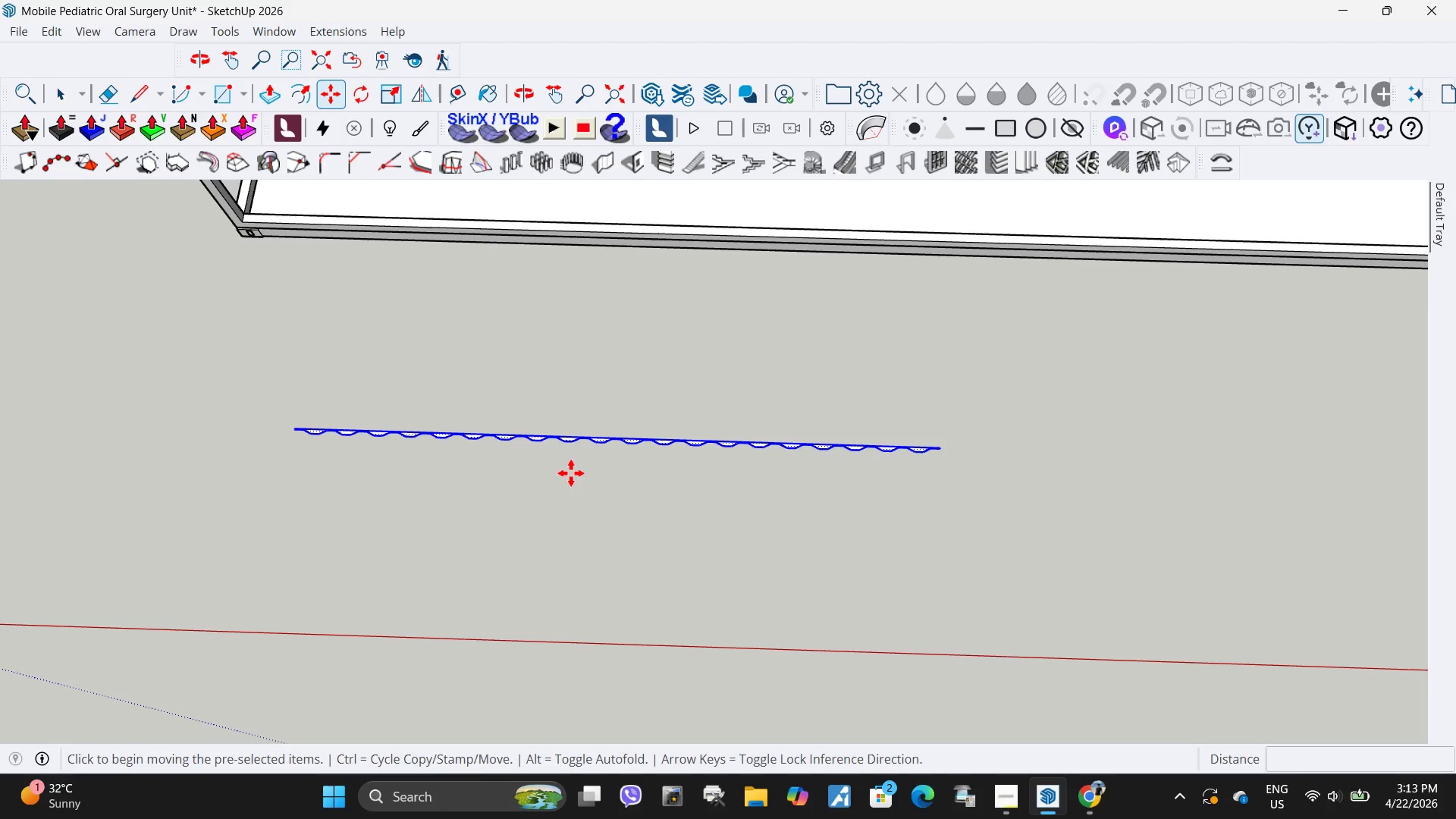 
key(Space)
 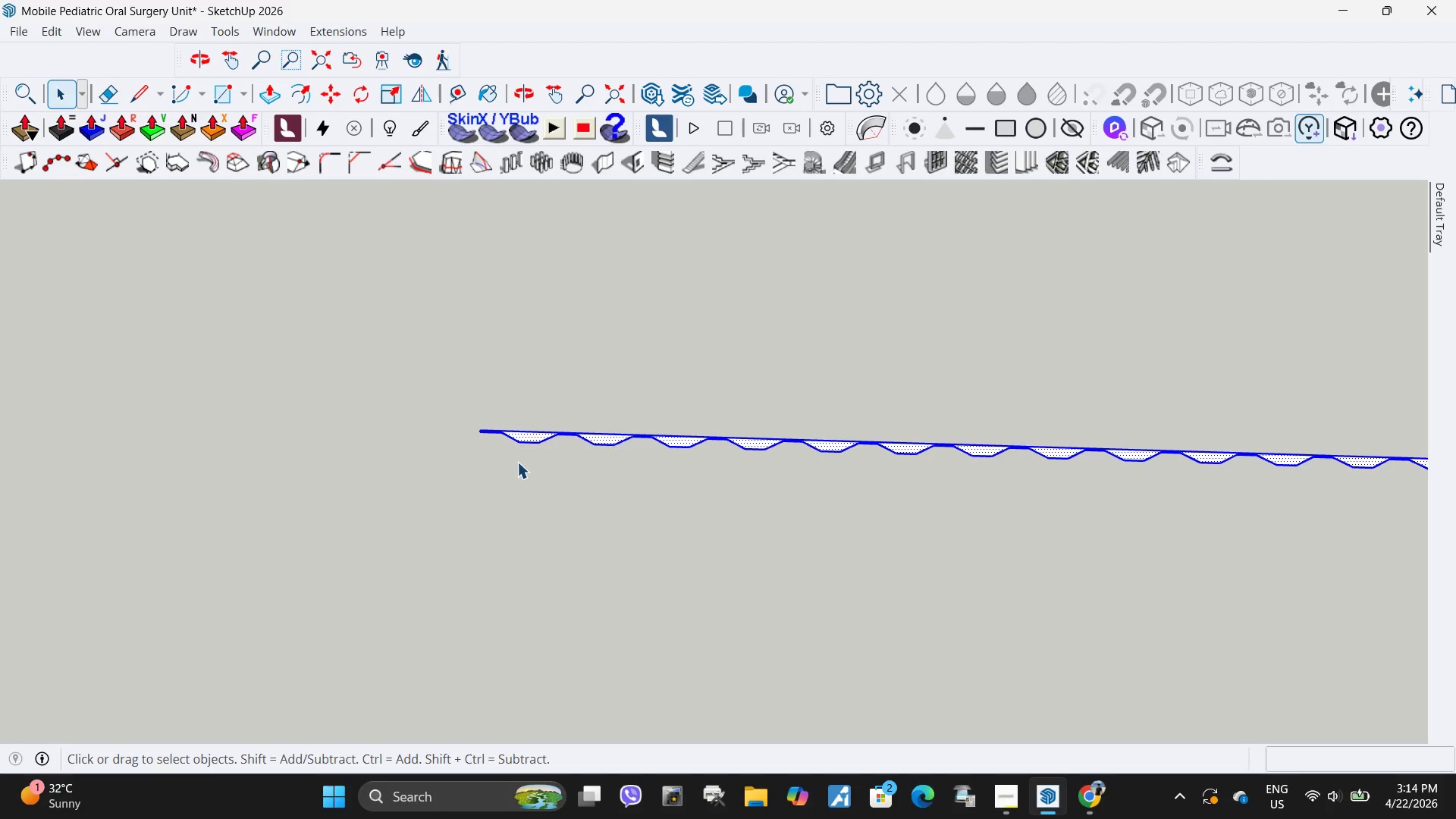 
scroll: coordinate [517, 462], scroll_direction: up, amount: 11.0
 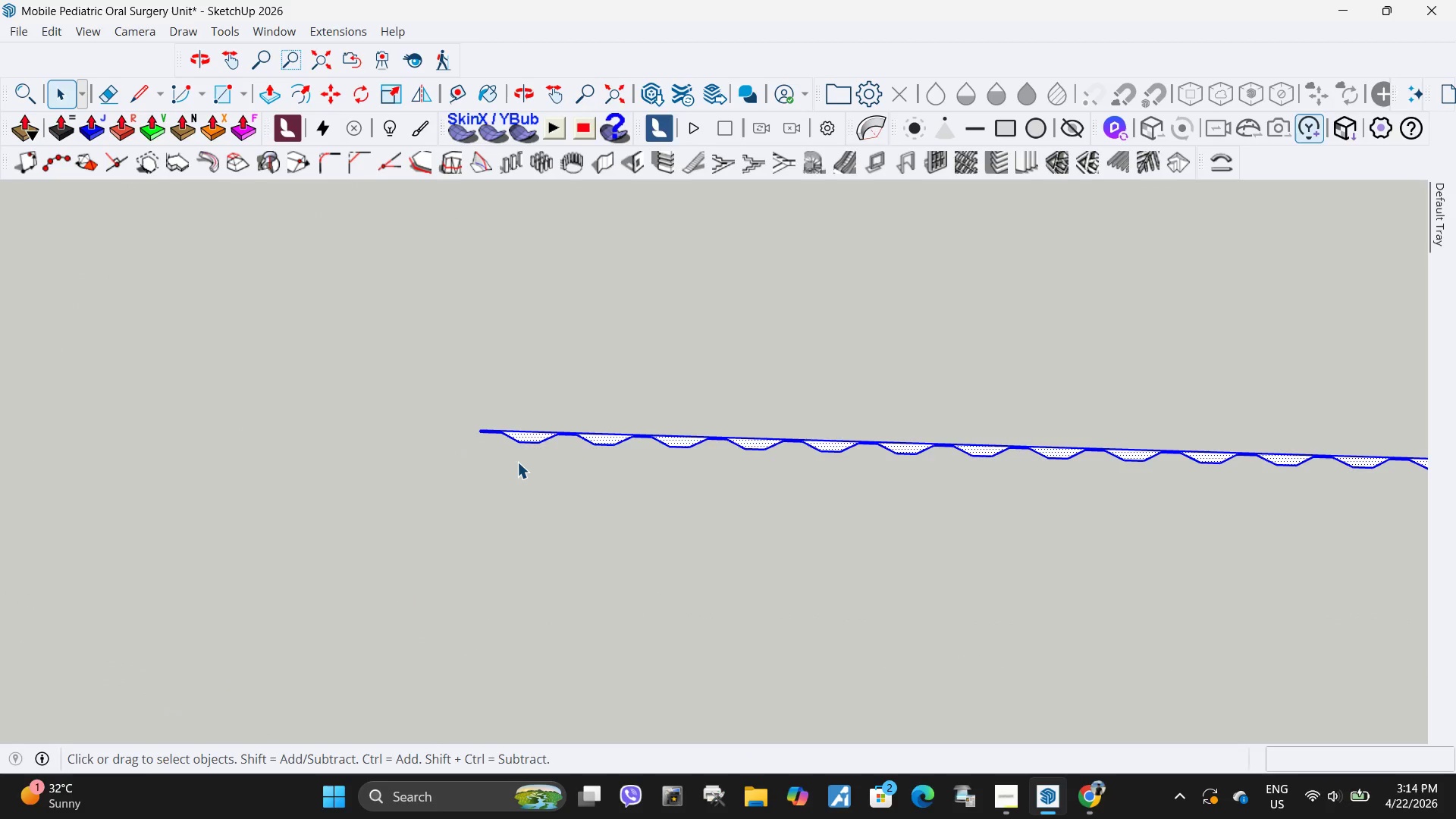 
wait(29.24)
 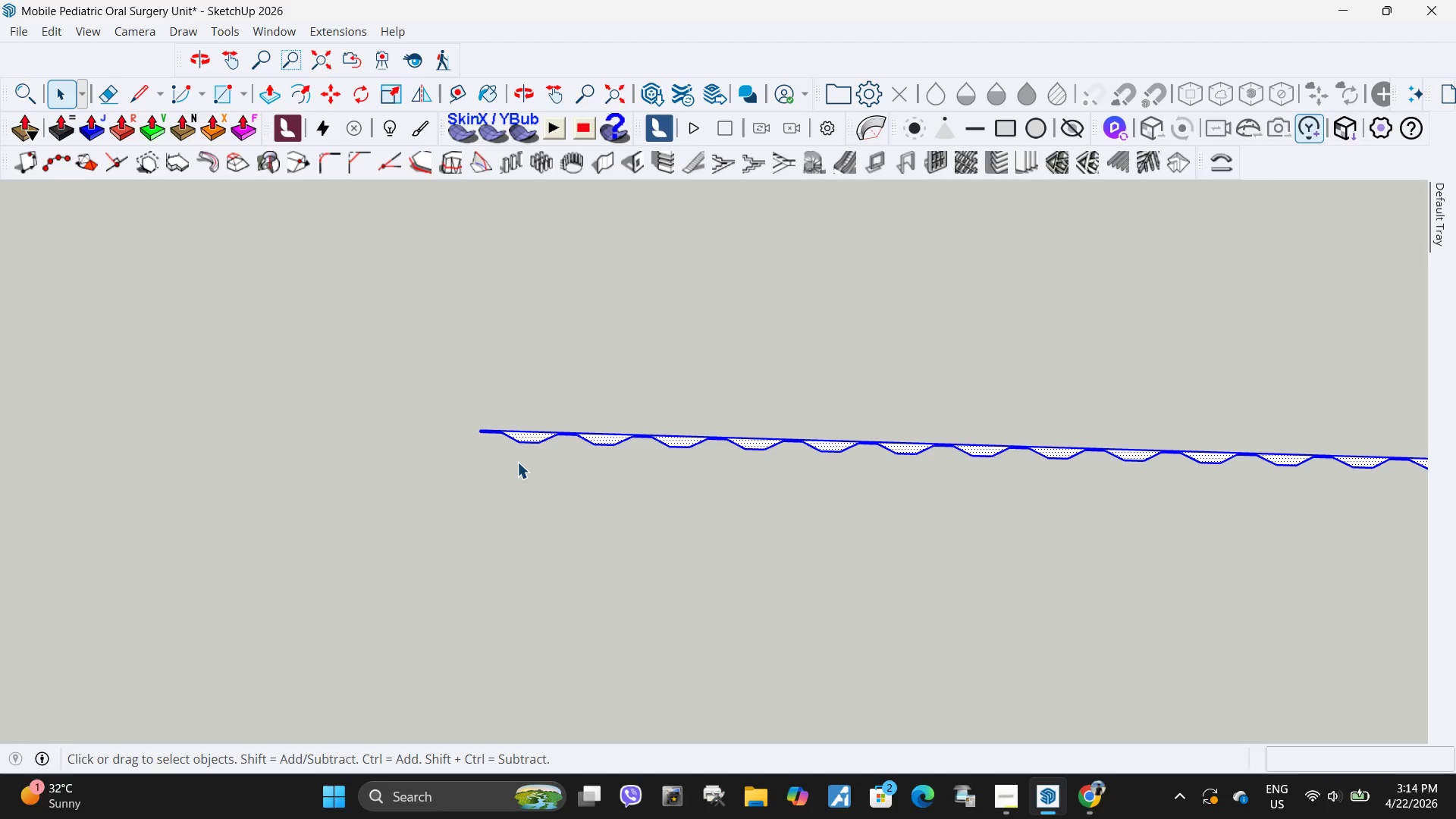 
scroll: coordinate [427, 425], scroll_direction: down, amount: 15.0
 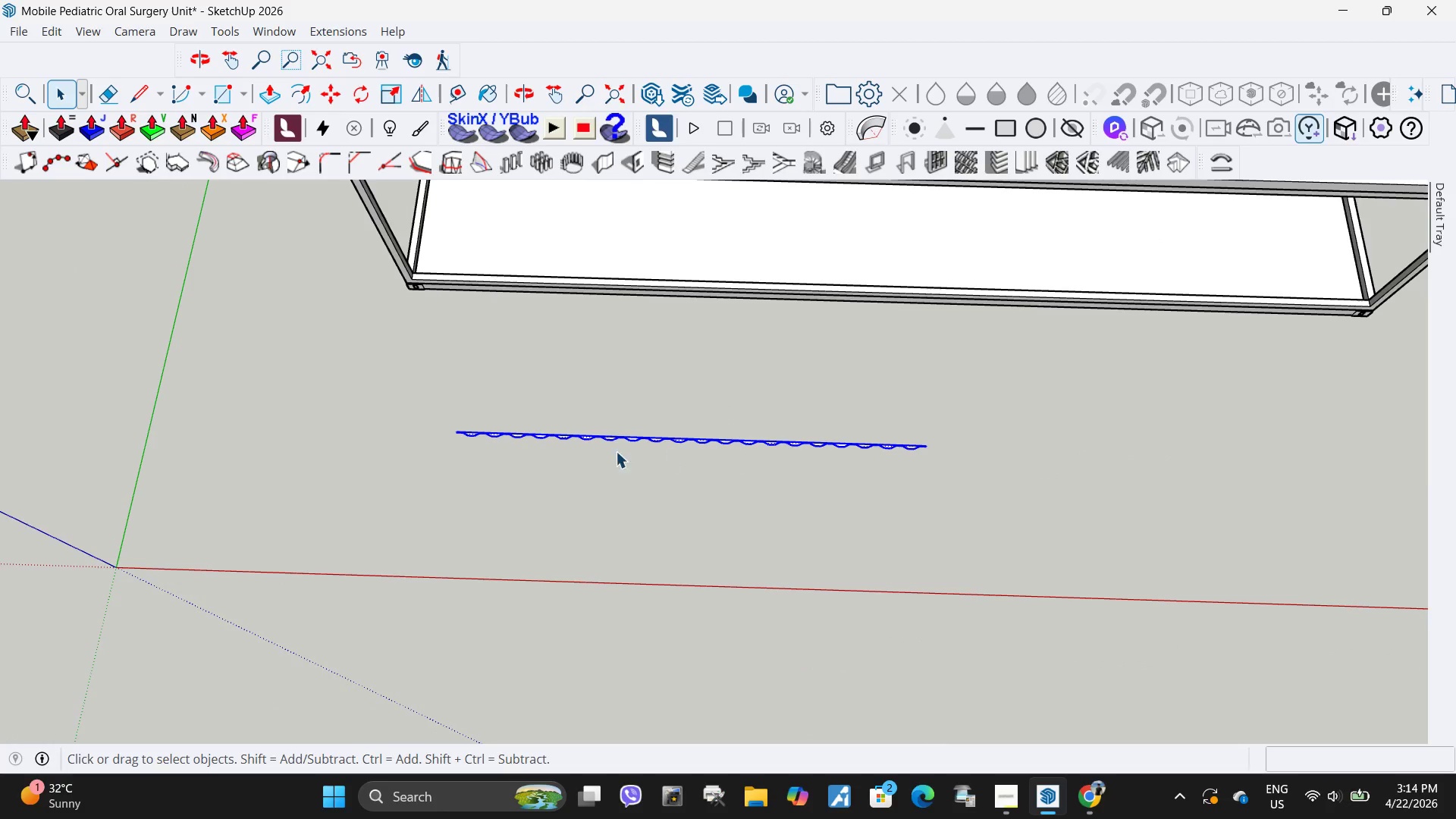 
scroll: coordinate [608, 453], scroll_direction: none, amount: 0.0
 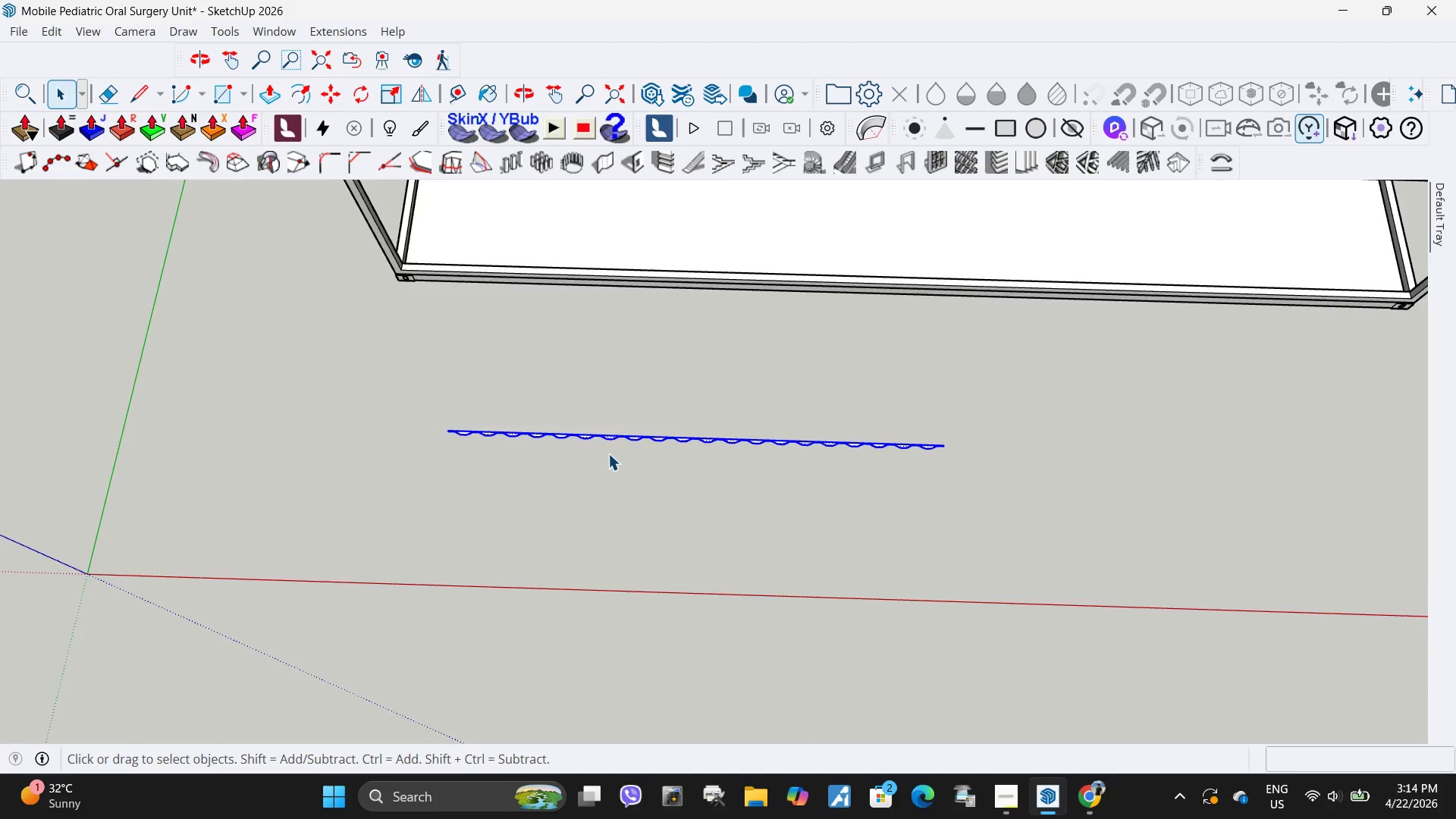 
scroll: coordinate [638, 475], scroll_direction: up, amount: 25.0
 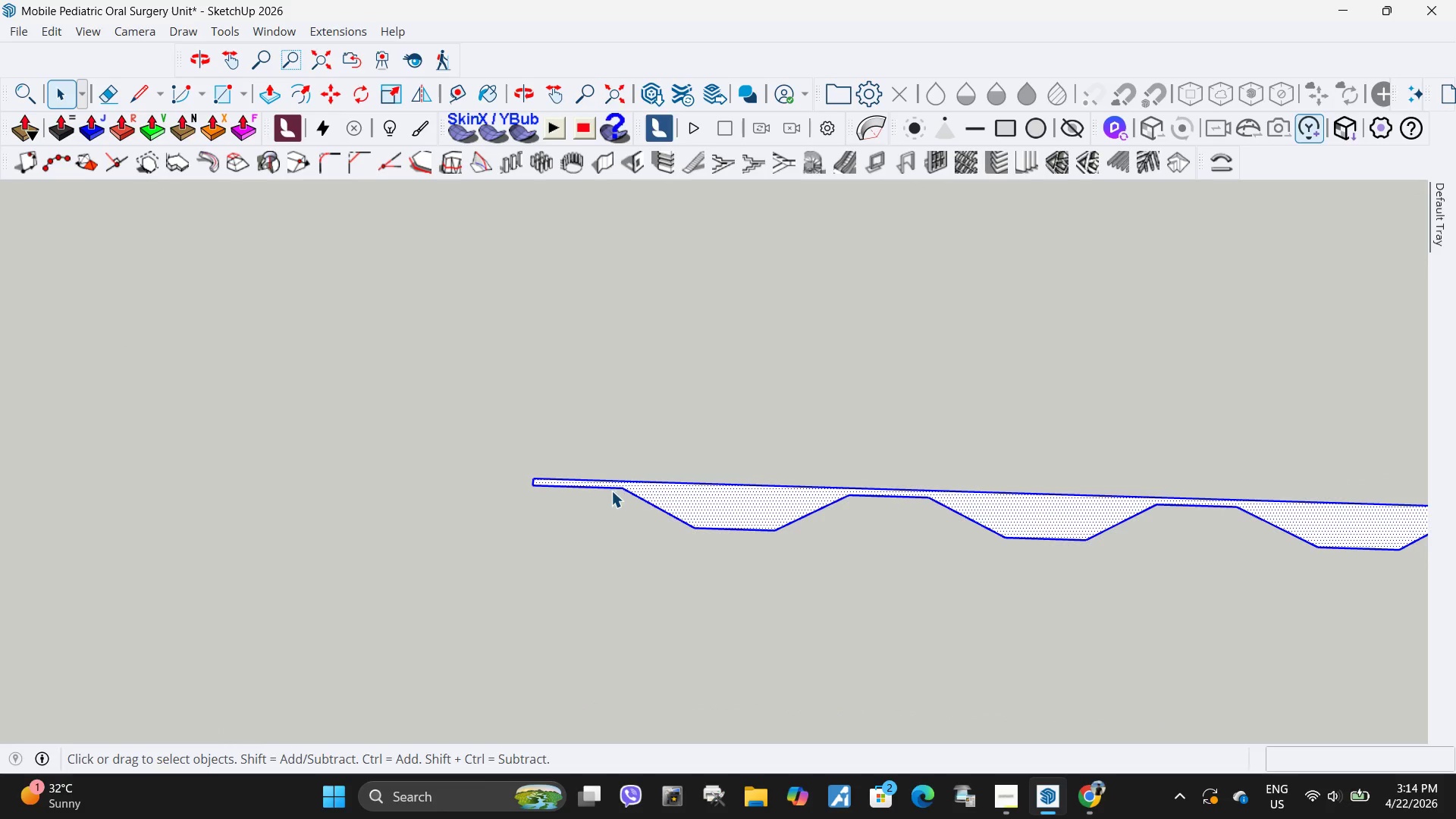 
key(M)
 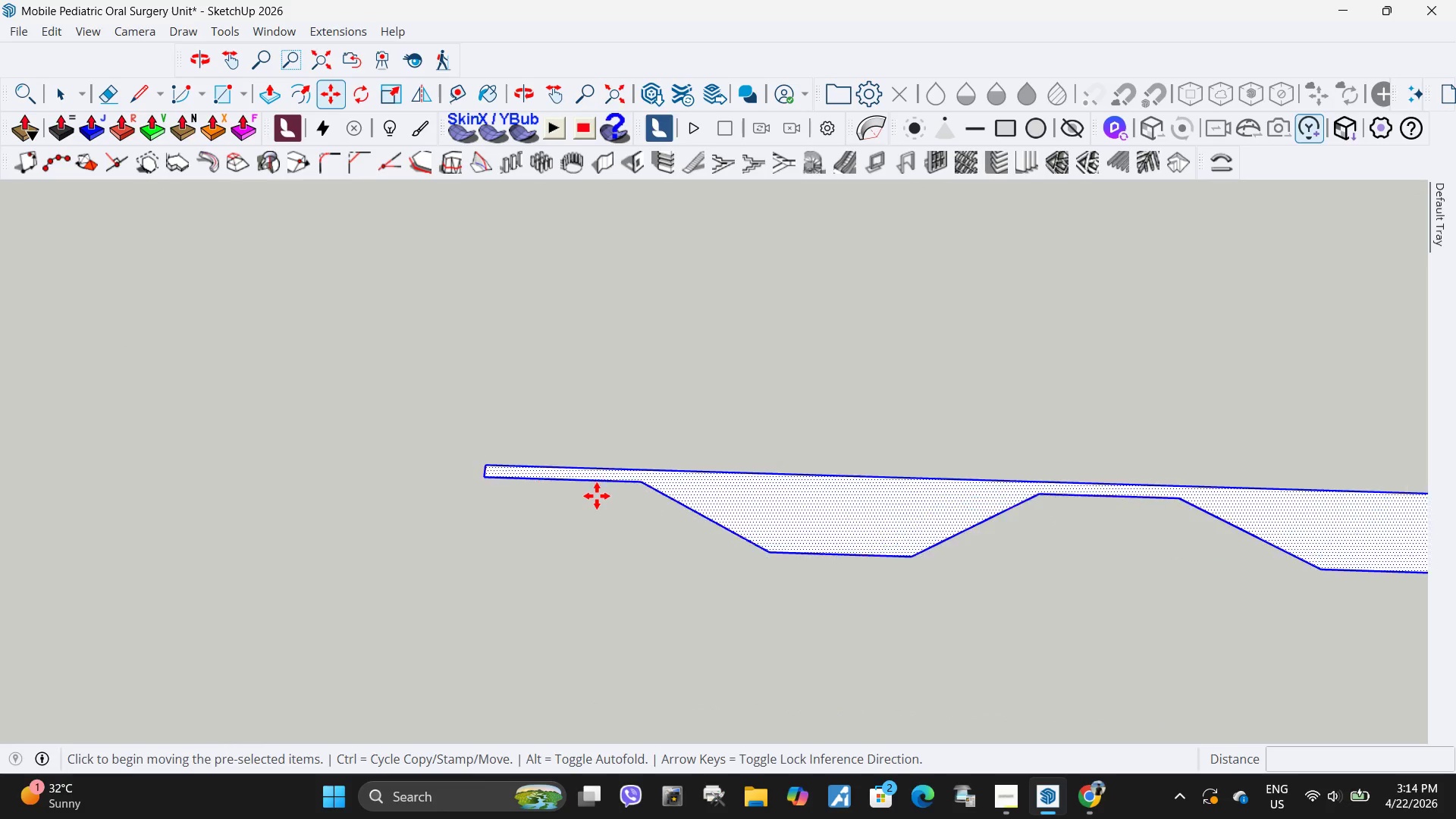 
key(Control+ControlLeft)
 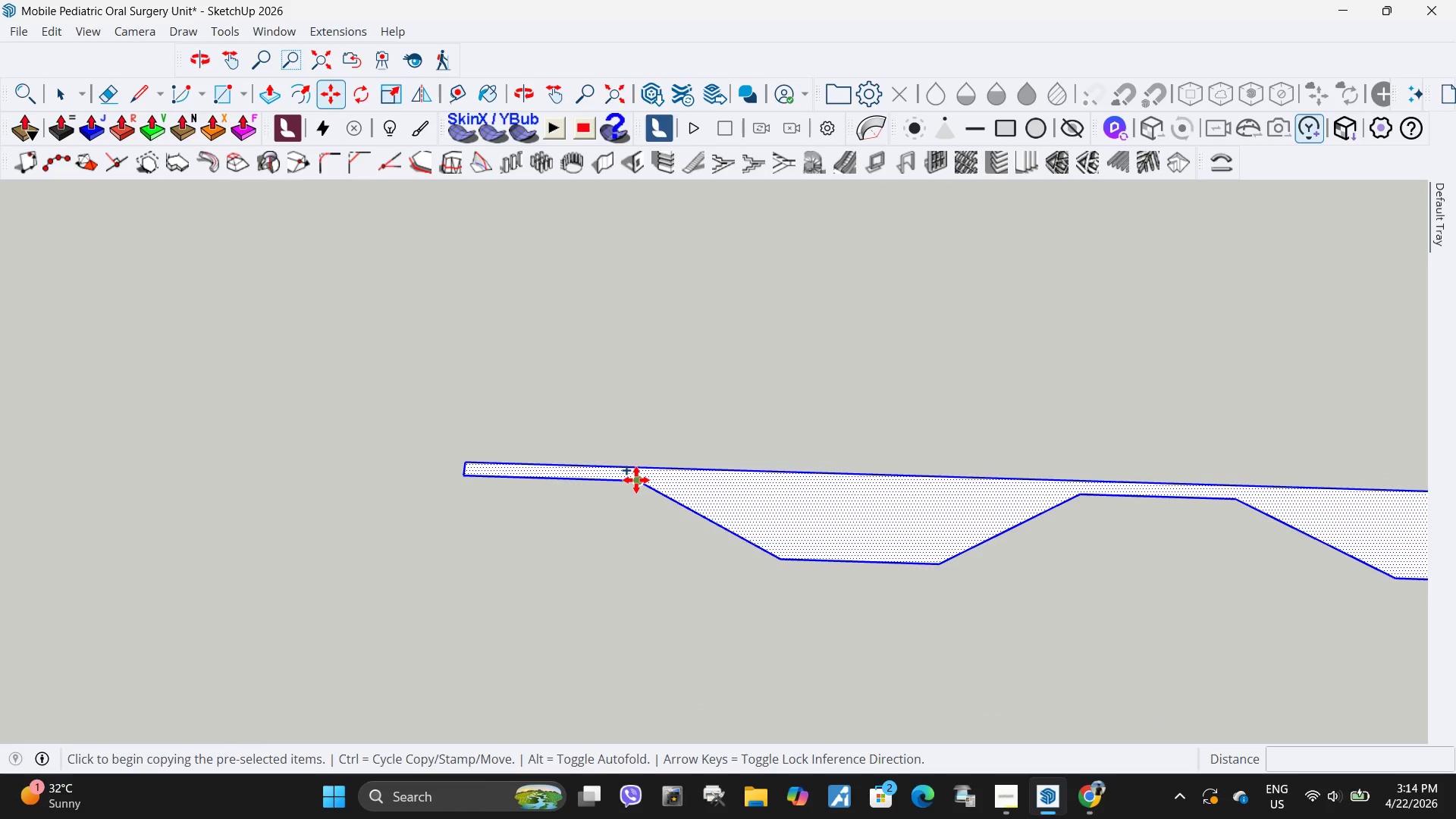 
scroll: coordinate [670, 491], scroll_direction: up, amount: 6.0
 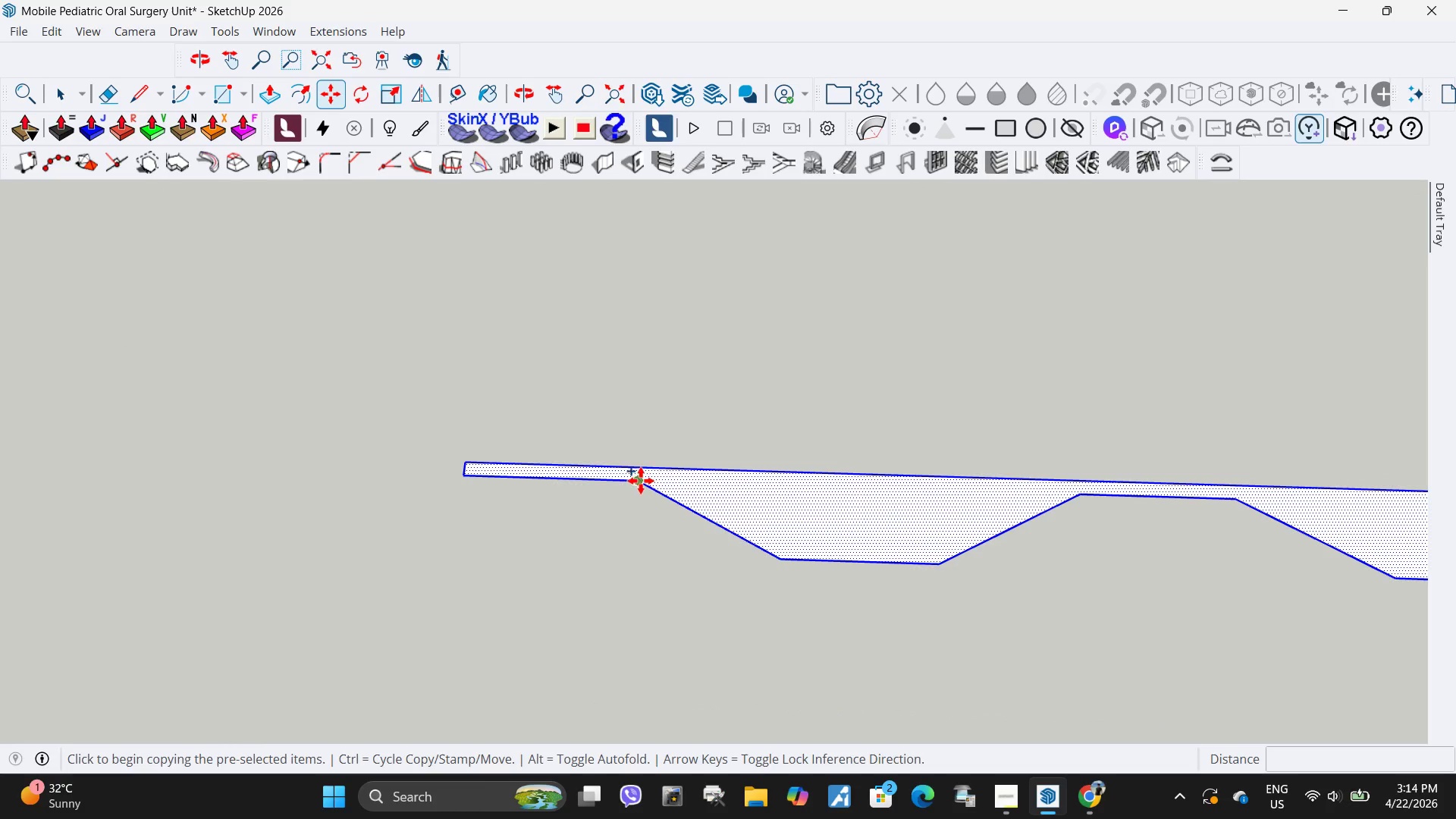 
scroll: coordinate [0, 368], scroll_direction: down, amount: 33.0
 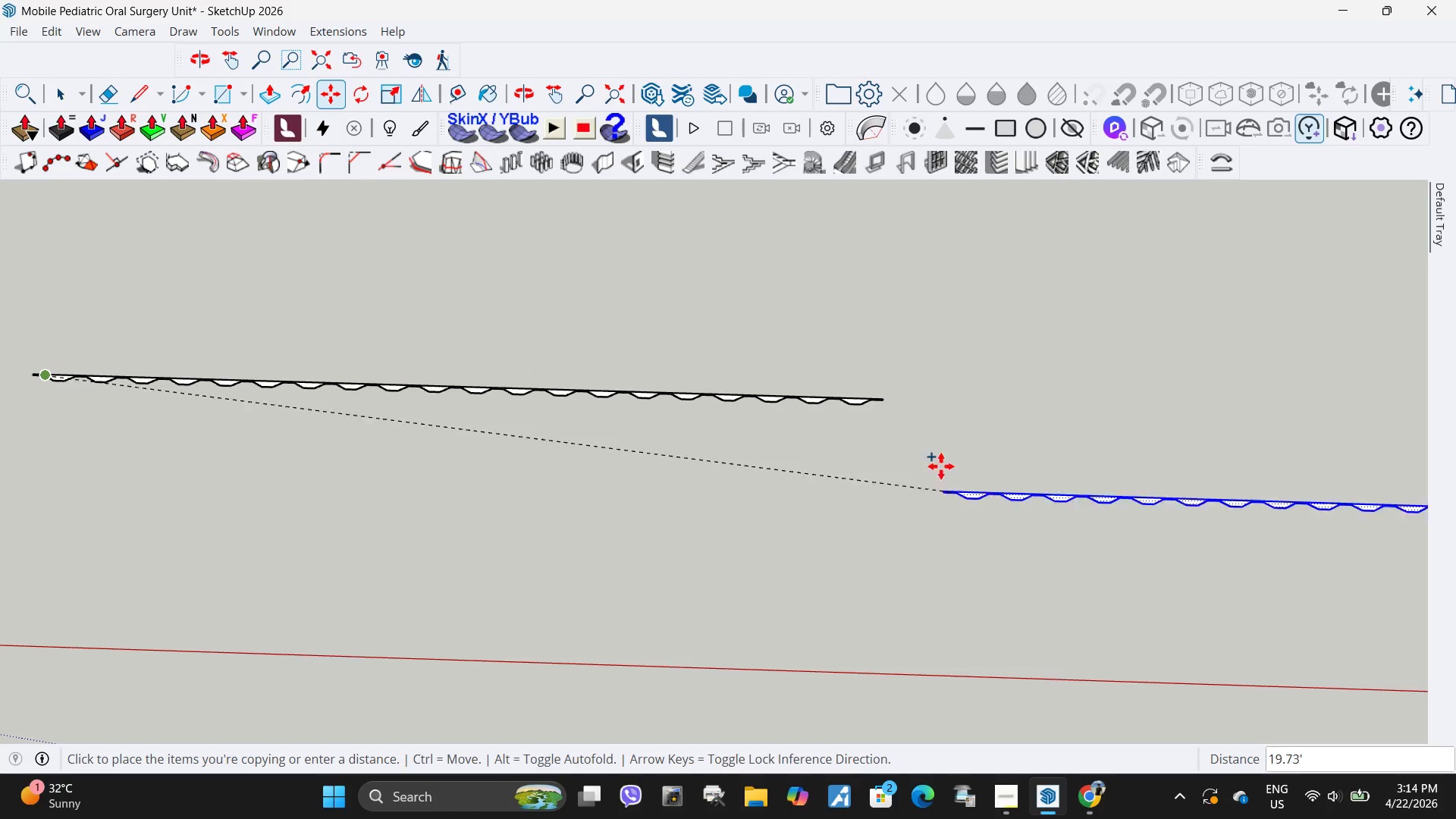 
scroll: coordinate [900, 318], scroll_direction: up, amount: 19.0
 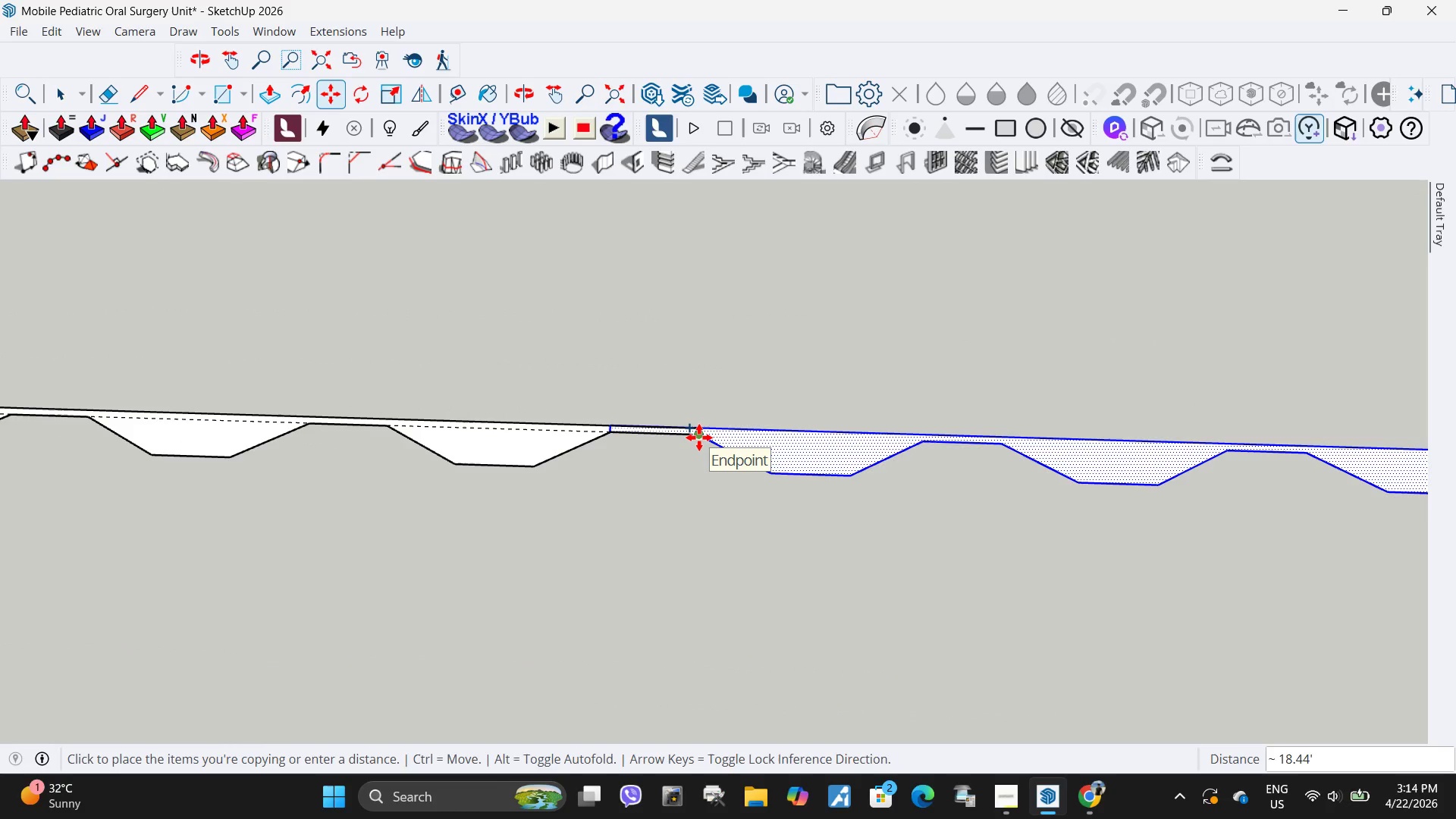 
left_click([699, 438])
 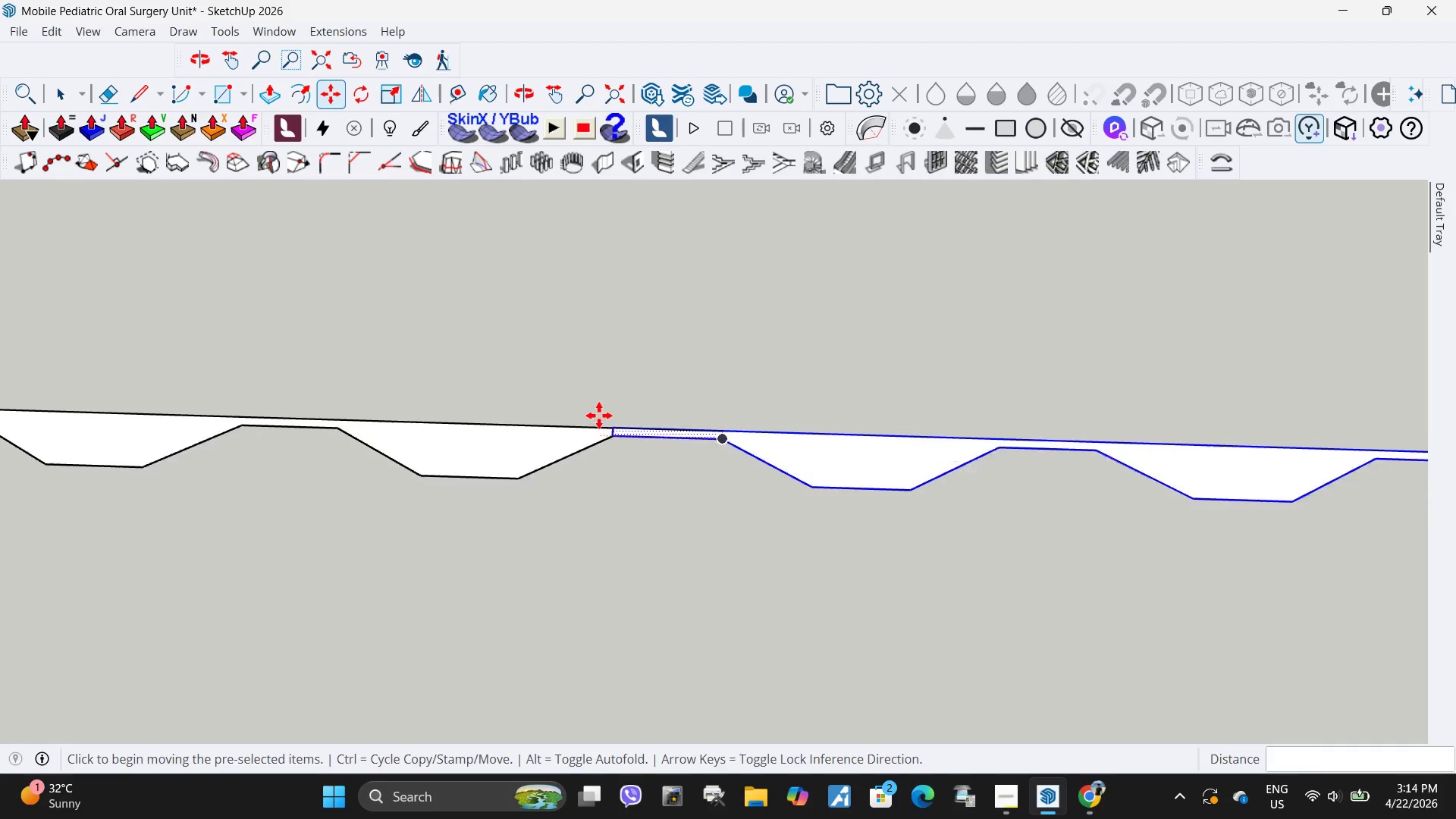 
scroll: coordinate [632, 439], scroll_direction: up, amount: 12.0
 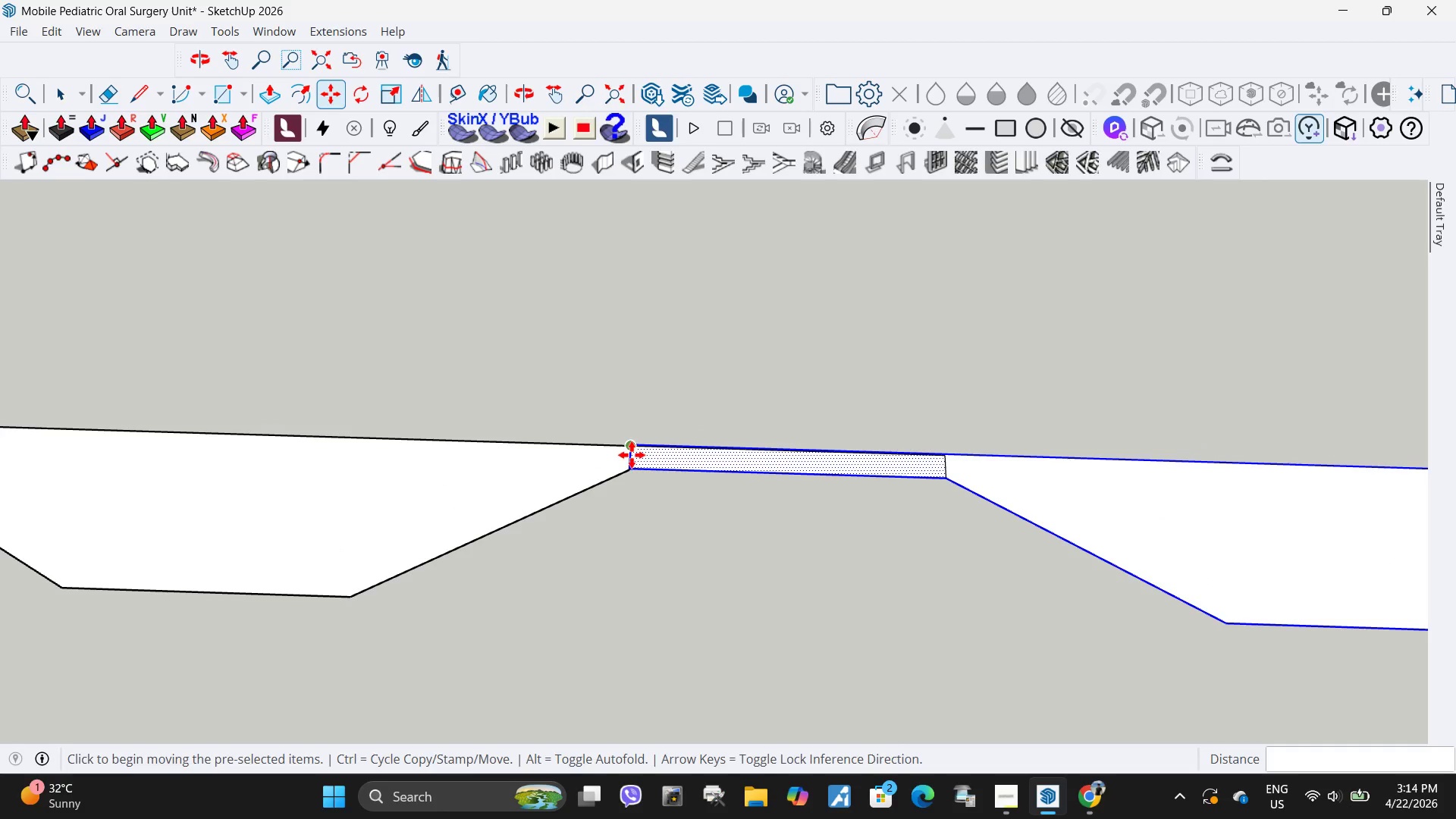 
key(Control+ControlLeft)
 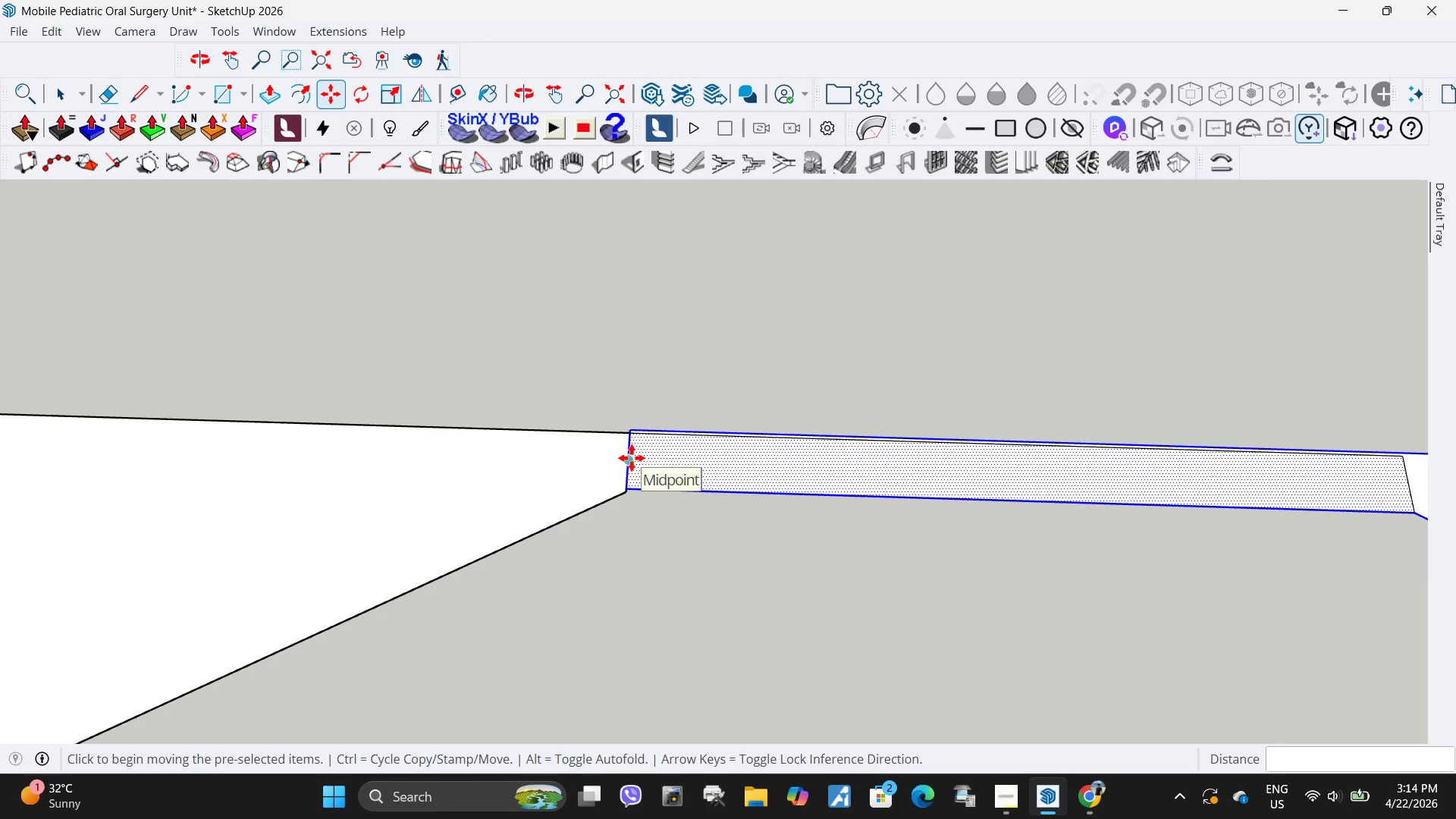 
key(Control+Z)
 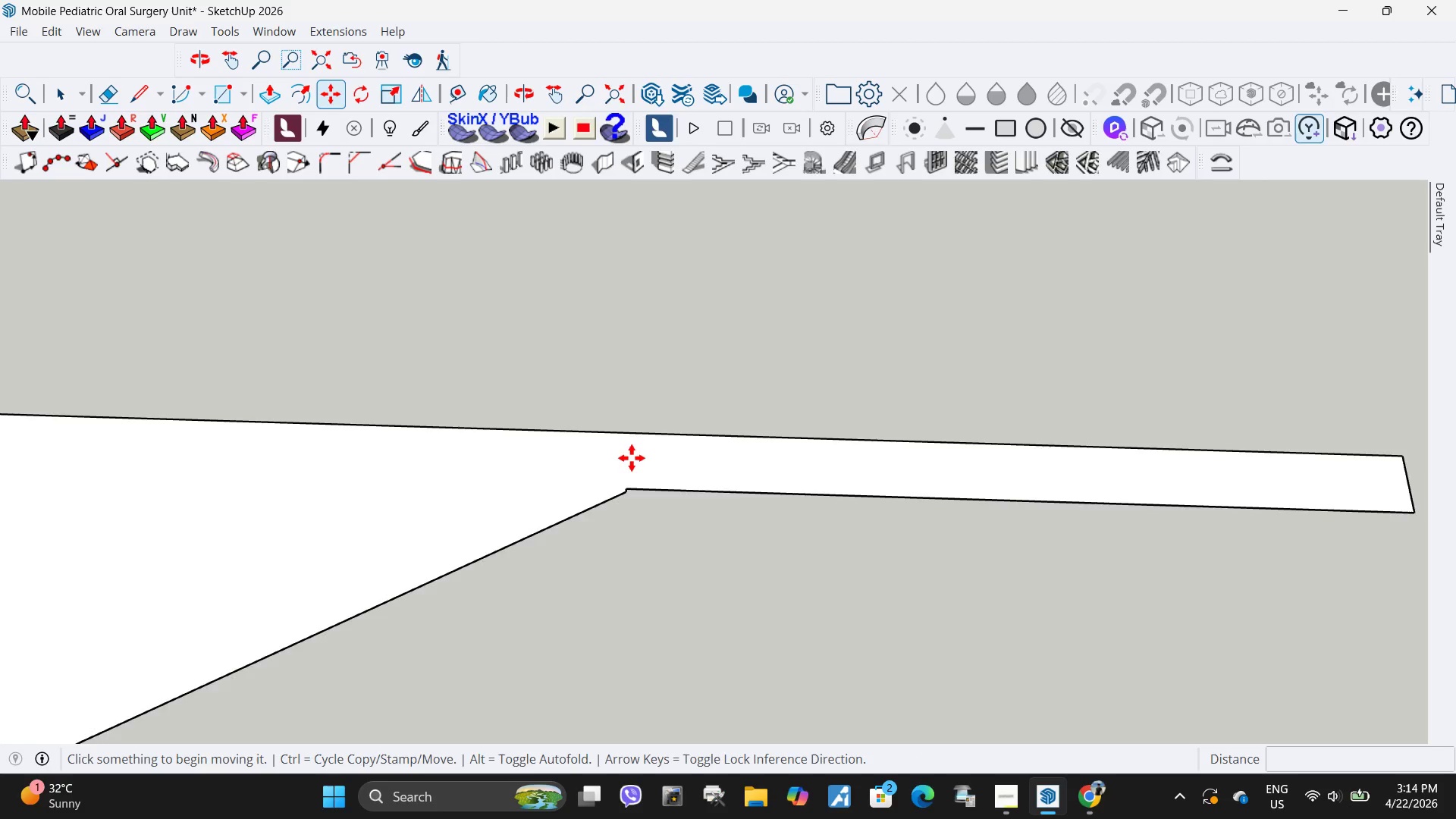 
scroll: coordinate [632, 455], scroll_direction: up, amount: 8.0
 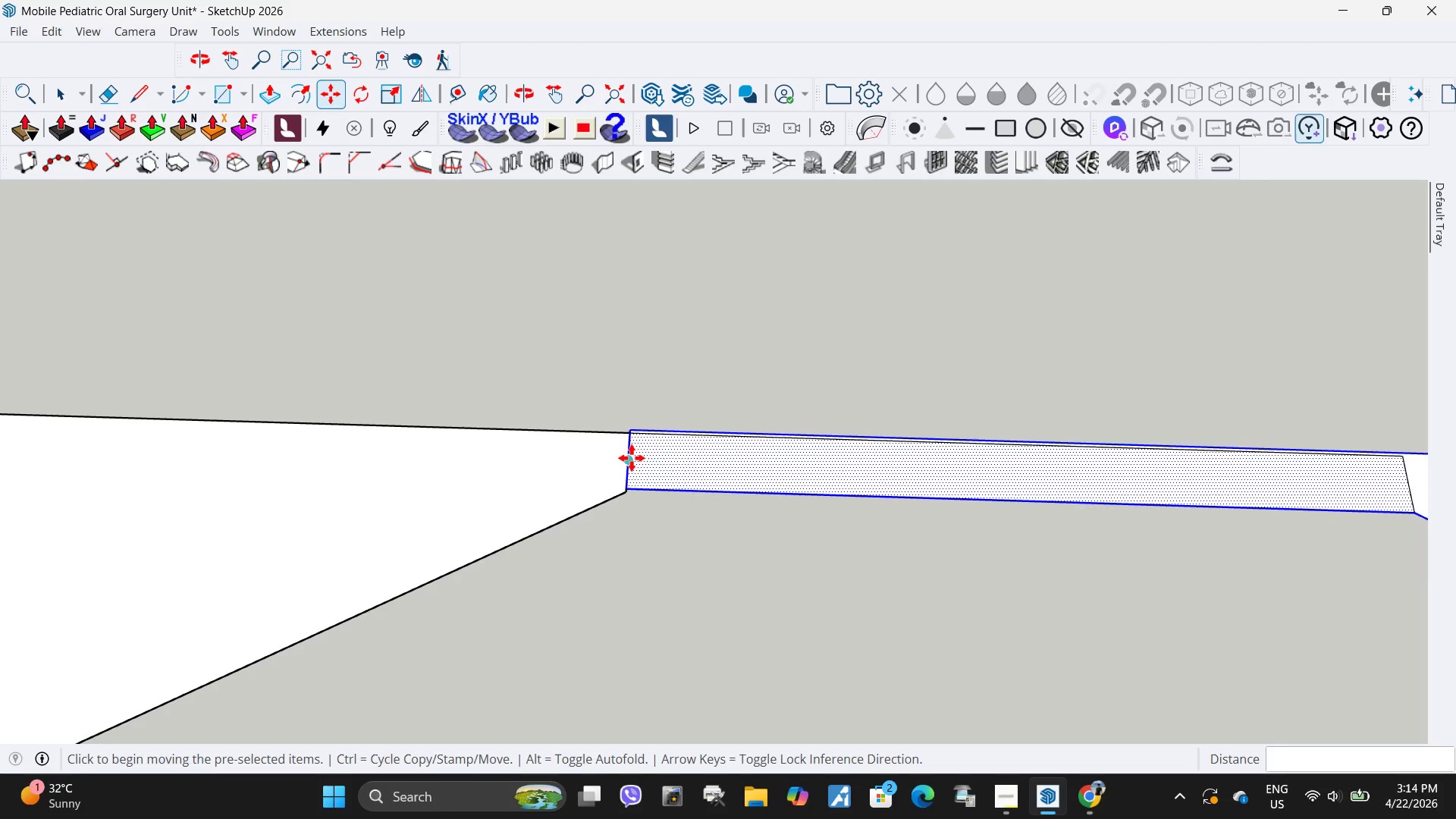 
key(Space)
 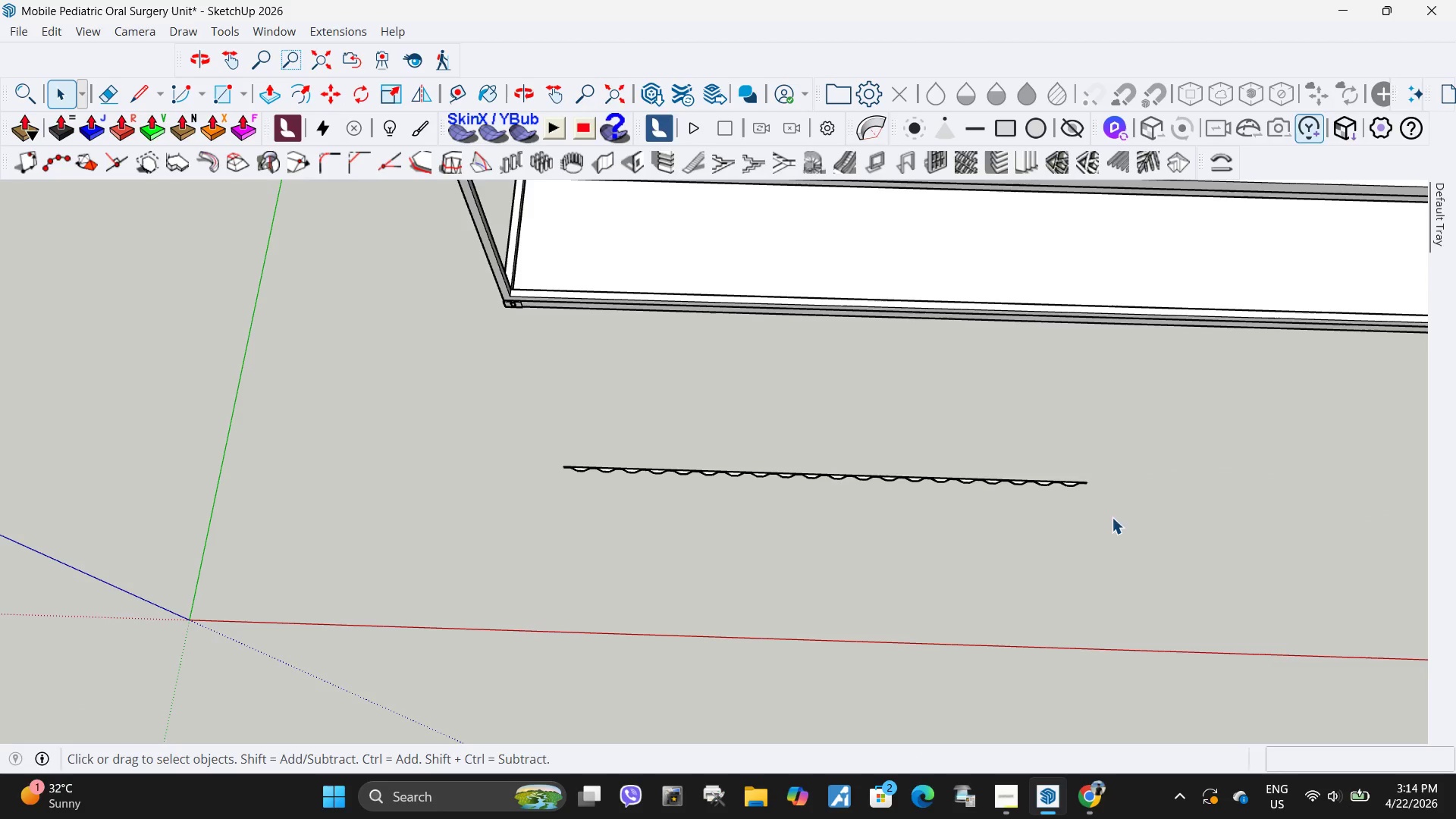 
scroll: coordinate [1089, 484], scroll_direction: down, amount: 65.0
 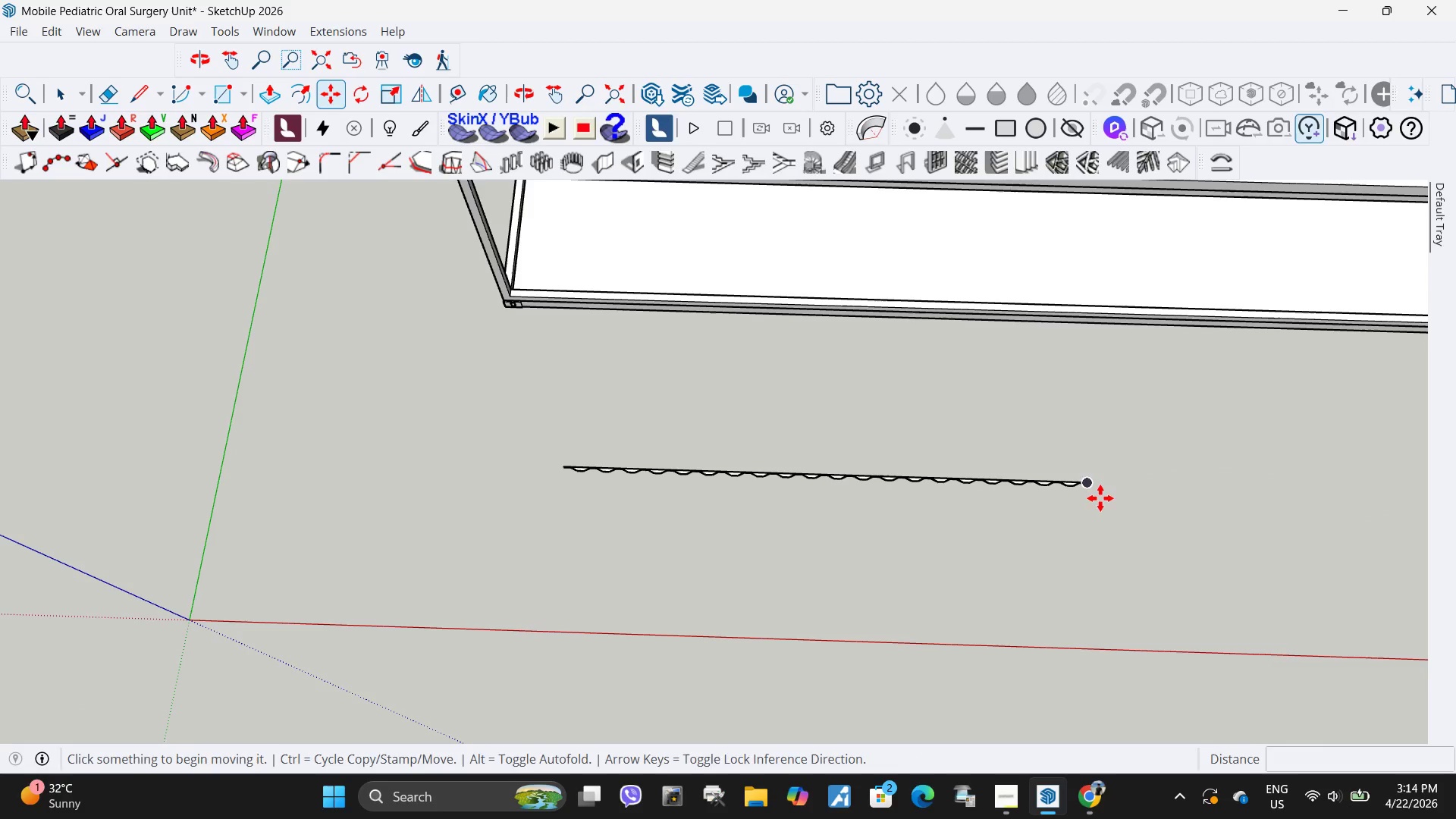 
left_click_drag(start_coordinate=[1107, 518], to_coordinate=[537, 422])
 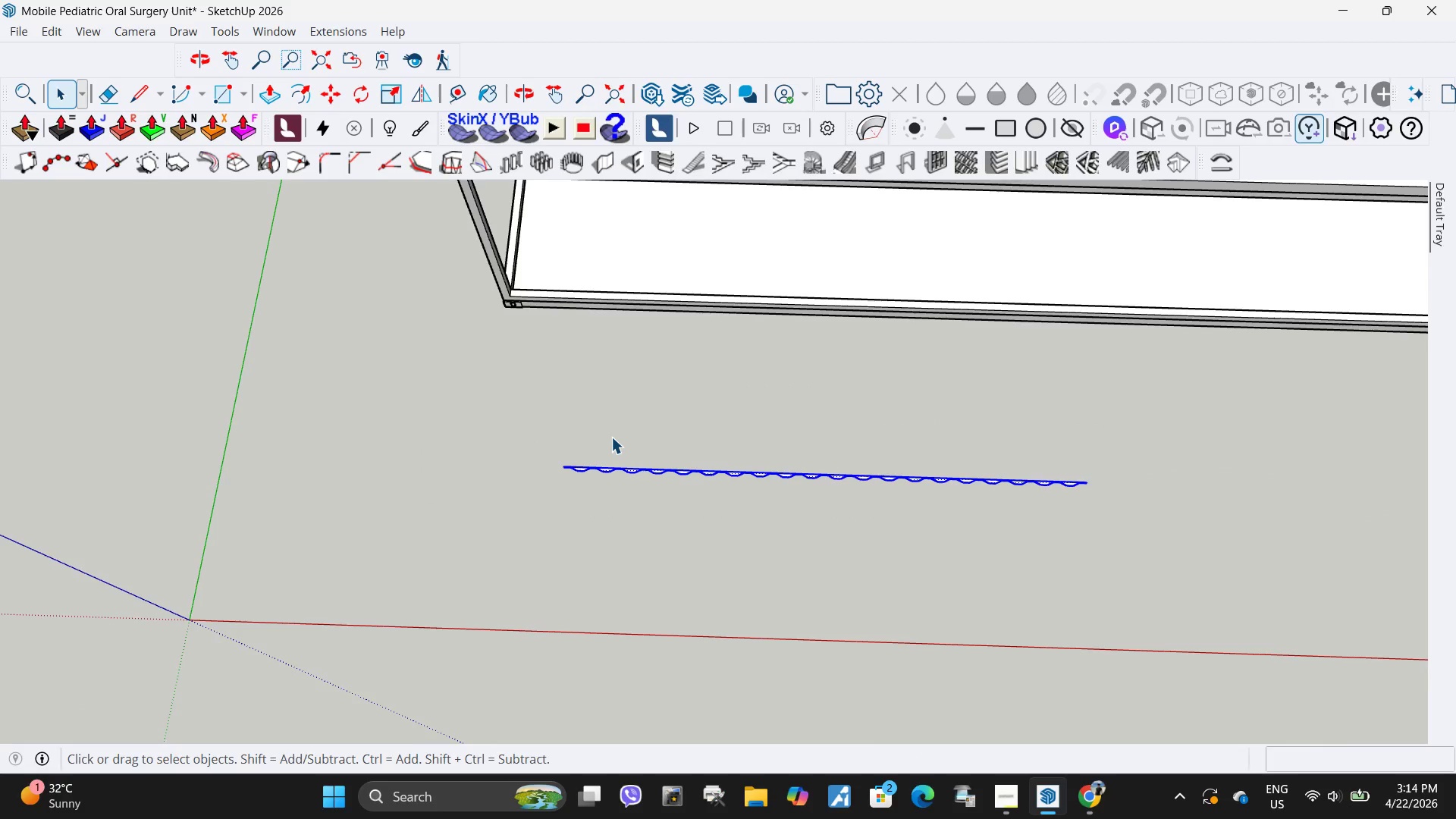 
key(M)
 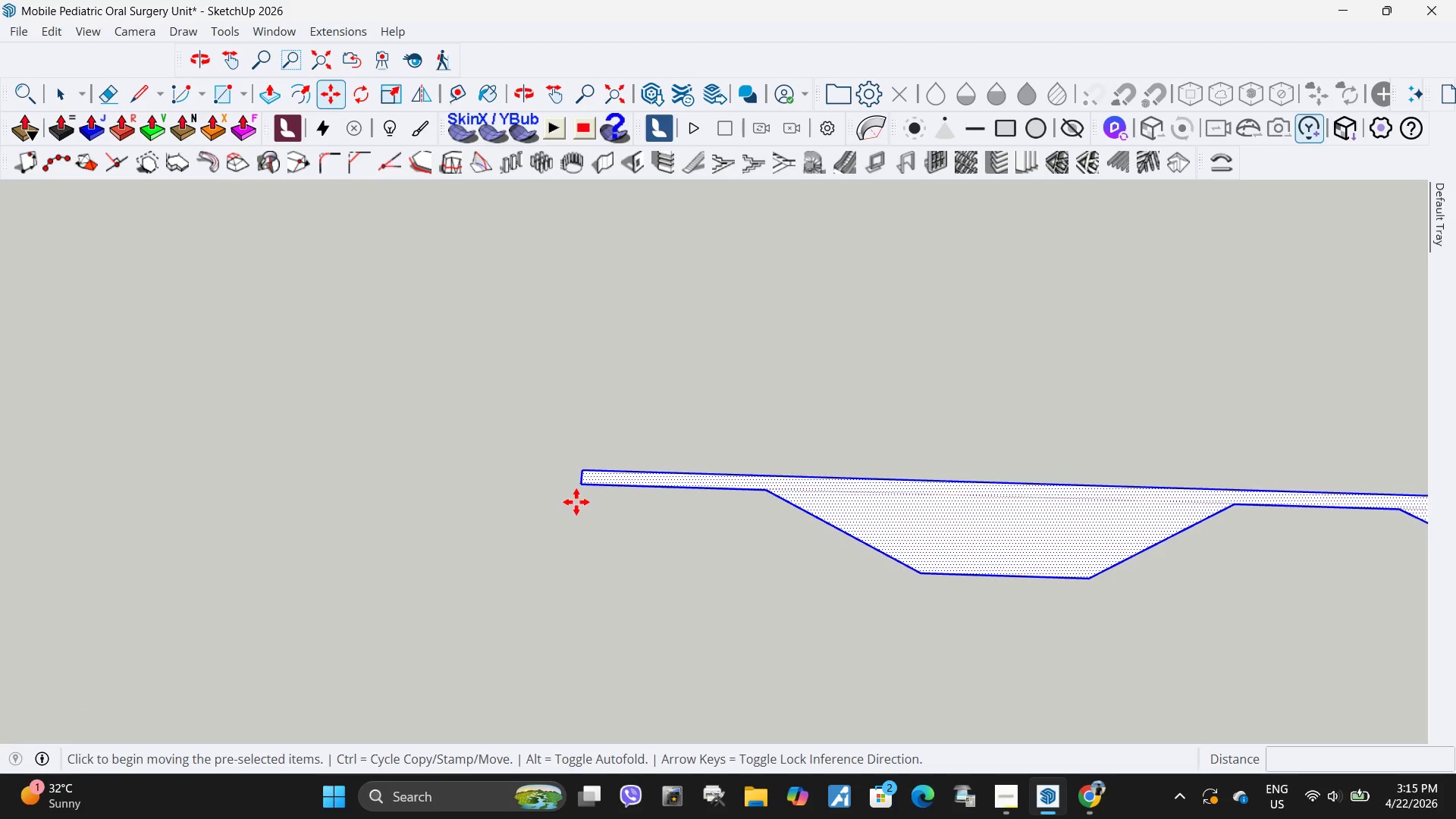 
scroll: coordinate [564, 518], scroll_direction: up, amount: 32.0
 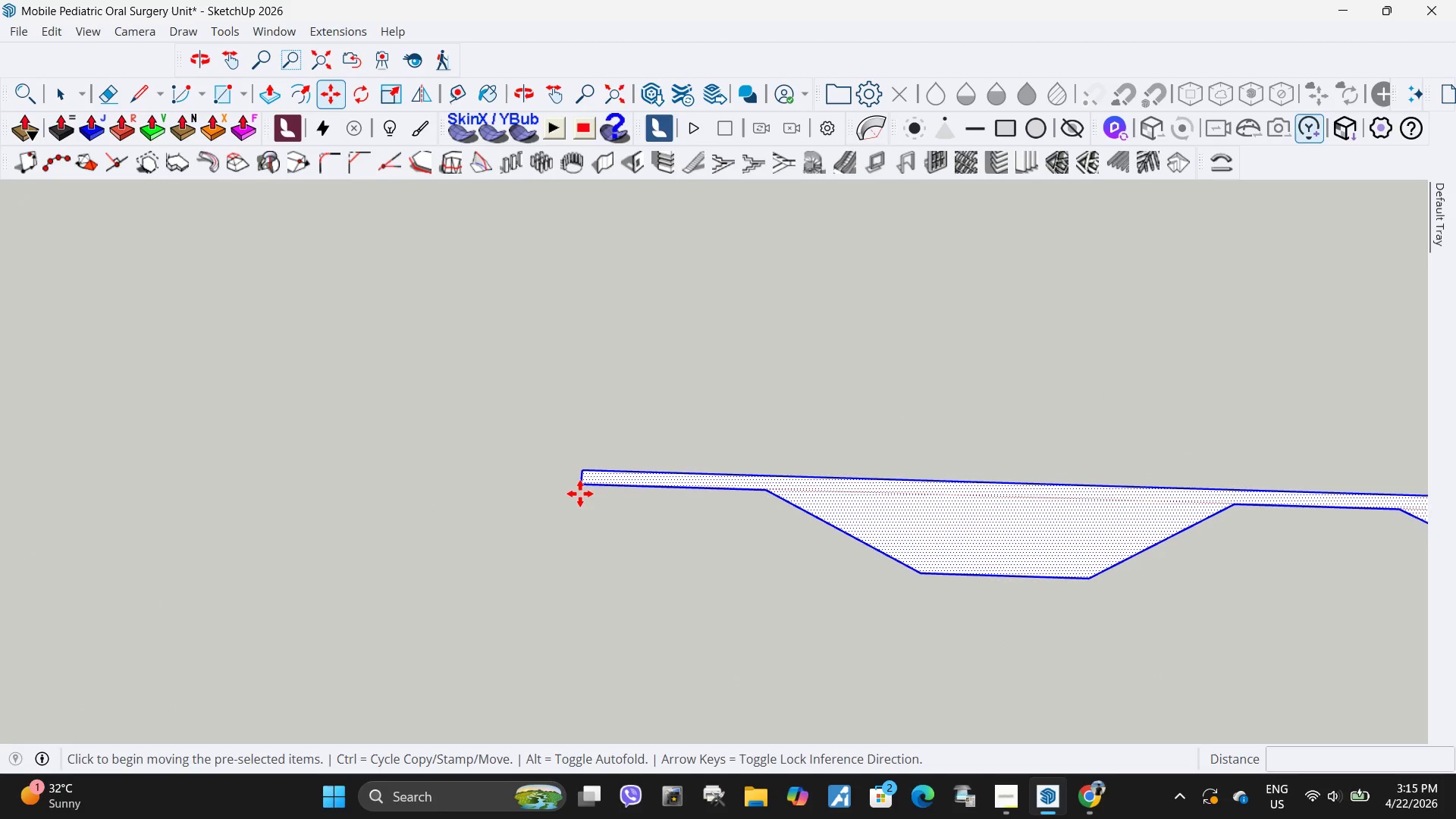 
key(Control+ControlLeft)
 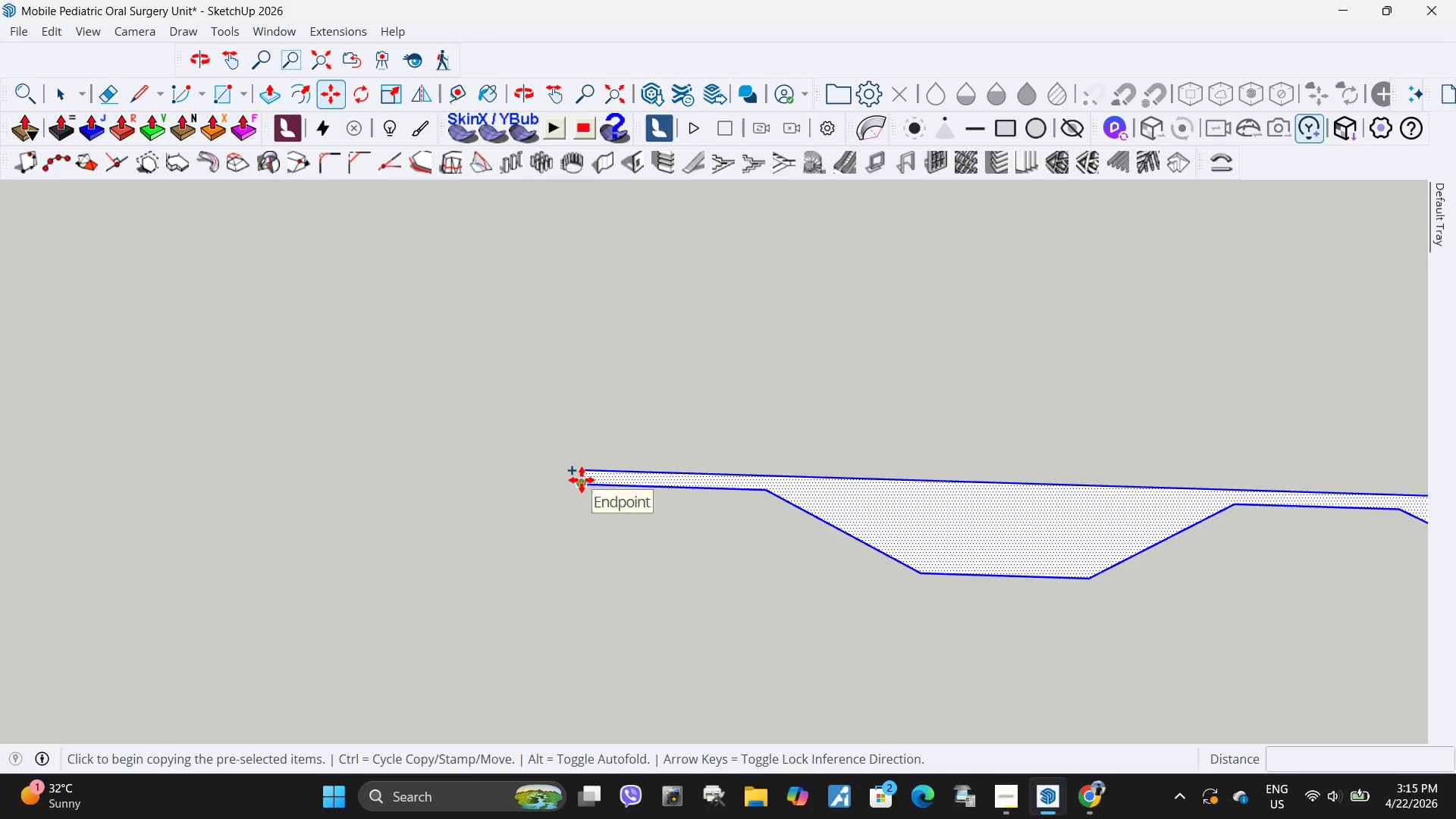 
left_click_drag(start_coordinate=[582, 480], to_coordinate=[576, 480])
 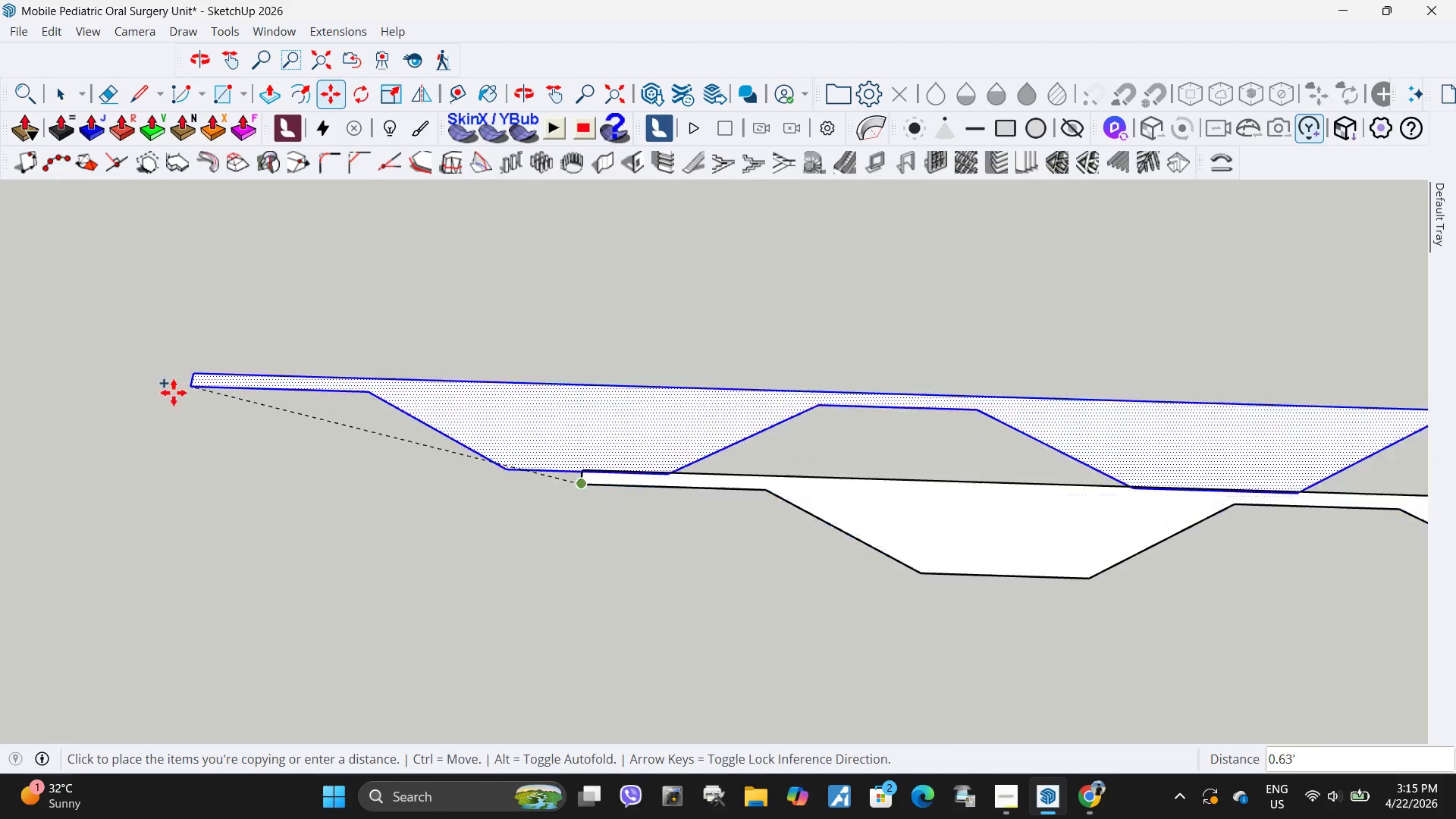 
scroll: coordinate [672, 450], scroll_direction: down, amount: 16.0
 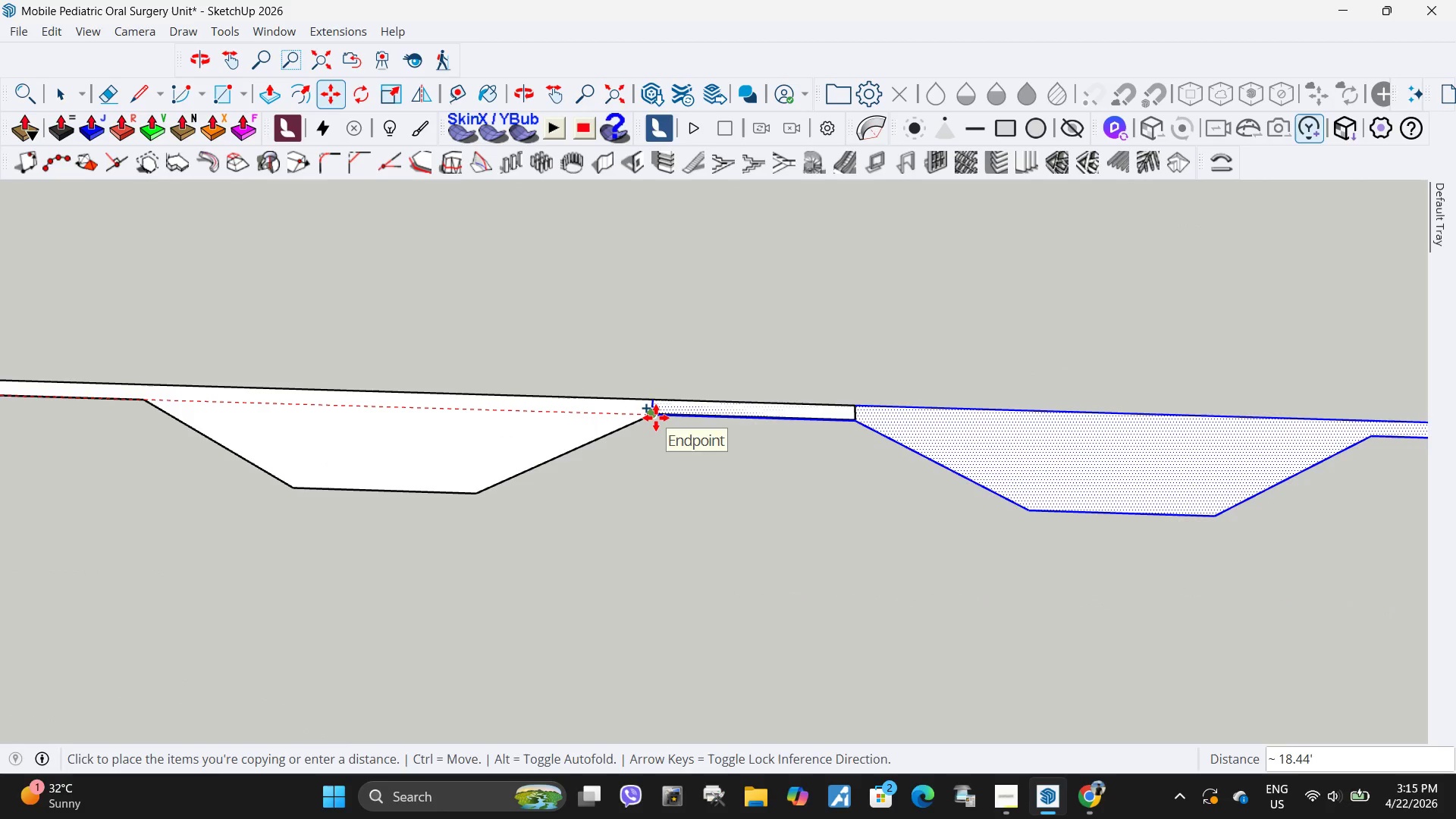 
scroll: coordinate [633, 411], scroll_direction: up, amount: 26.0
 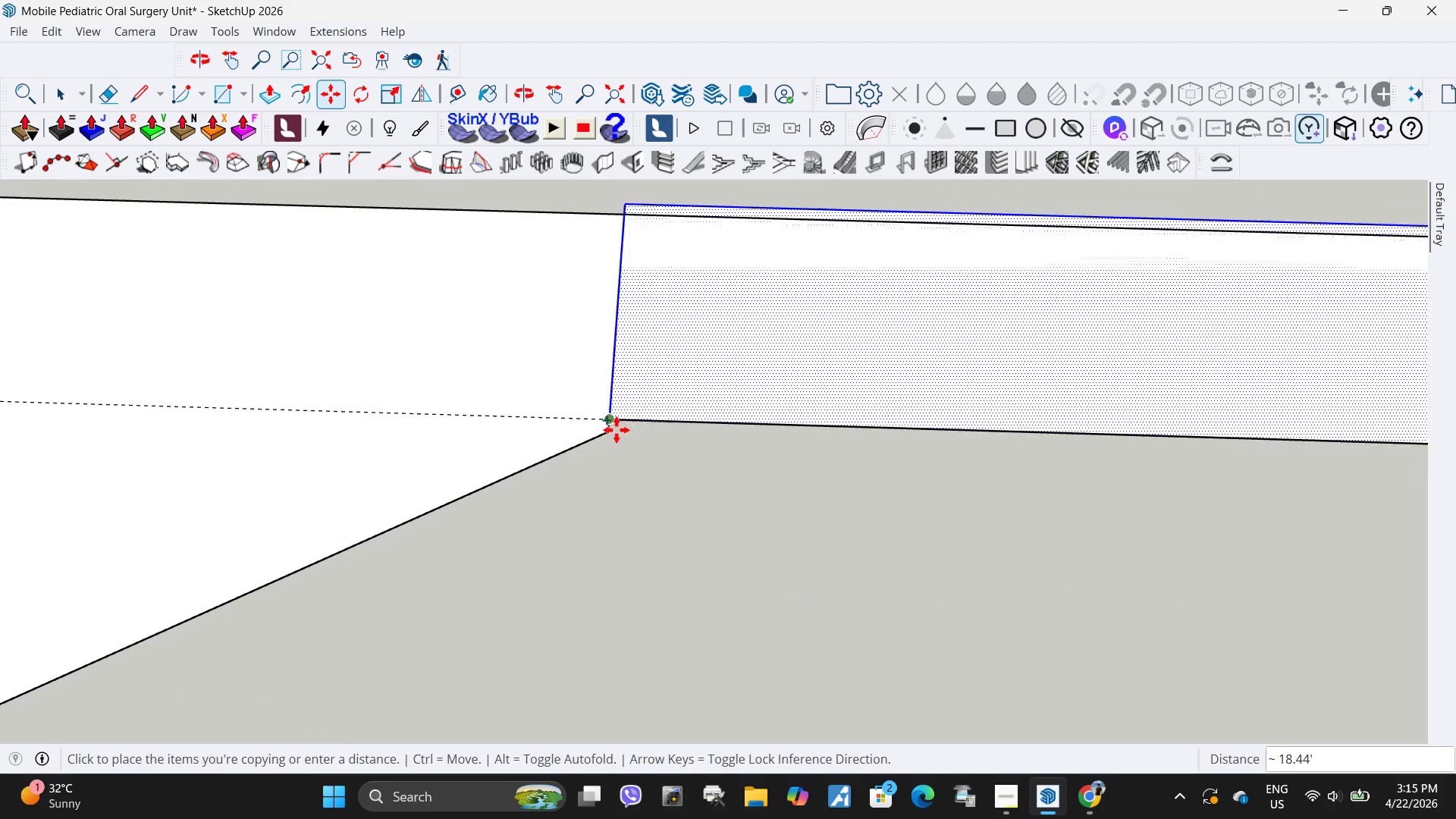 
scroll: coordinate [716, 365], scroll_direction: down, amount: 31.0
 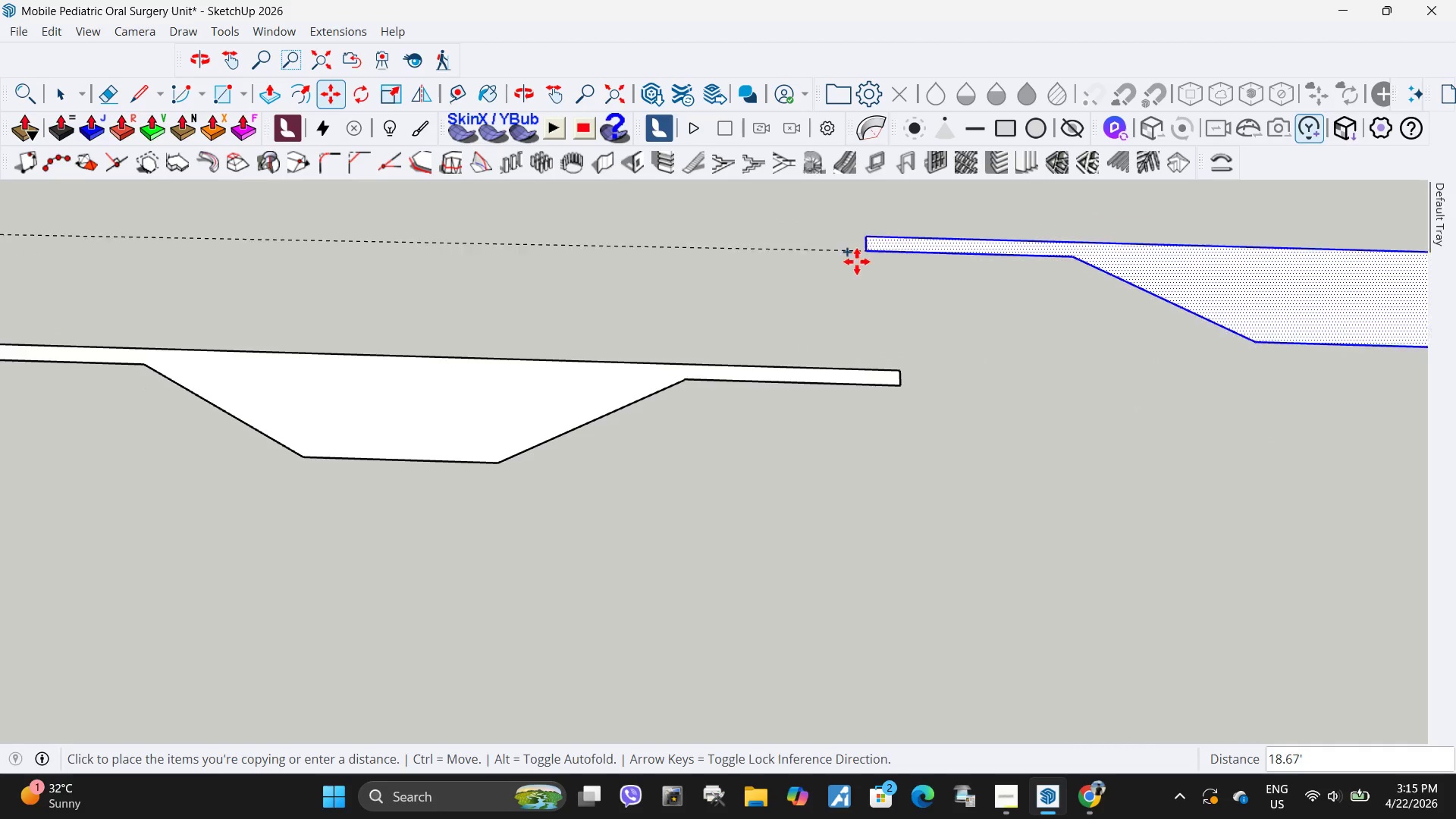 
left_click_drag(start_coordinate=[840, 270], to_coordinate=[830, 271])
 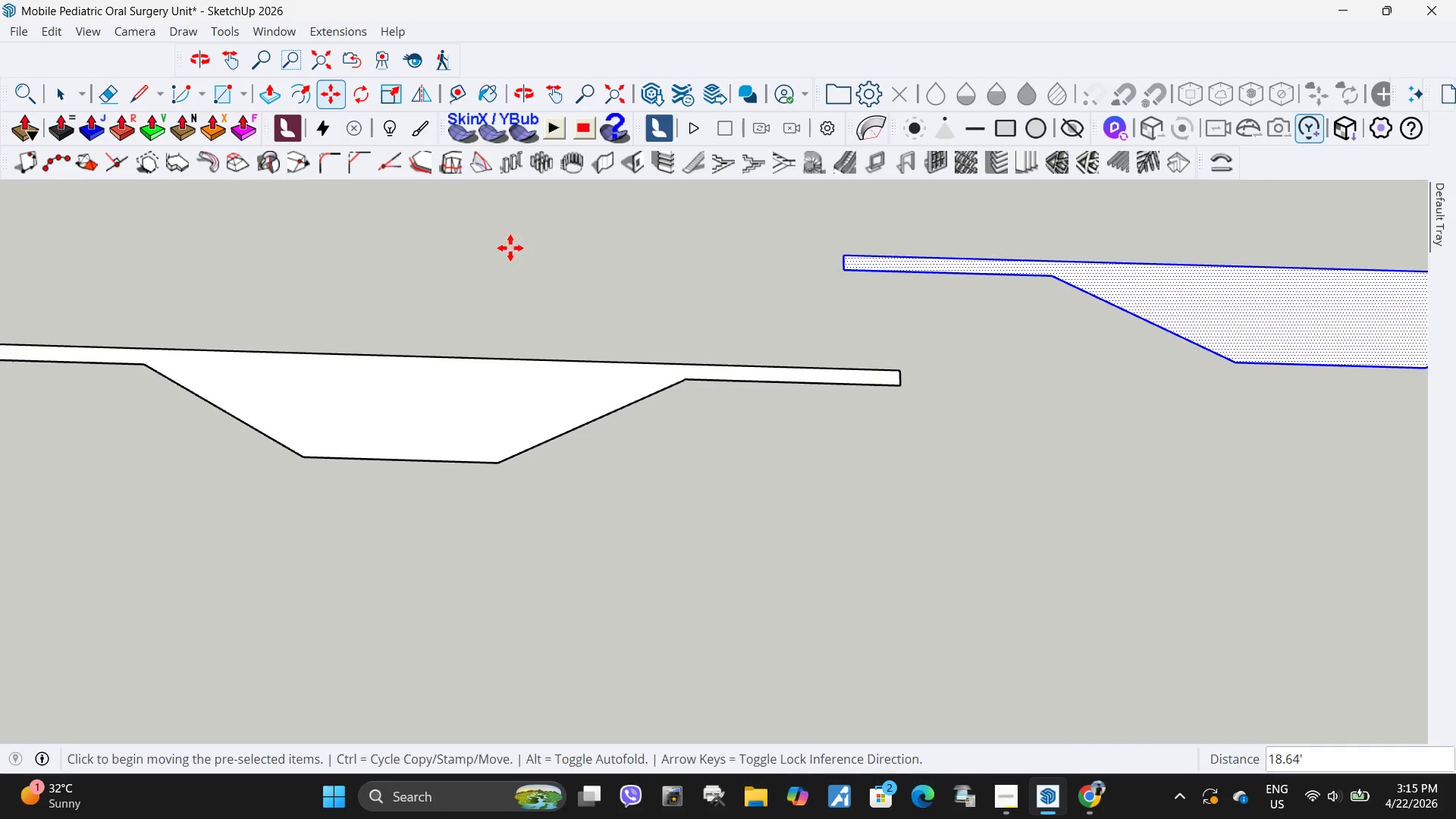 
scroll: coordinate [631, 262], scroll_direction: up, amount: 4.0
 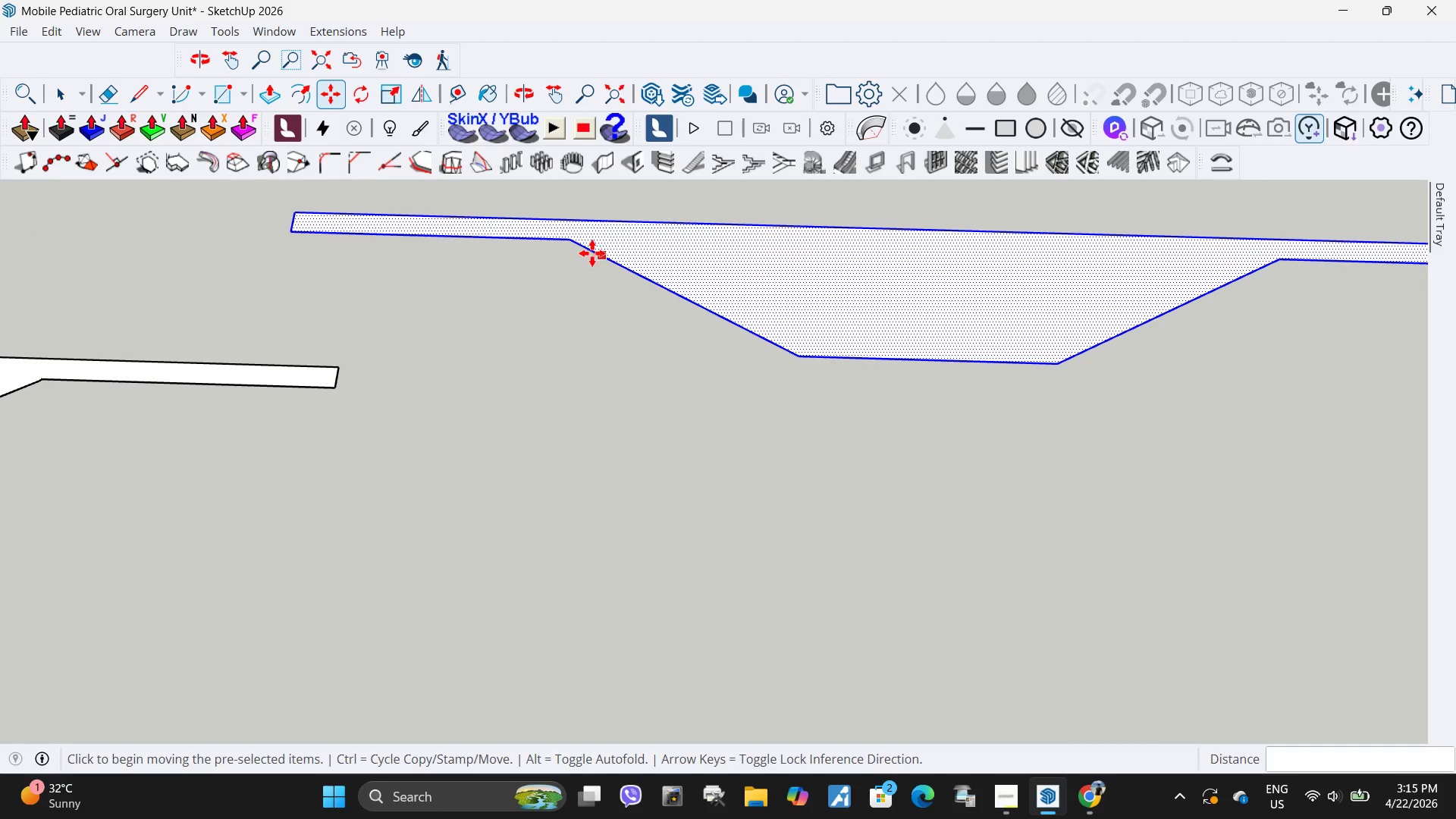 
key(M)
 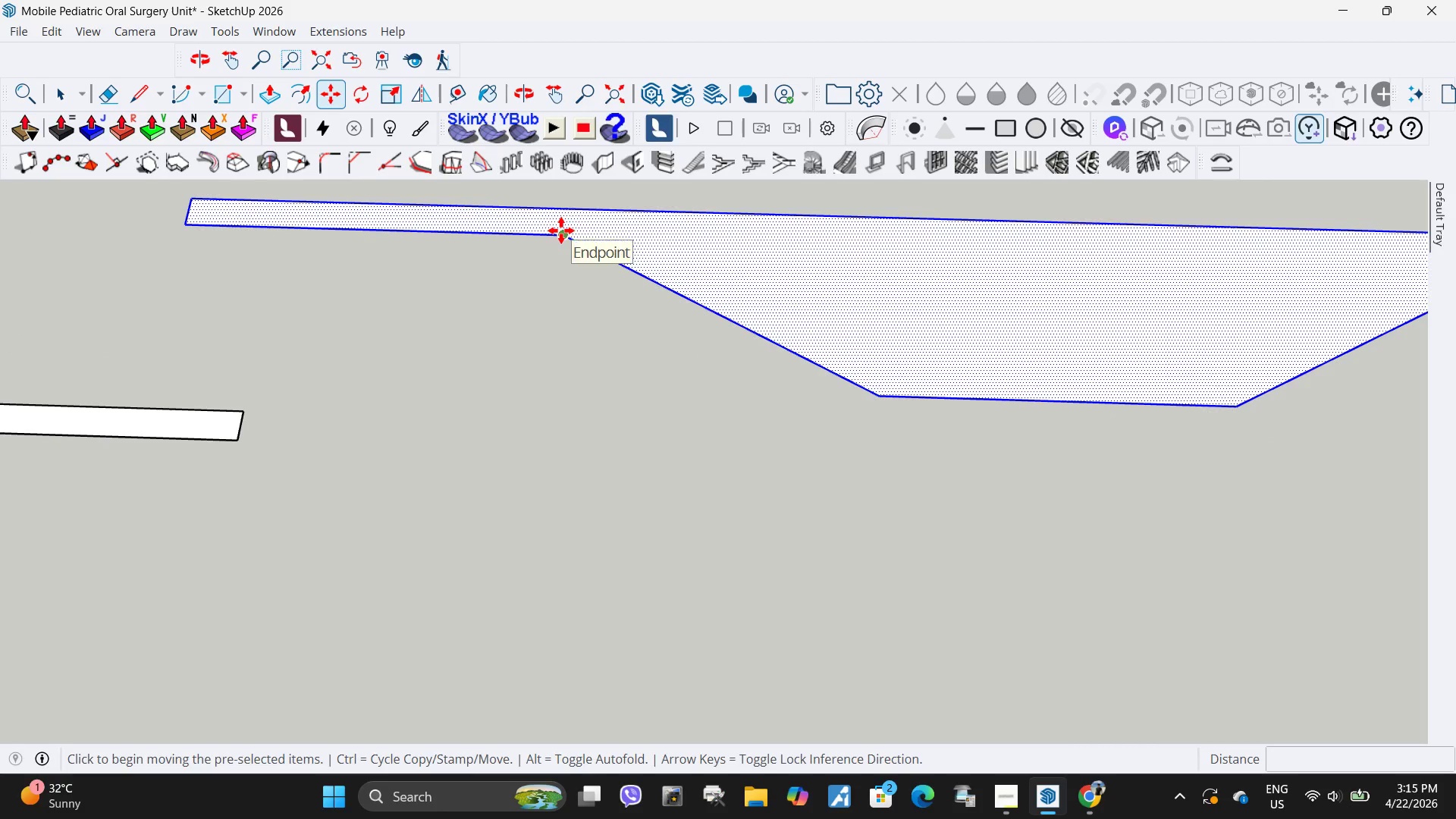 
scroll: coordinate [588, 252], scroll_direction: up, amount: 3.0
 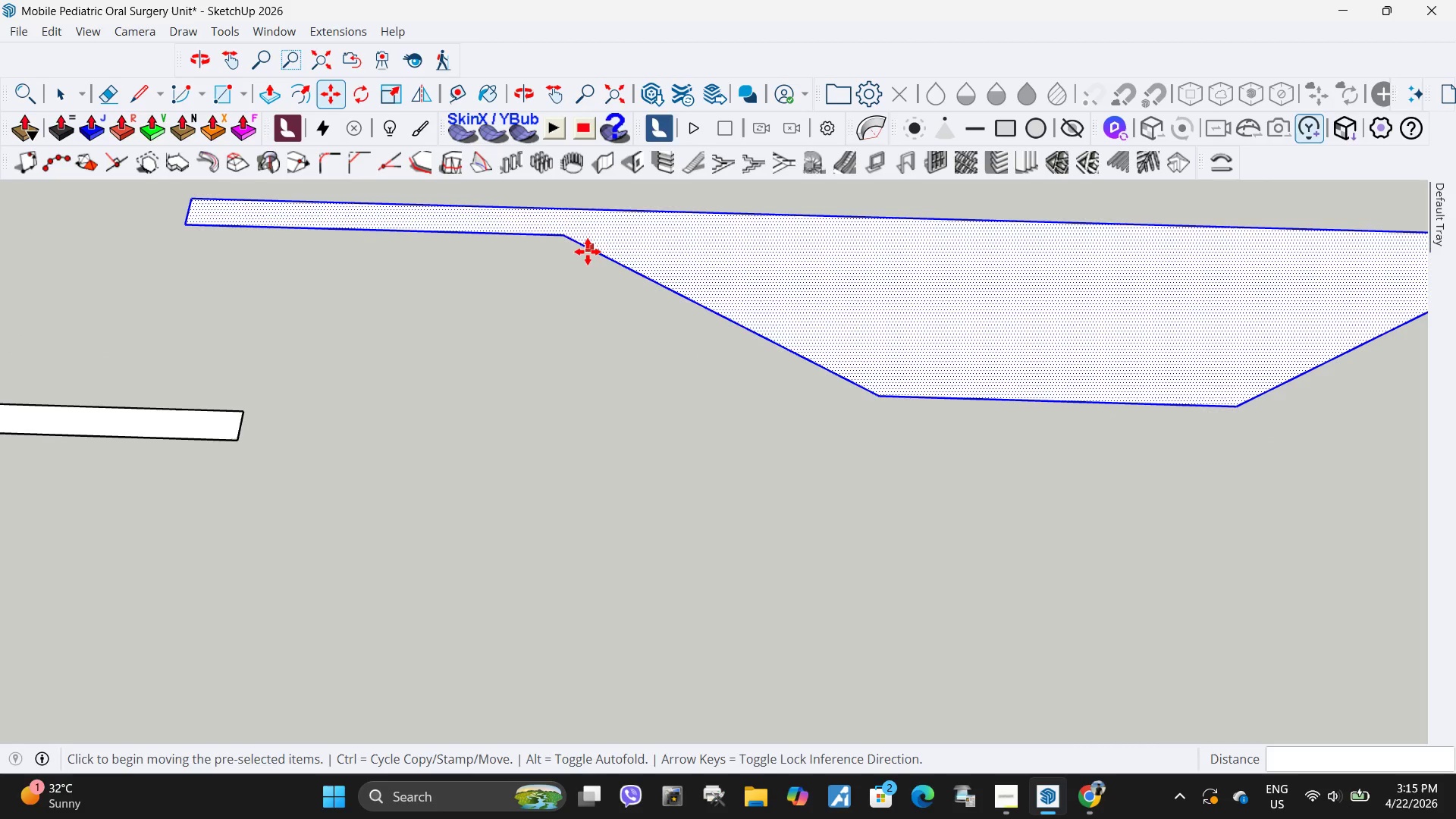 
left_click([562, 237])
 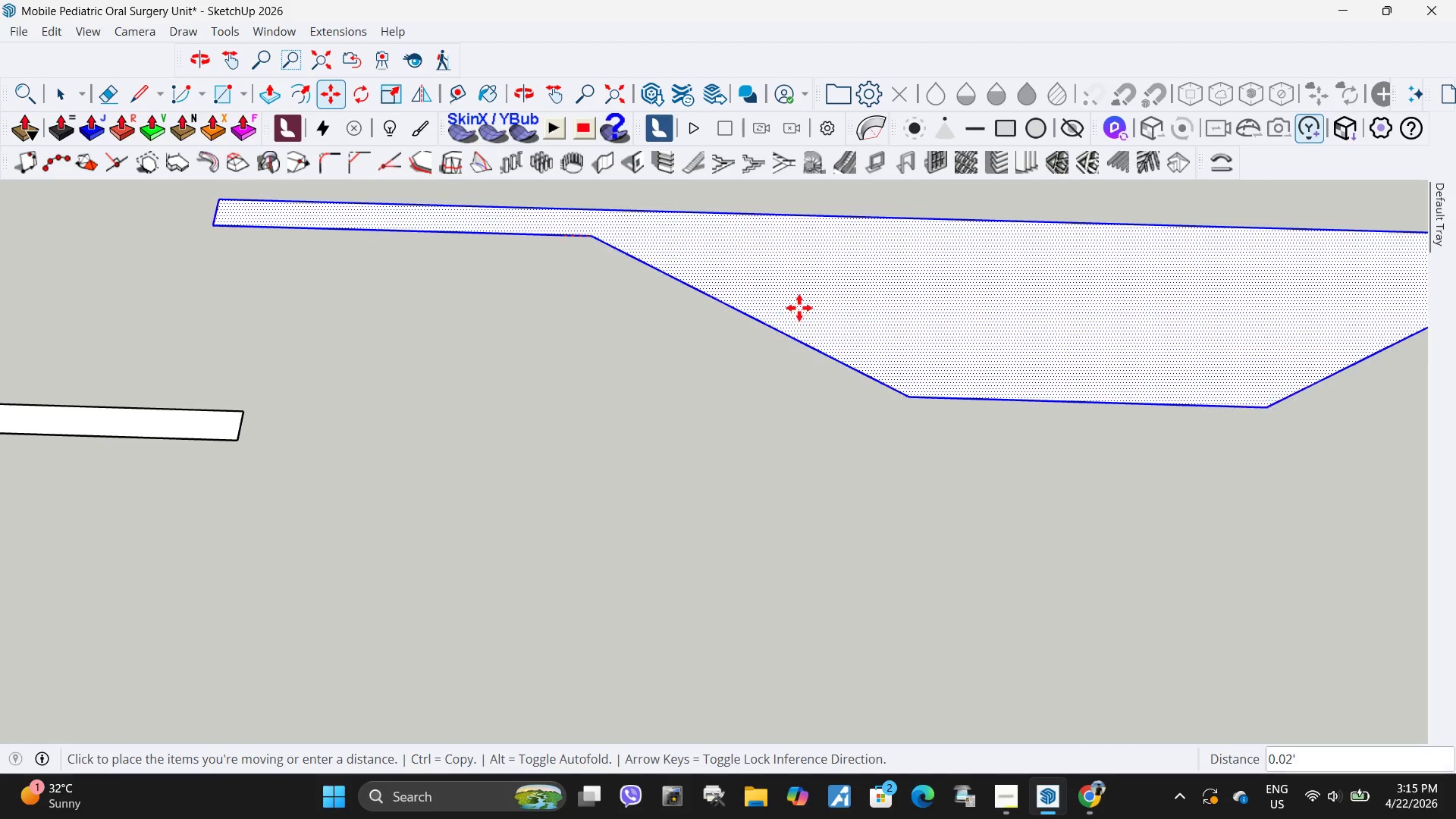 
scroll: coordinate [471, 417], scroll_direction: down, amount: 17.0
 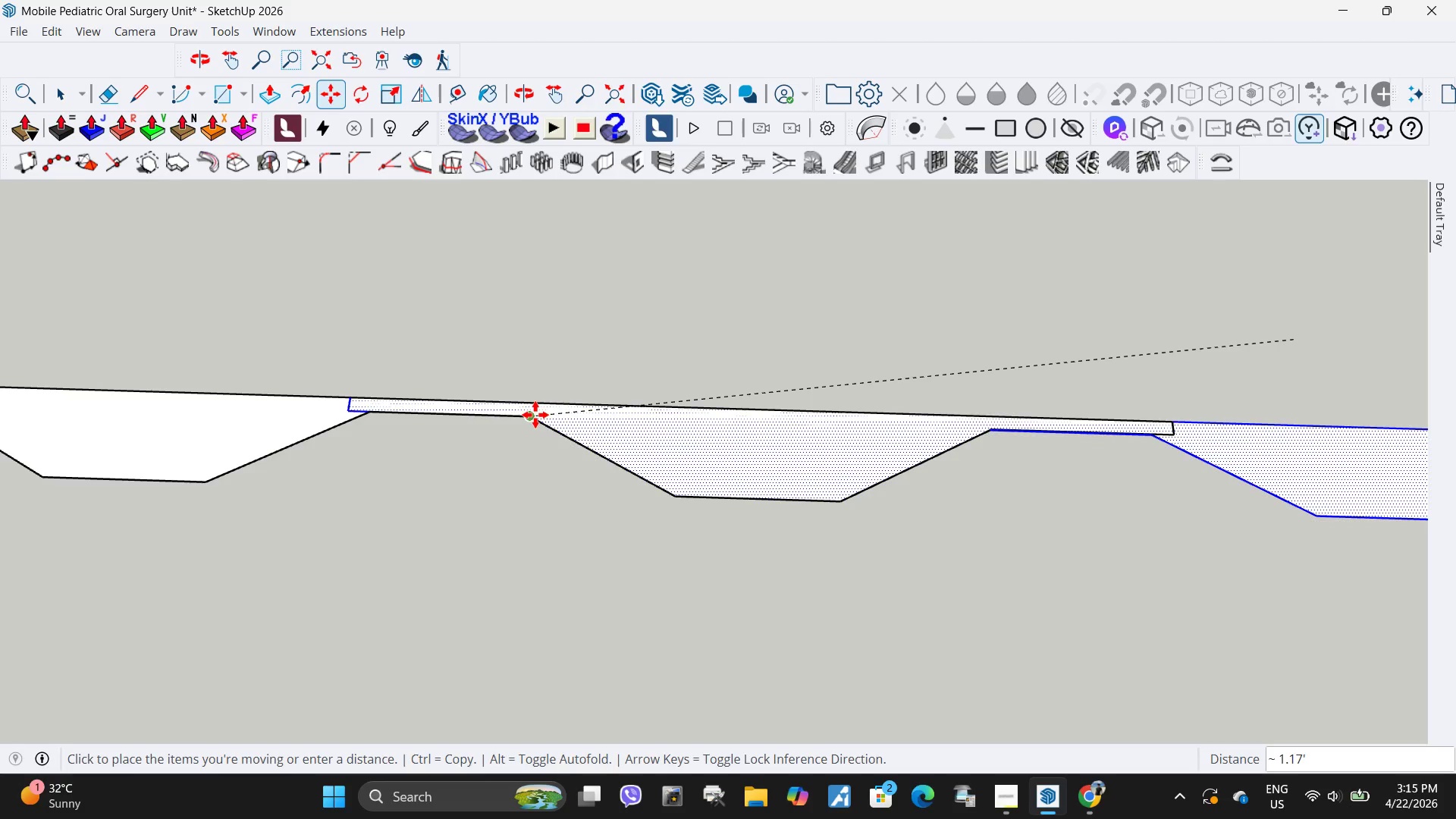 
left_click([535, 415])
 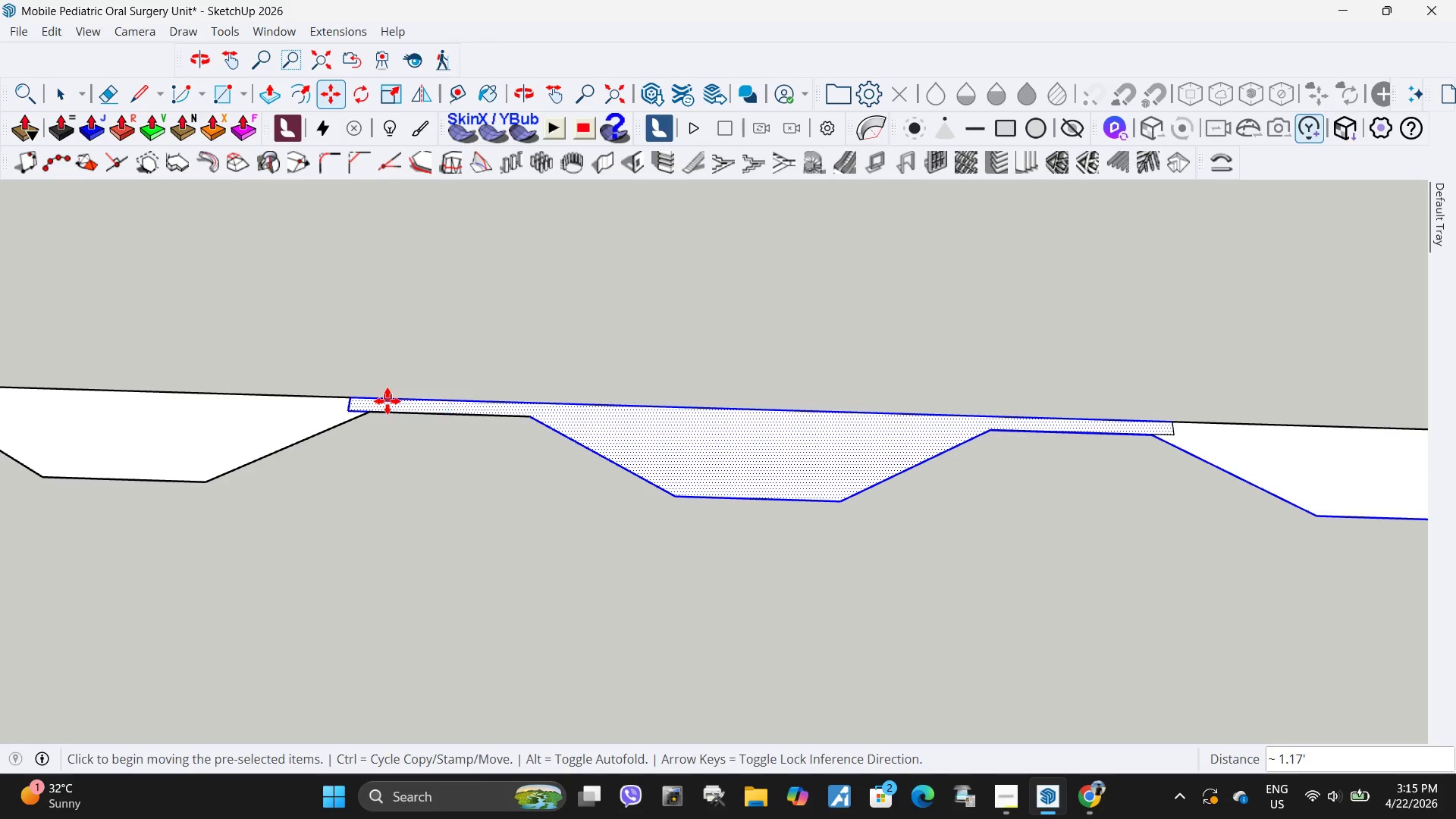 
scroll: coordinate [370, 416], scroll_direction: up, amount: 14.0
 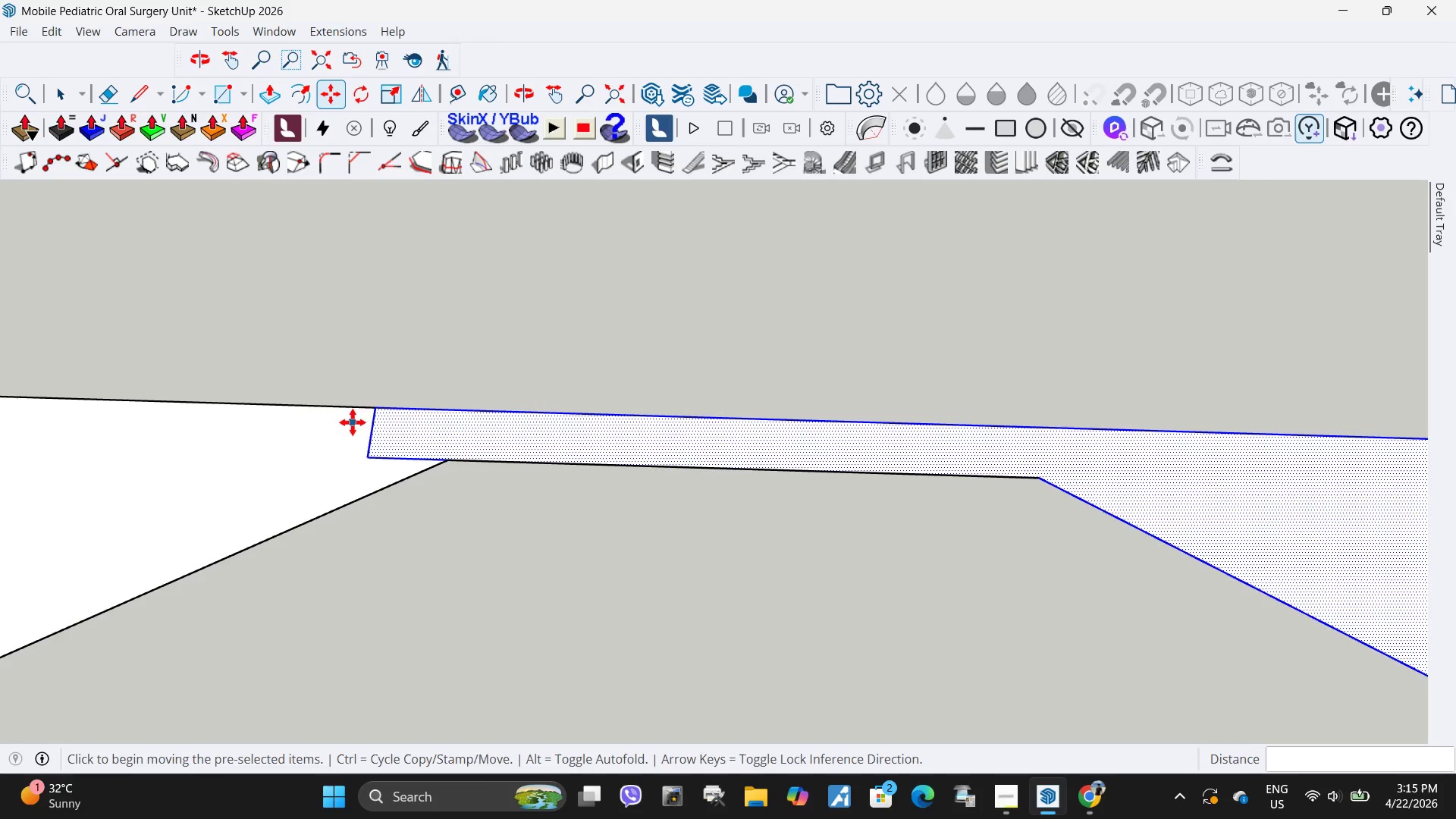 
key(Space)
 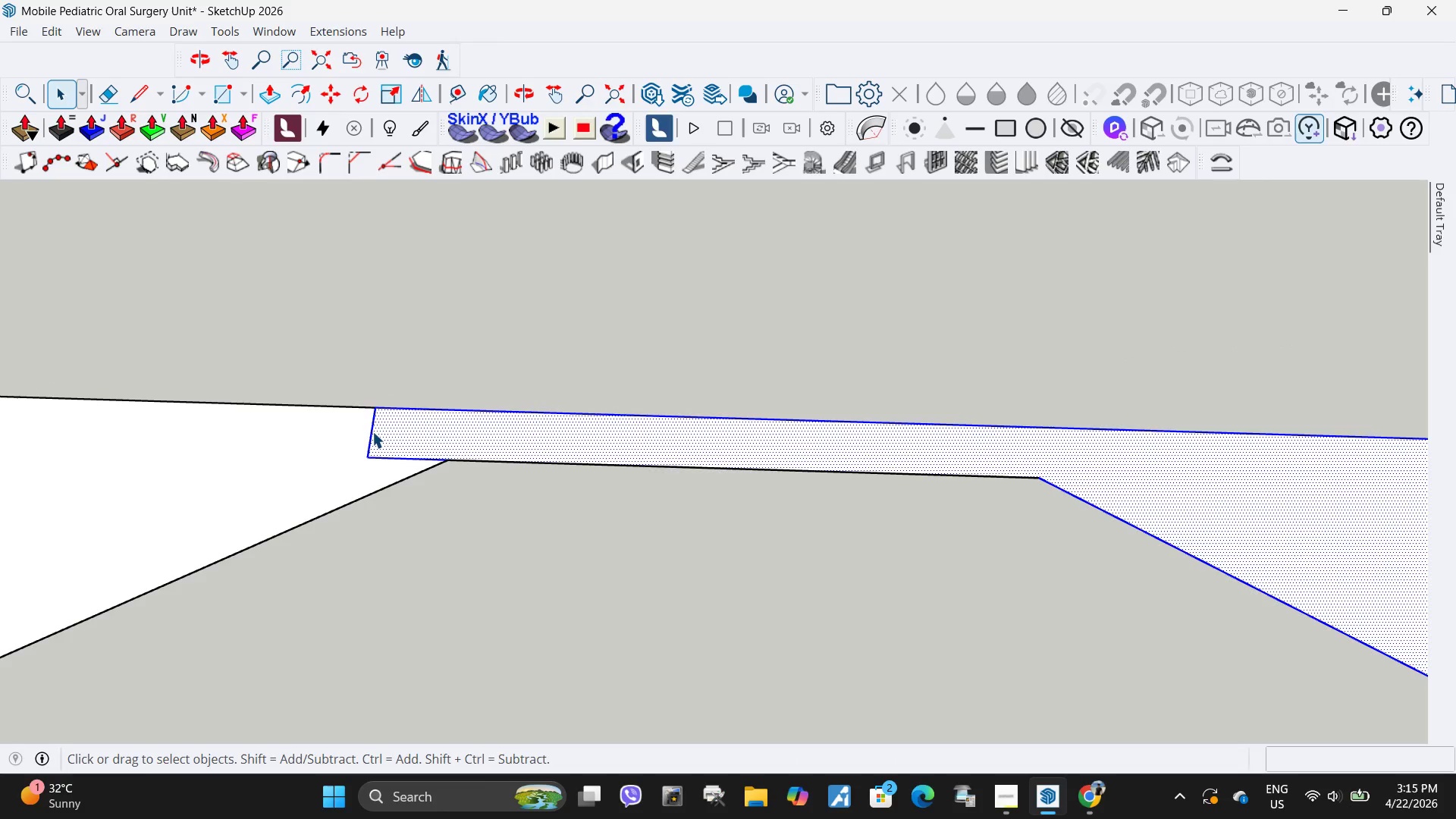 
left_click([372, 431])
 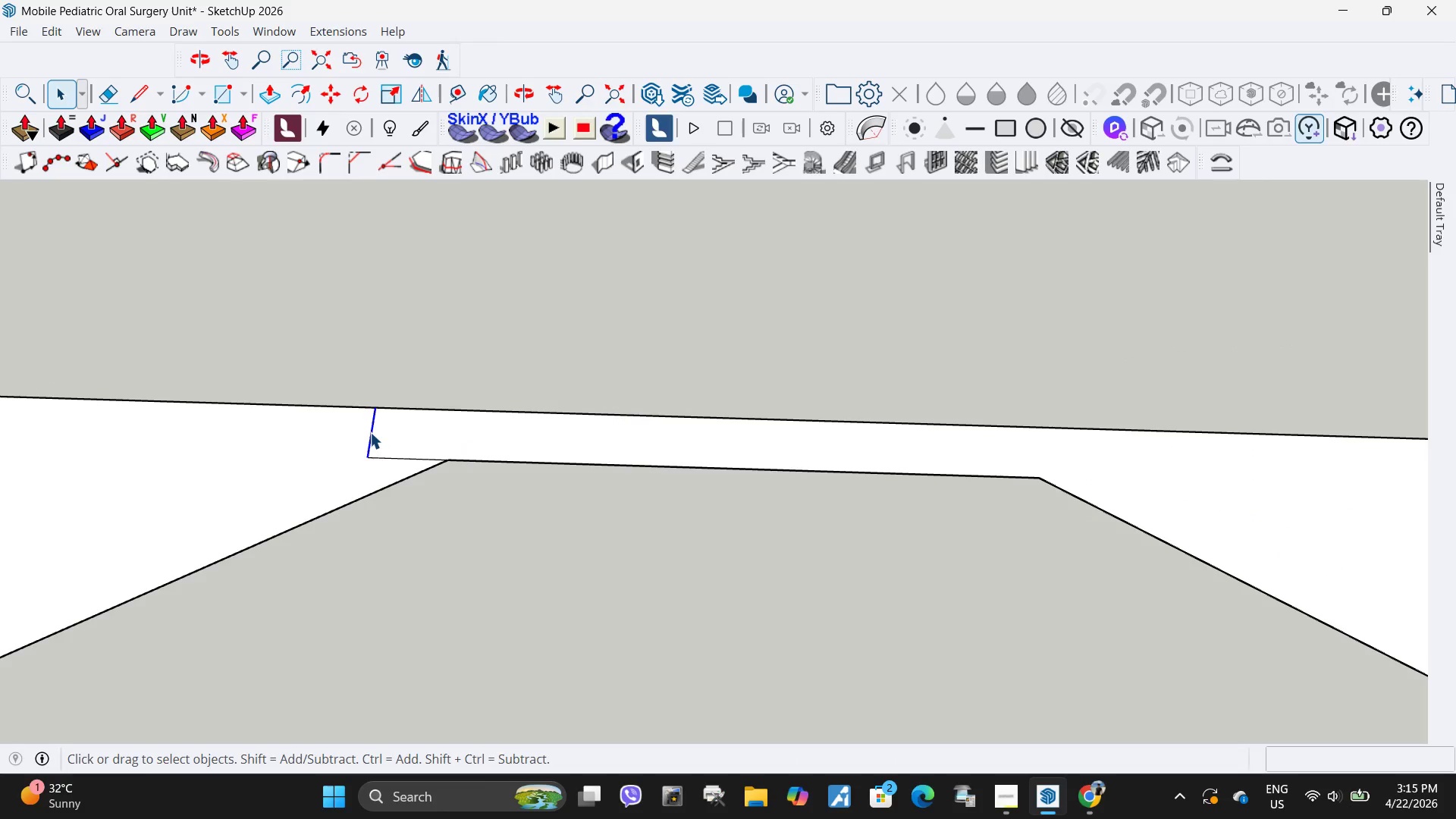 
key(Delete)
 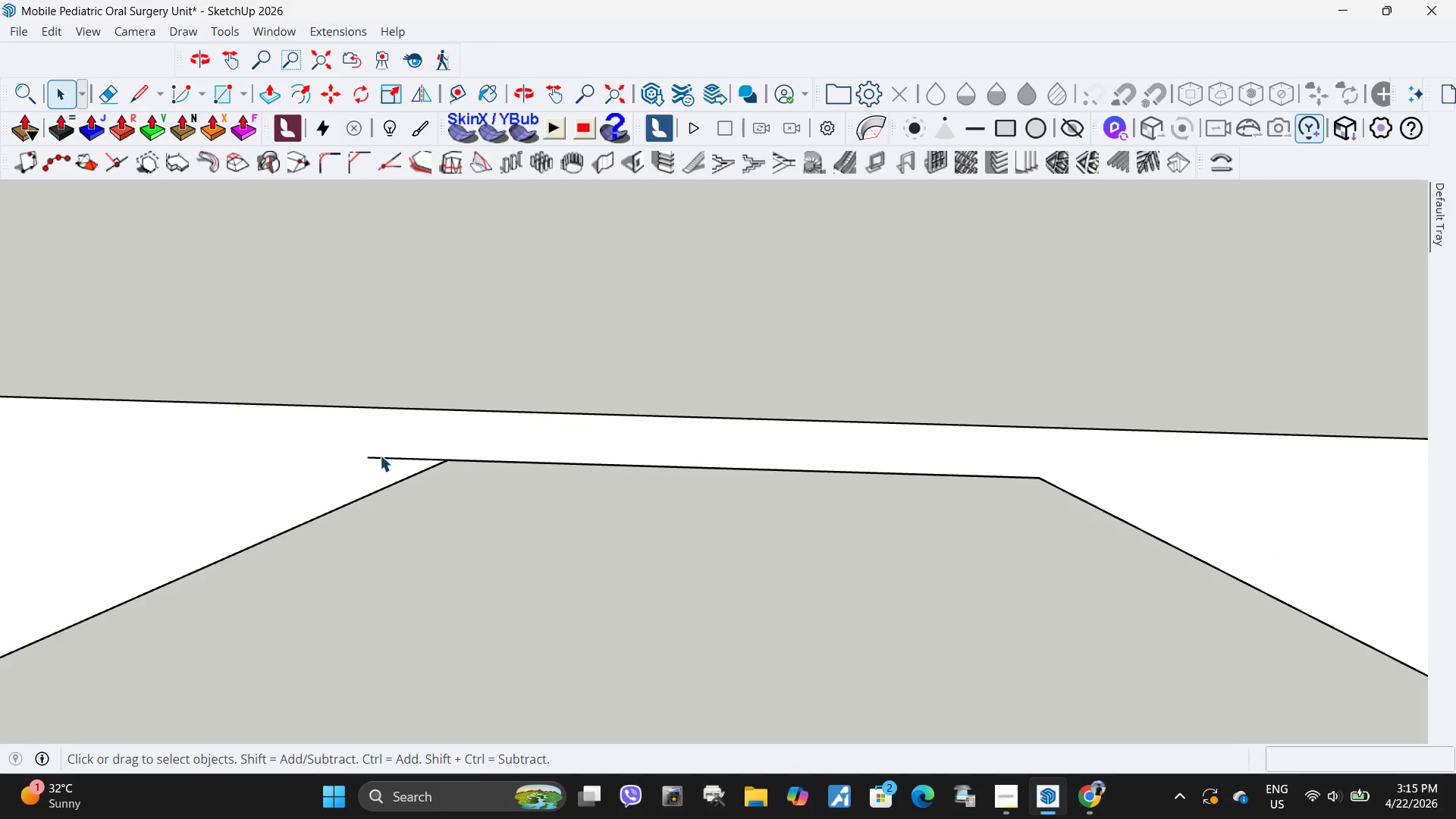 
left_click([380, 455])
 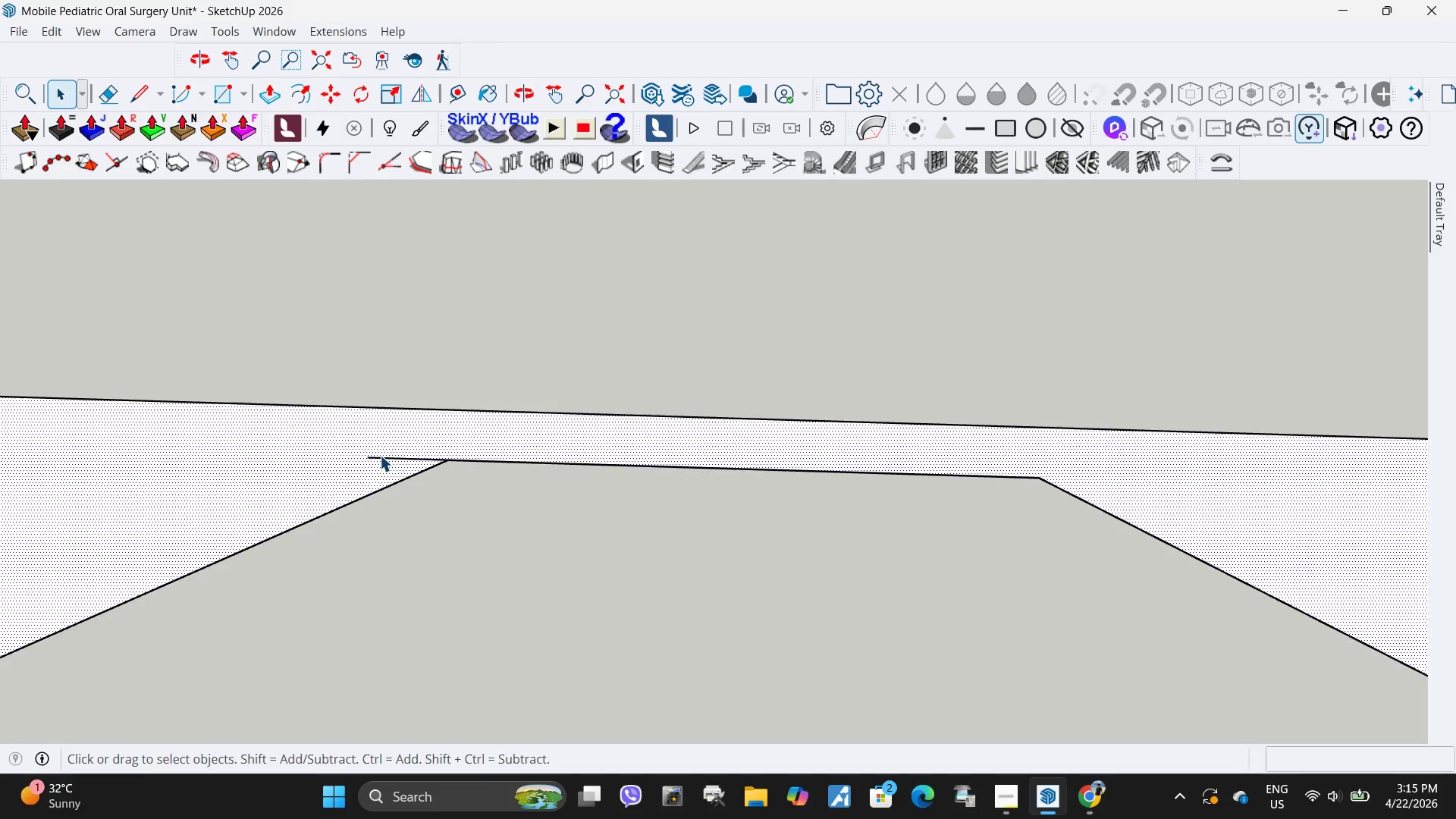 
key(Delete)
 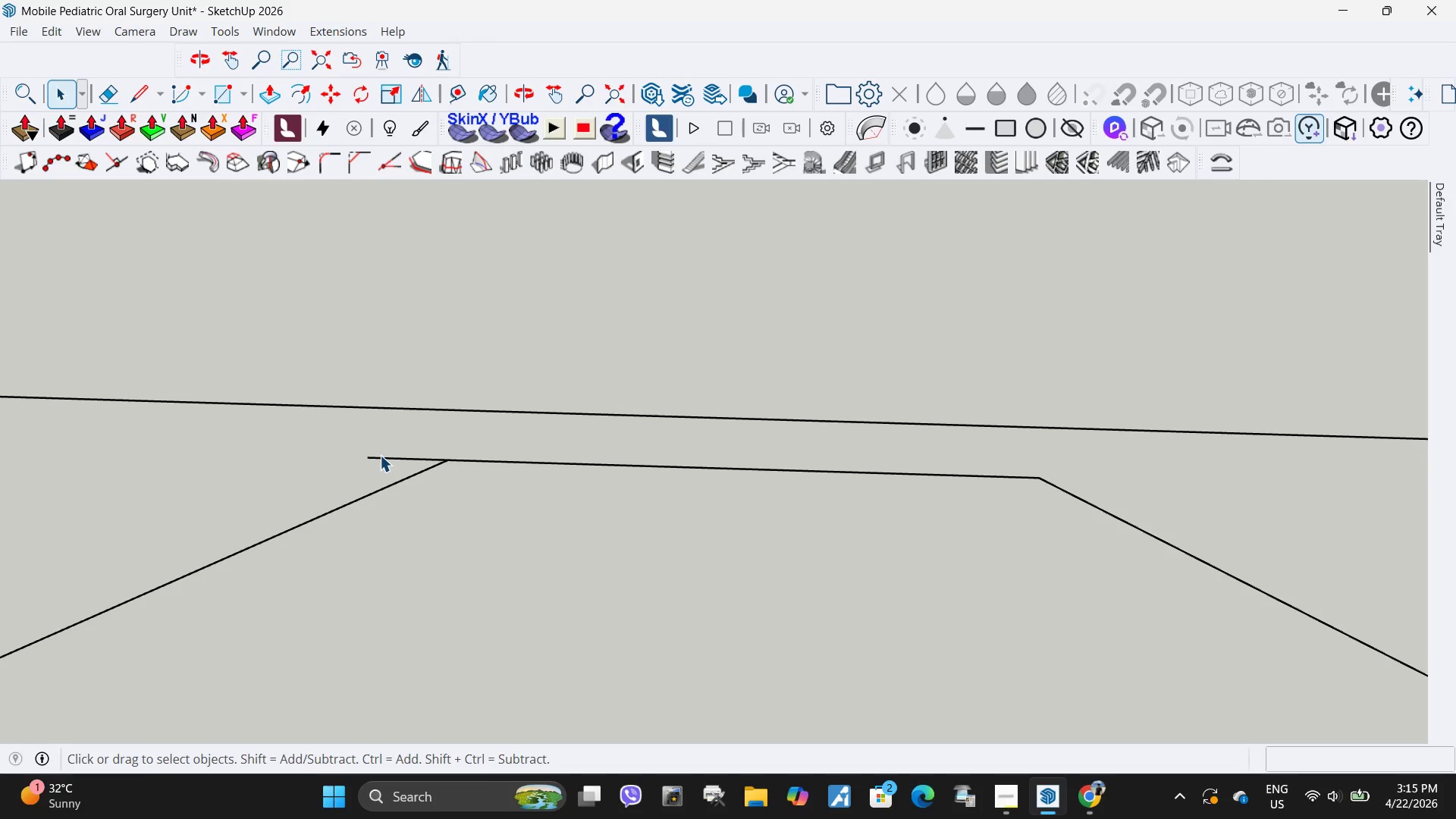 
key(Control+ControlLeft)
 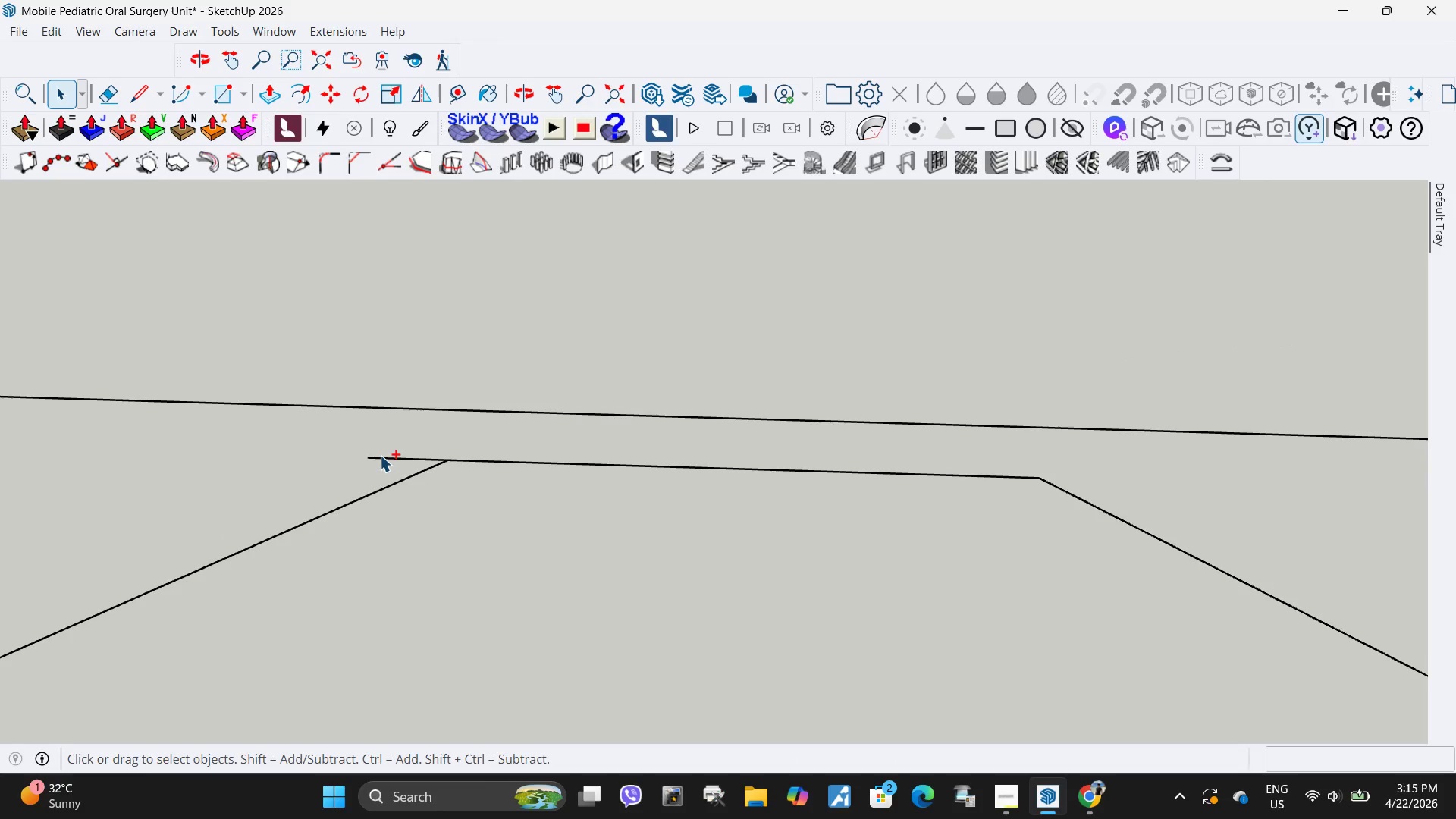 
key(Control+Z)
 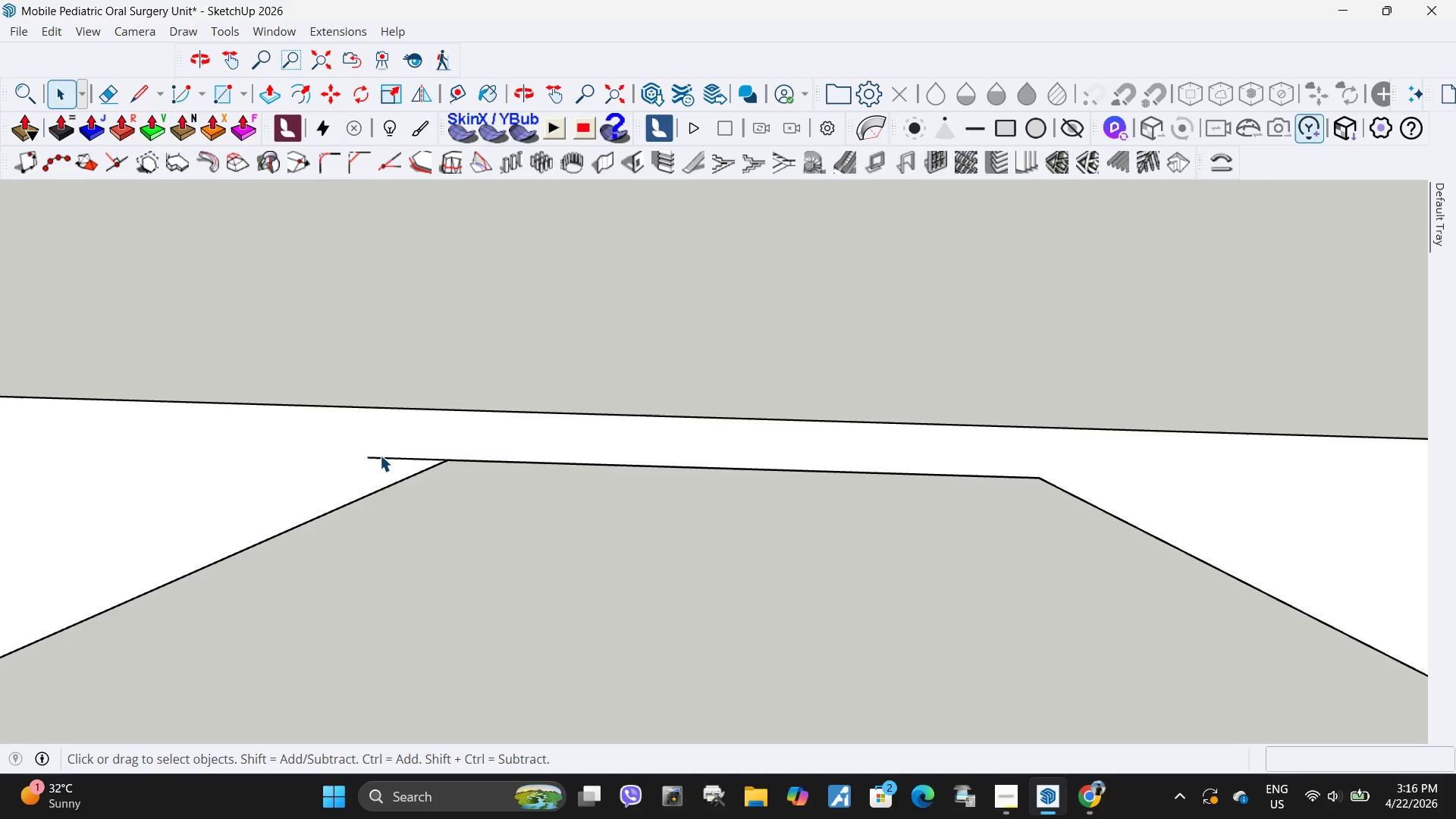 
wait(47.72)
 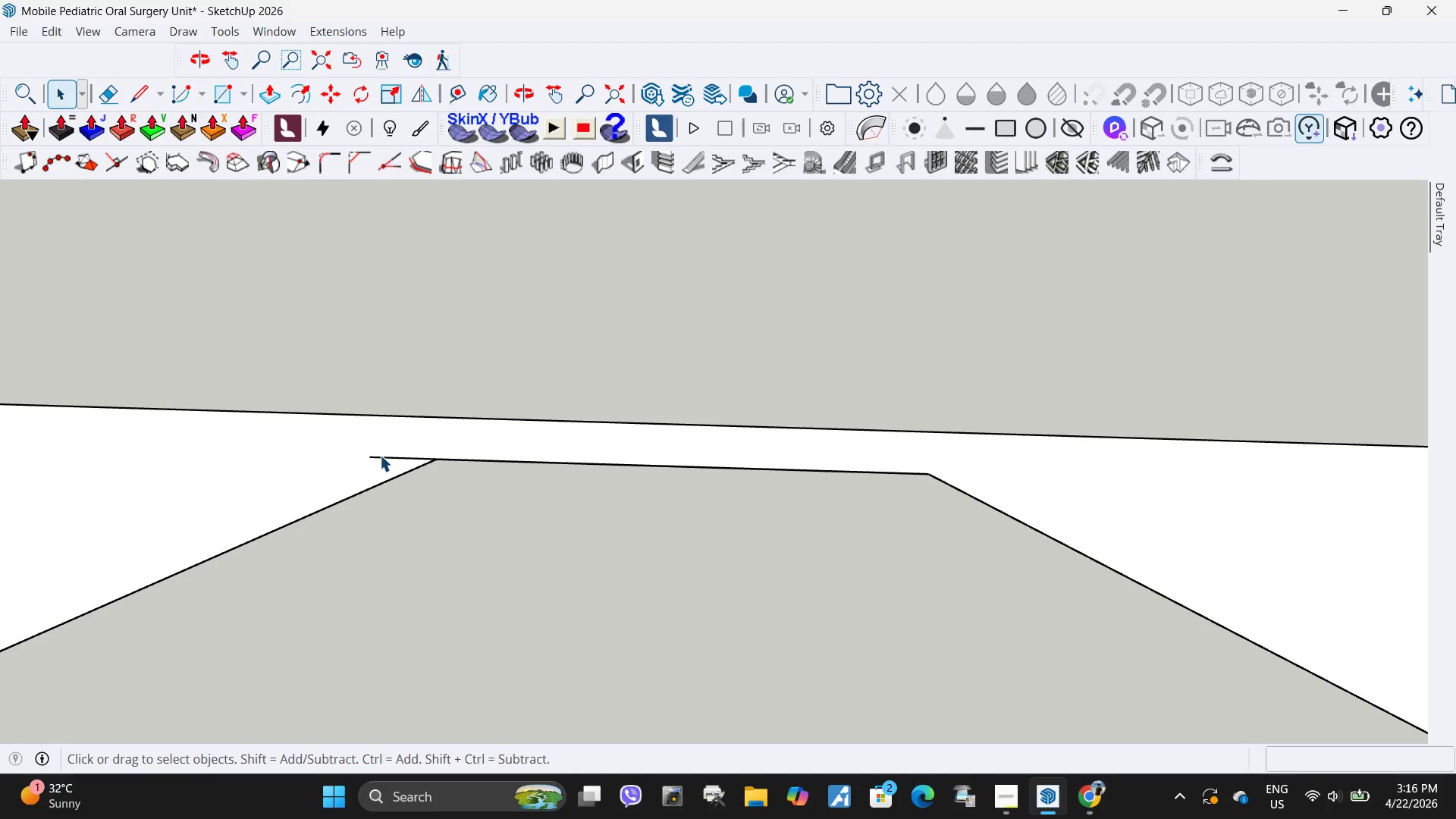 
left_click([380, 455])
 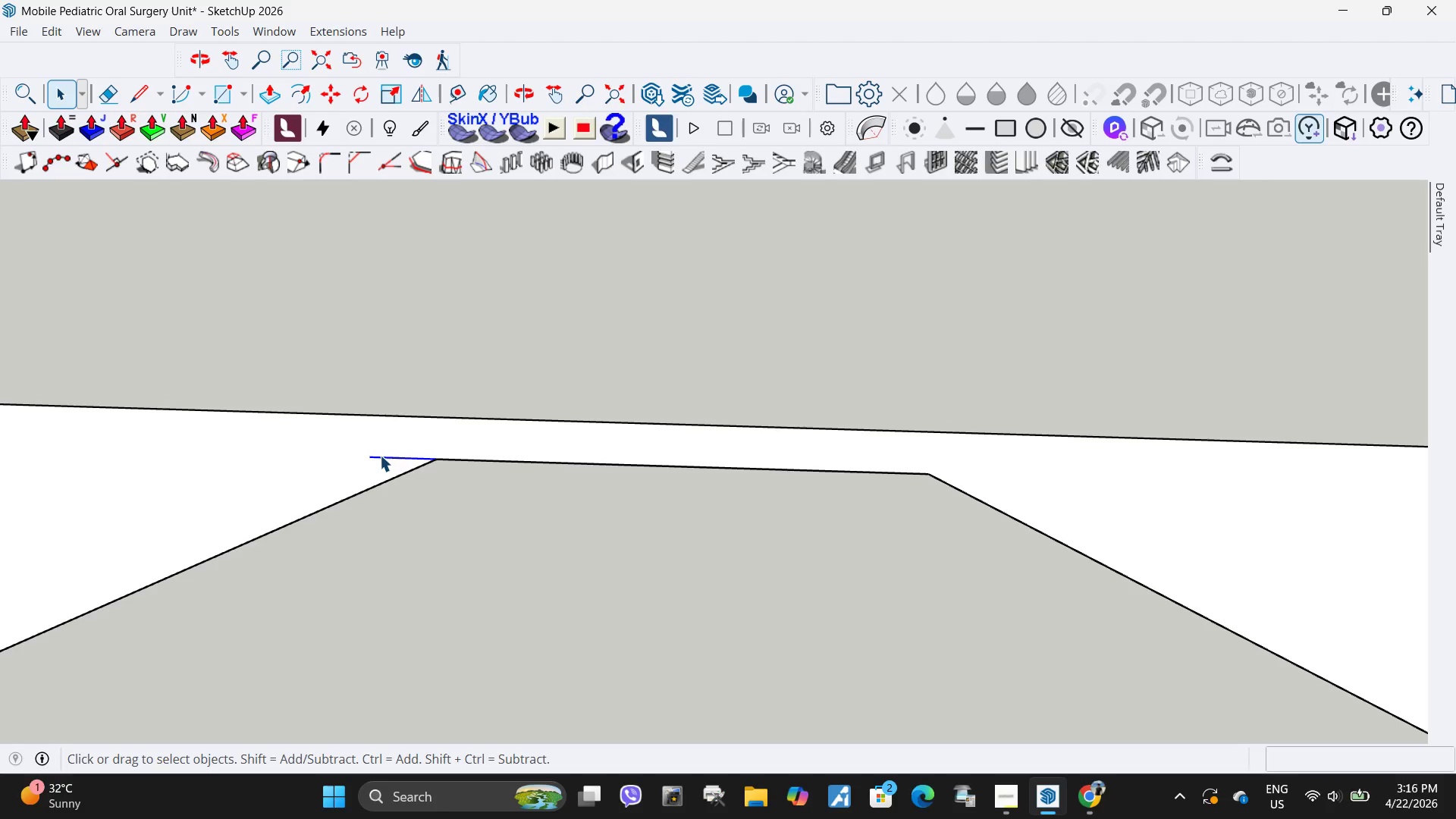 
scroll: coordinate [380, 455], scroll_direction: down, amount: 2.0
 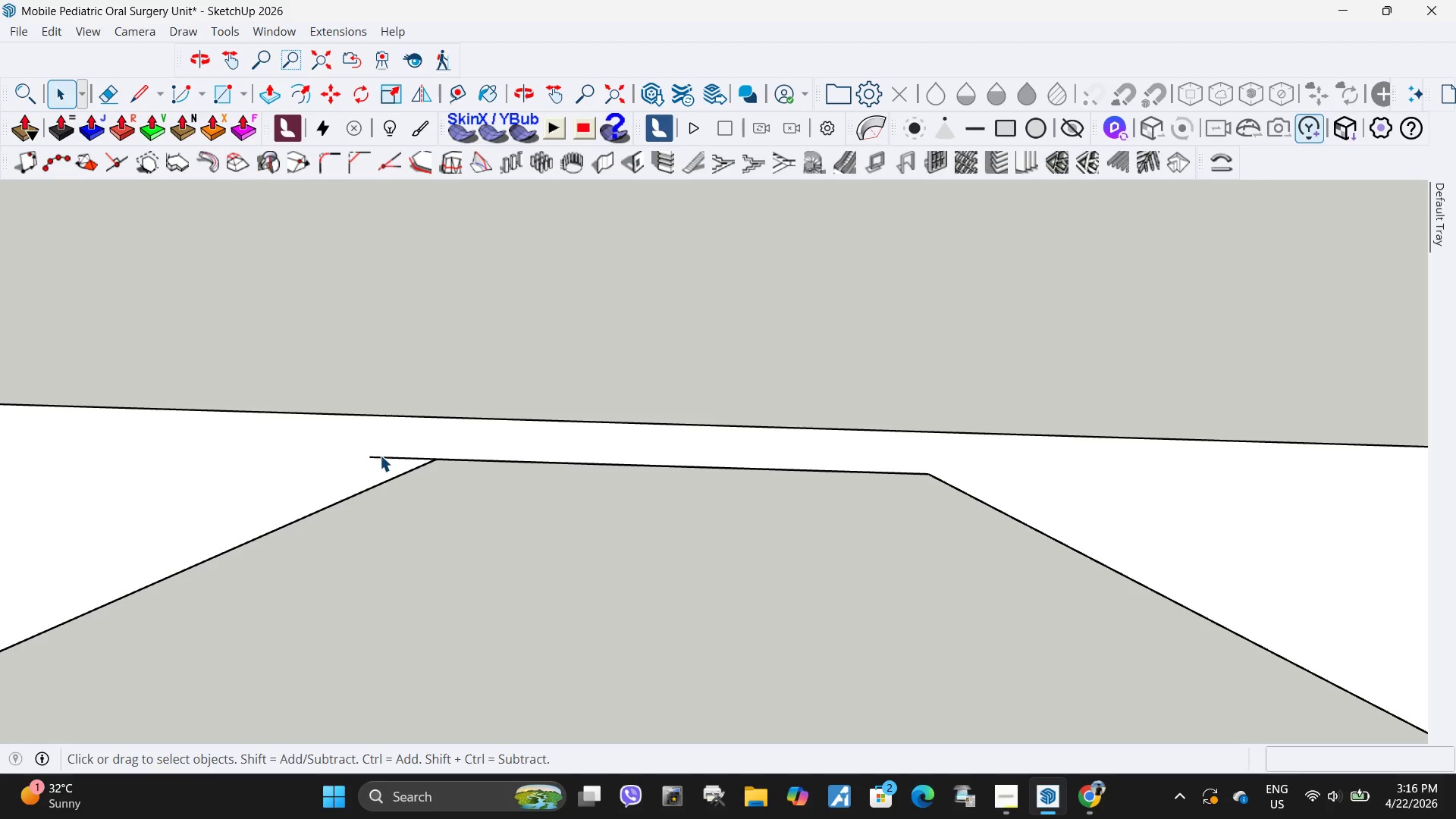 
key(Delete)
 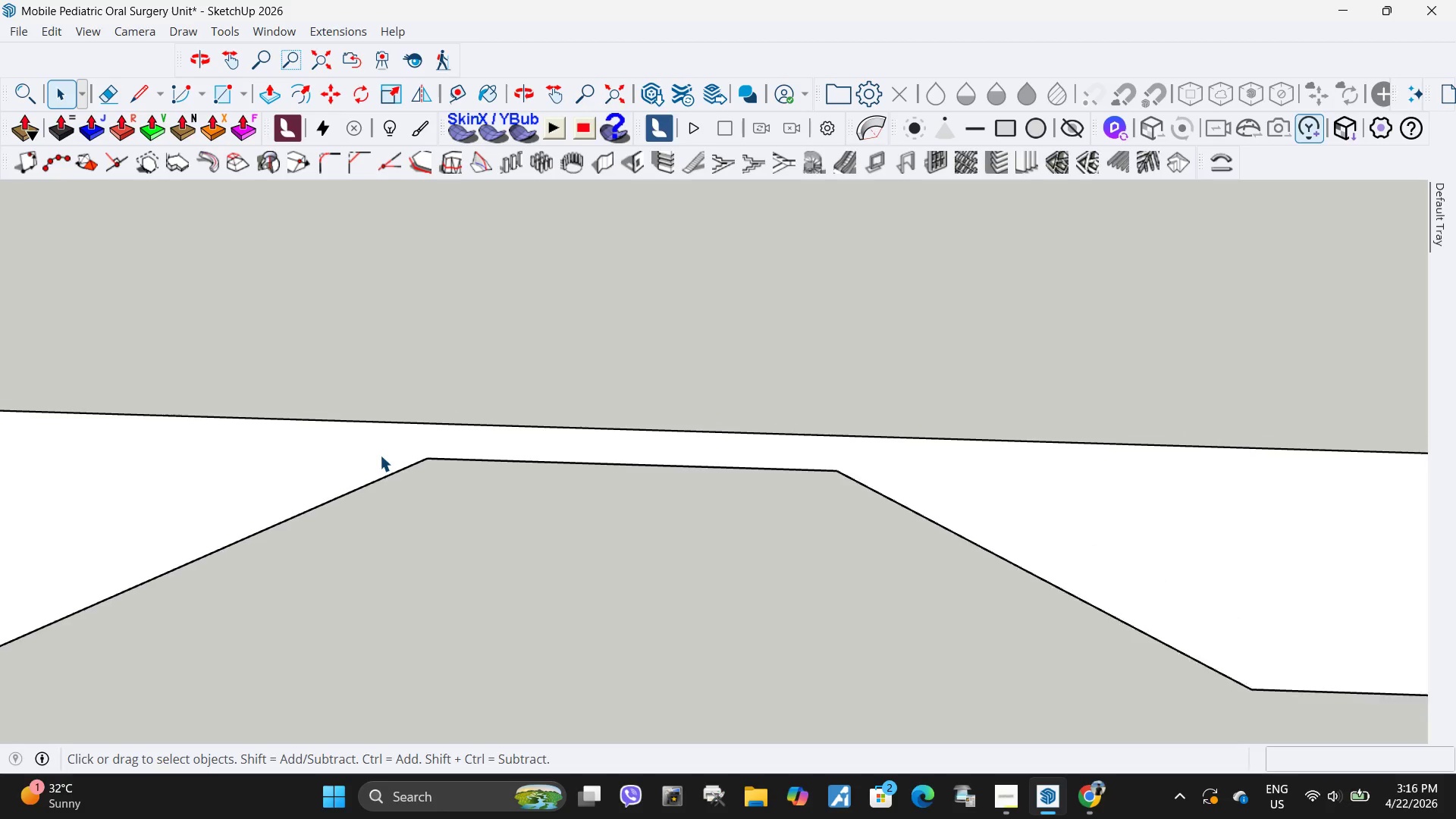 
scroll: coordinate [882, 491], scroll_direction: down, amount: 3.0
 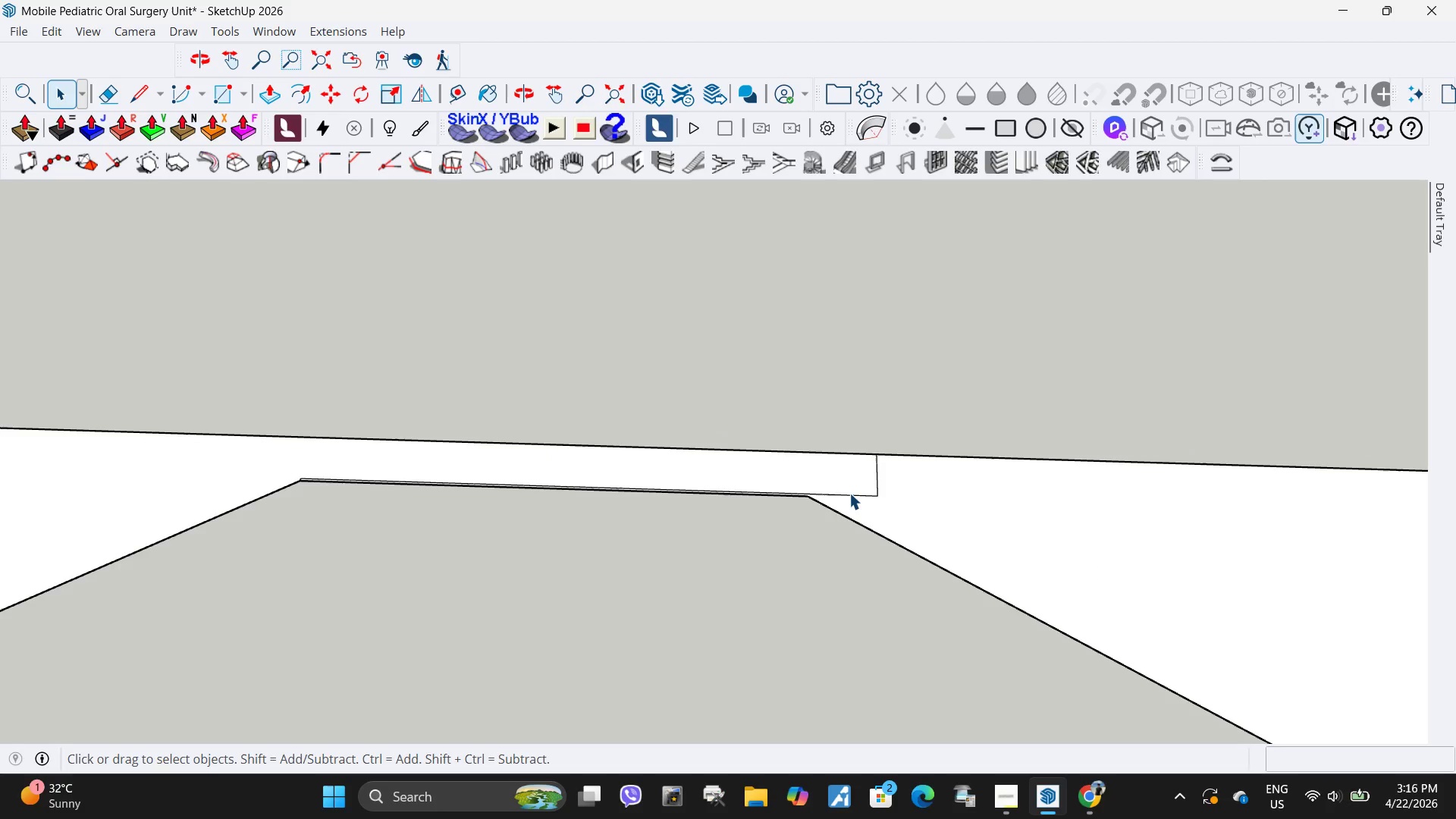 
left_click([849, 493])
 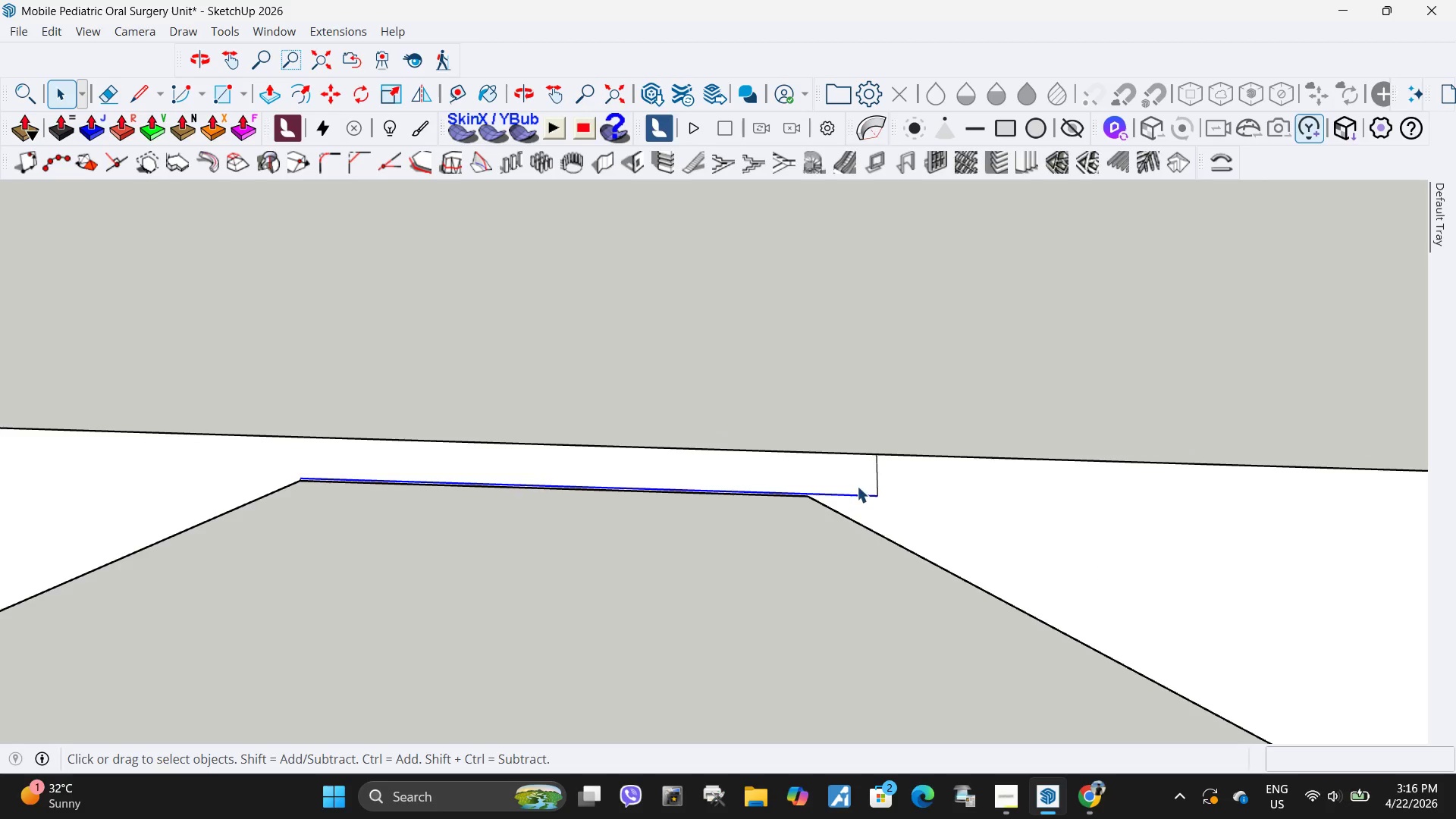 
key(Delete)
 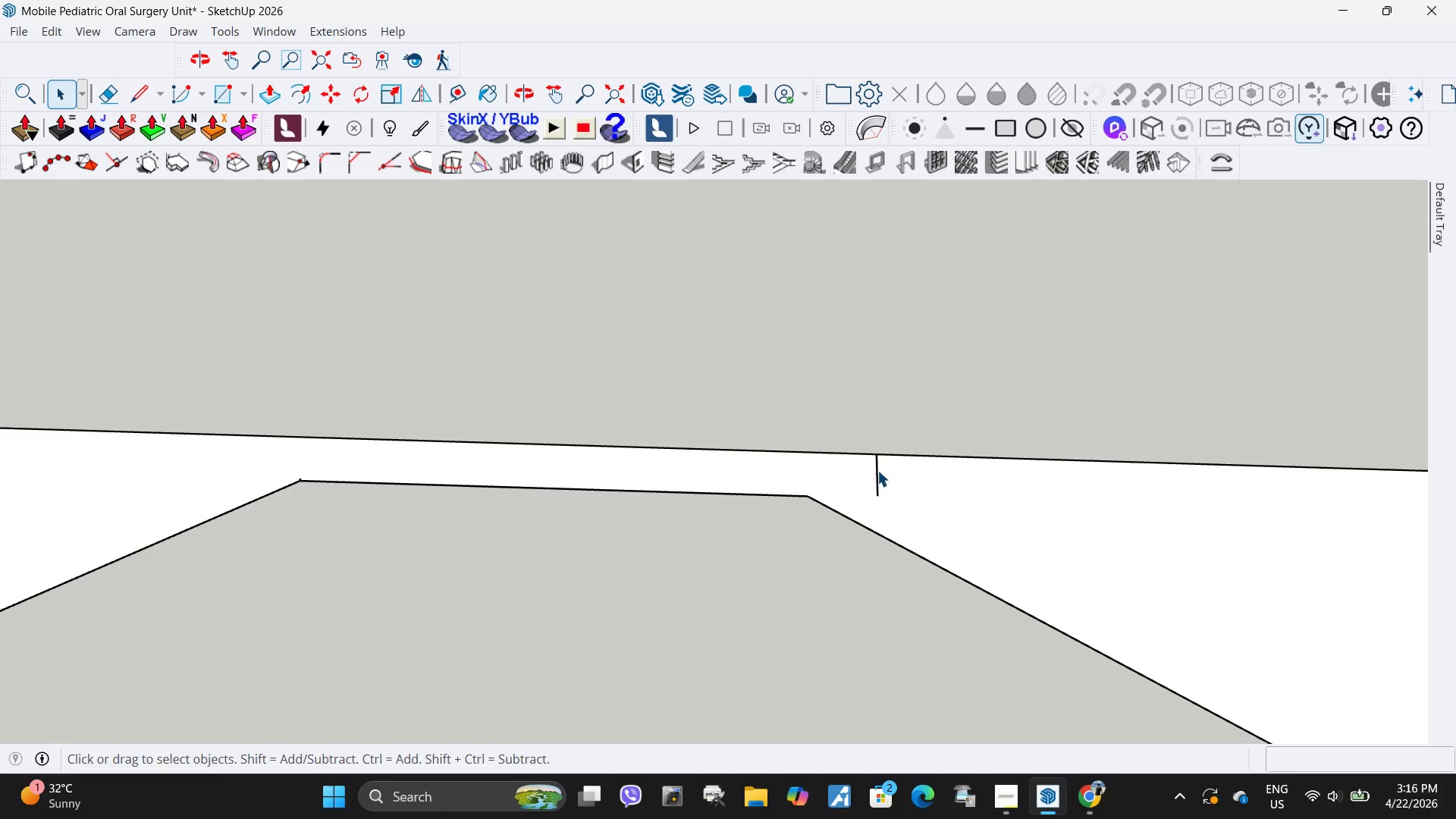 
left_click([879, 470])
 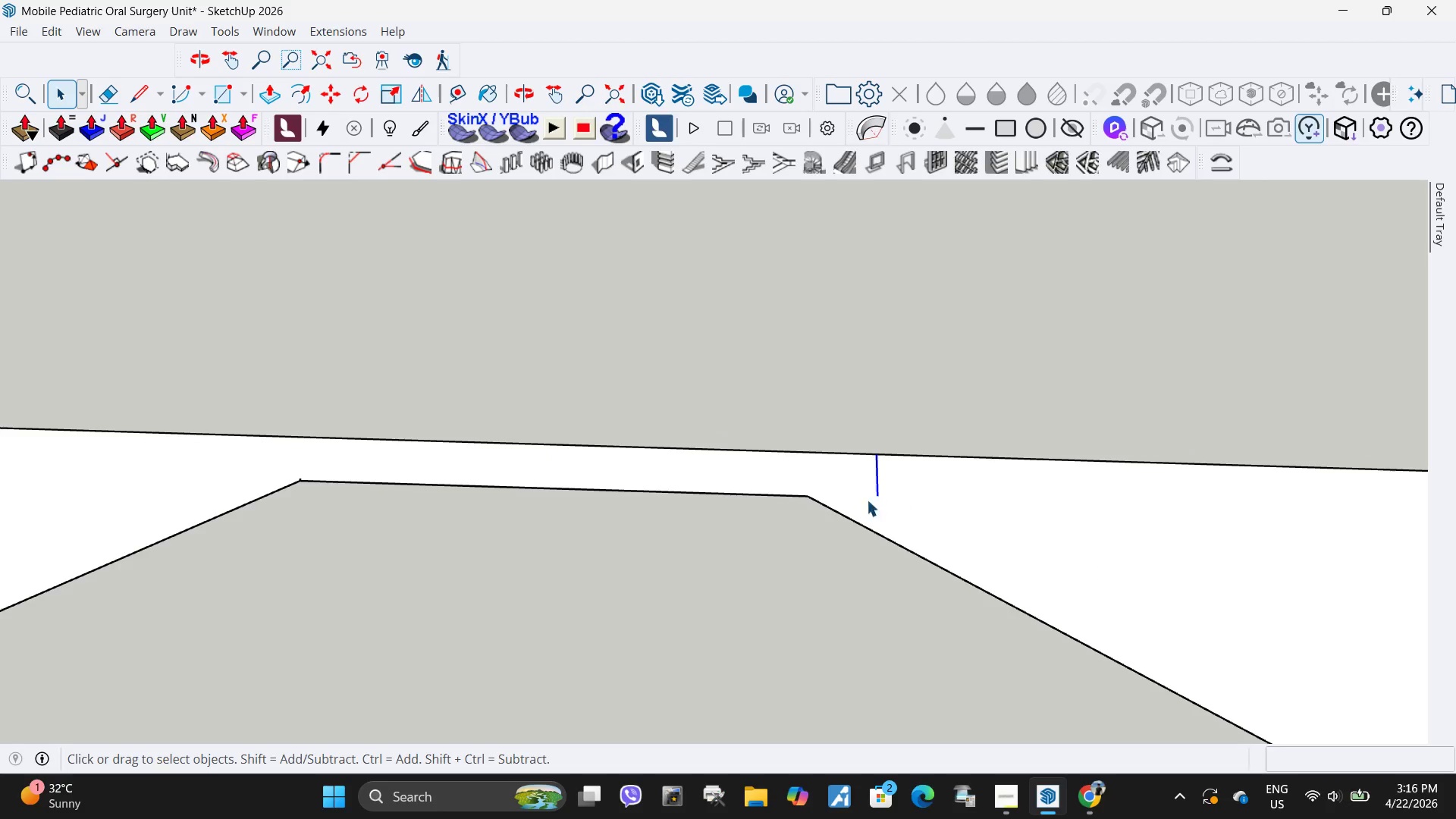 
key(Delete)
 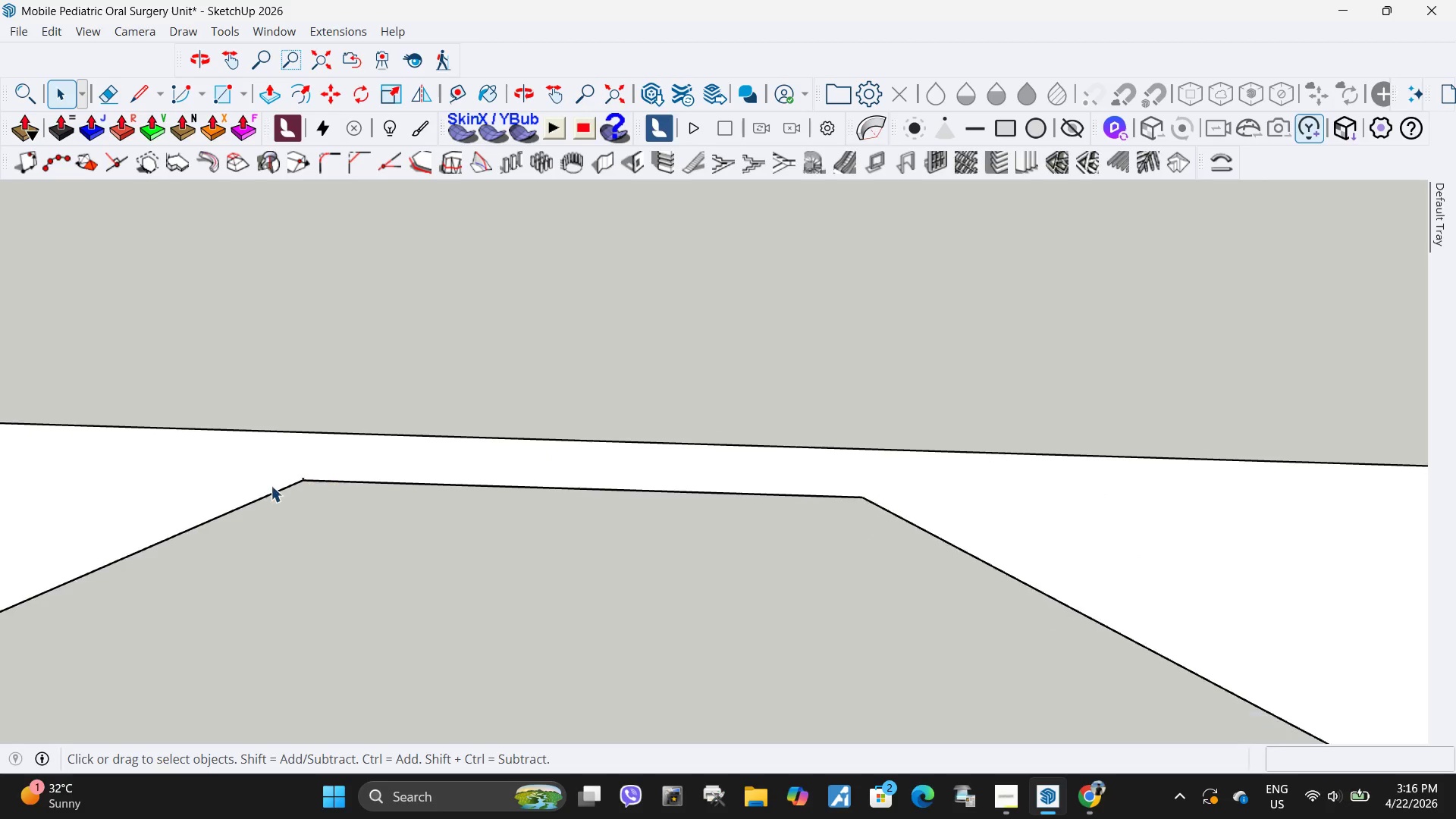 
left_click([309, 469])
 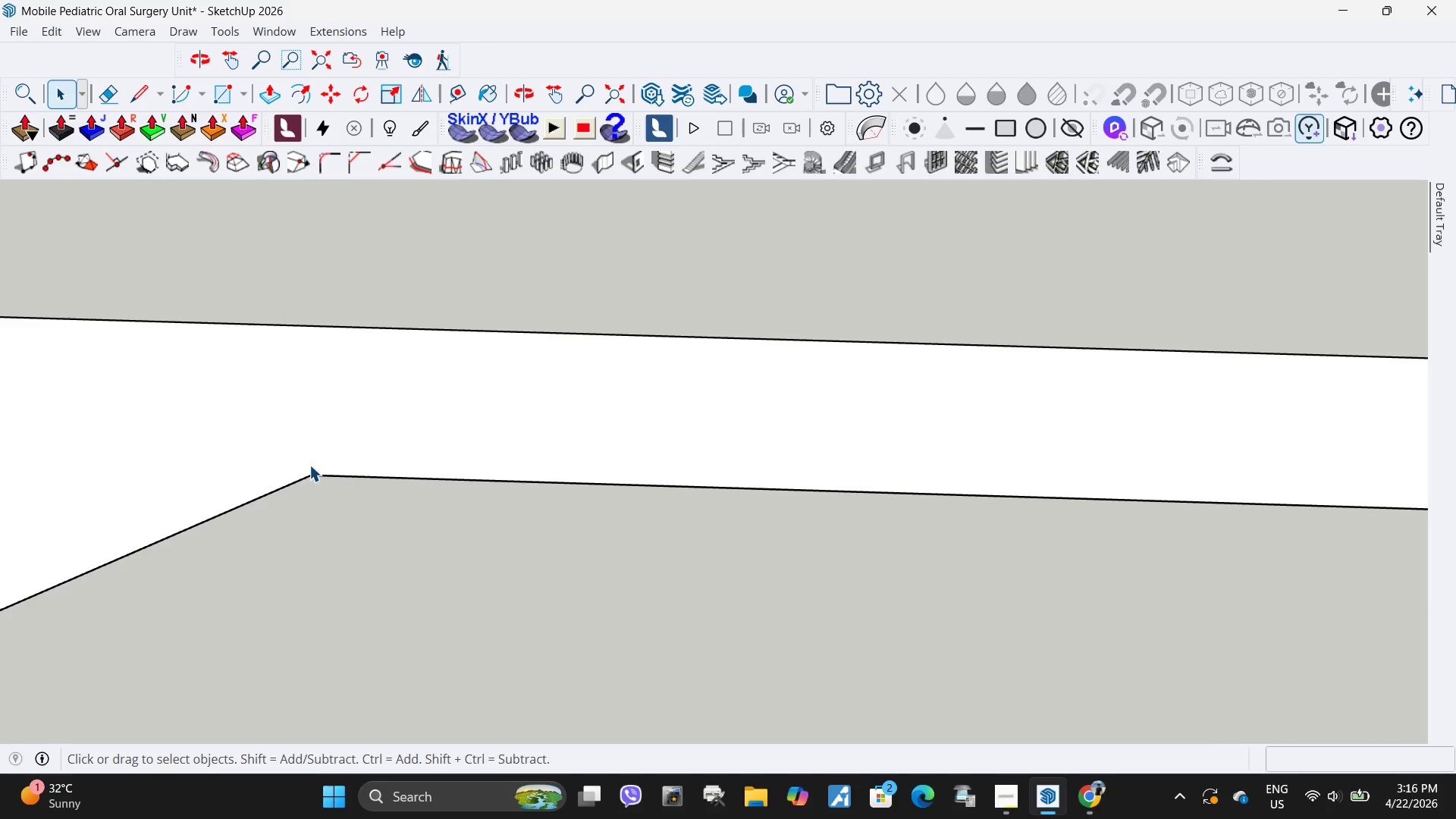 
scroll: coordinate [321, 477], scroll_direction: up, amount: 13.0
 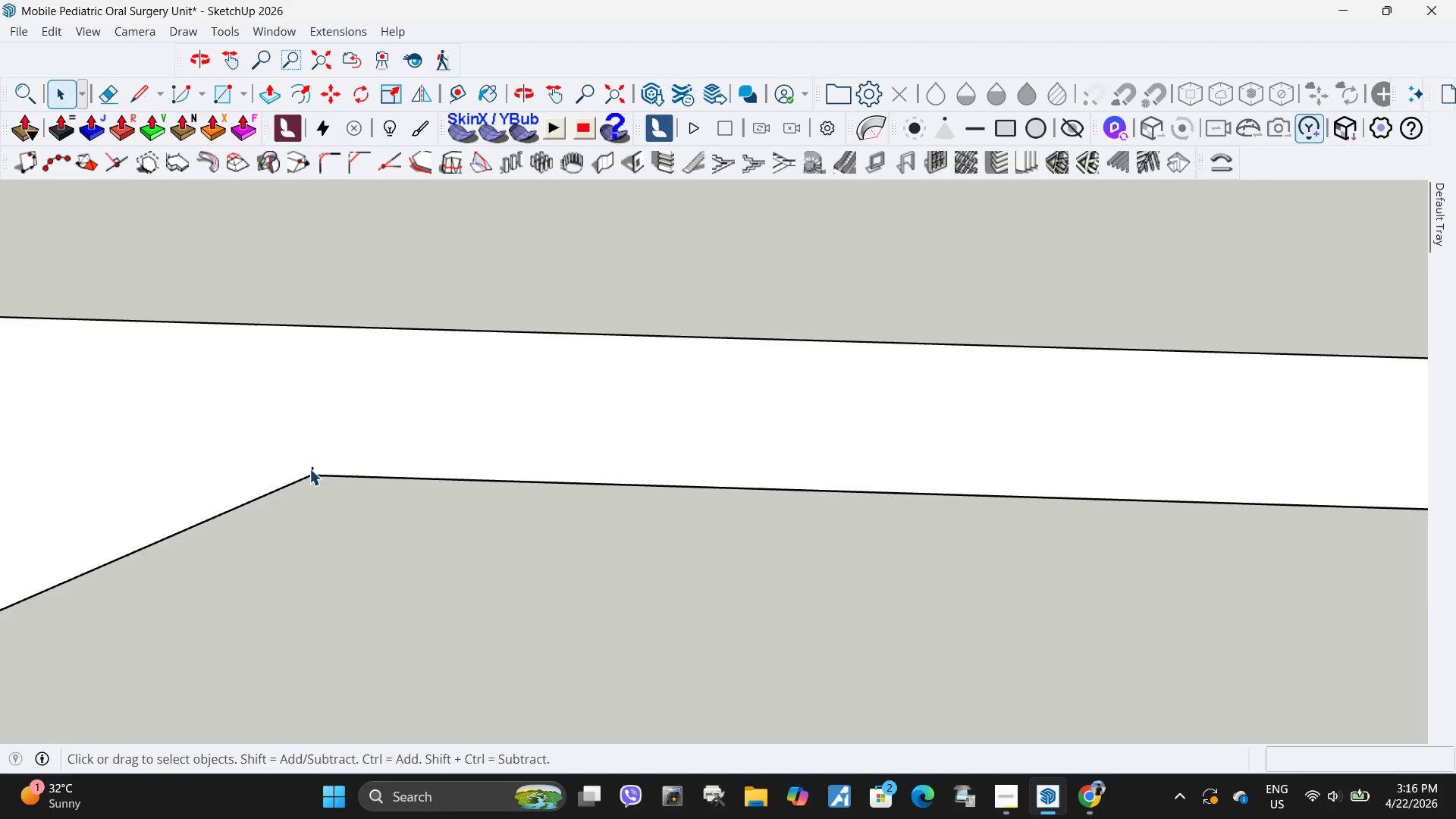 
left_click([309, 465])
 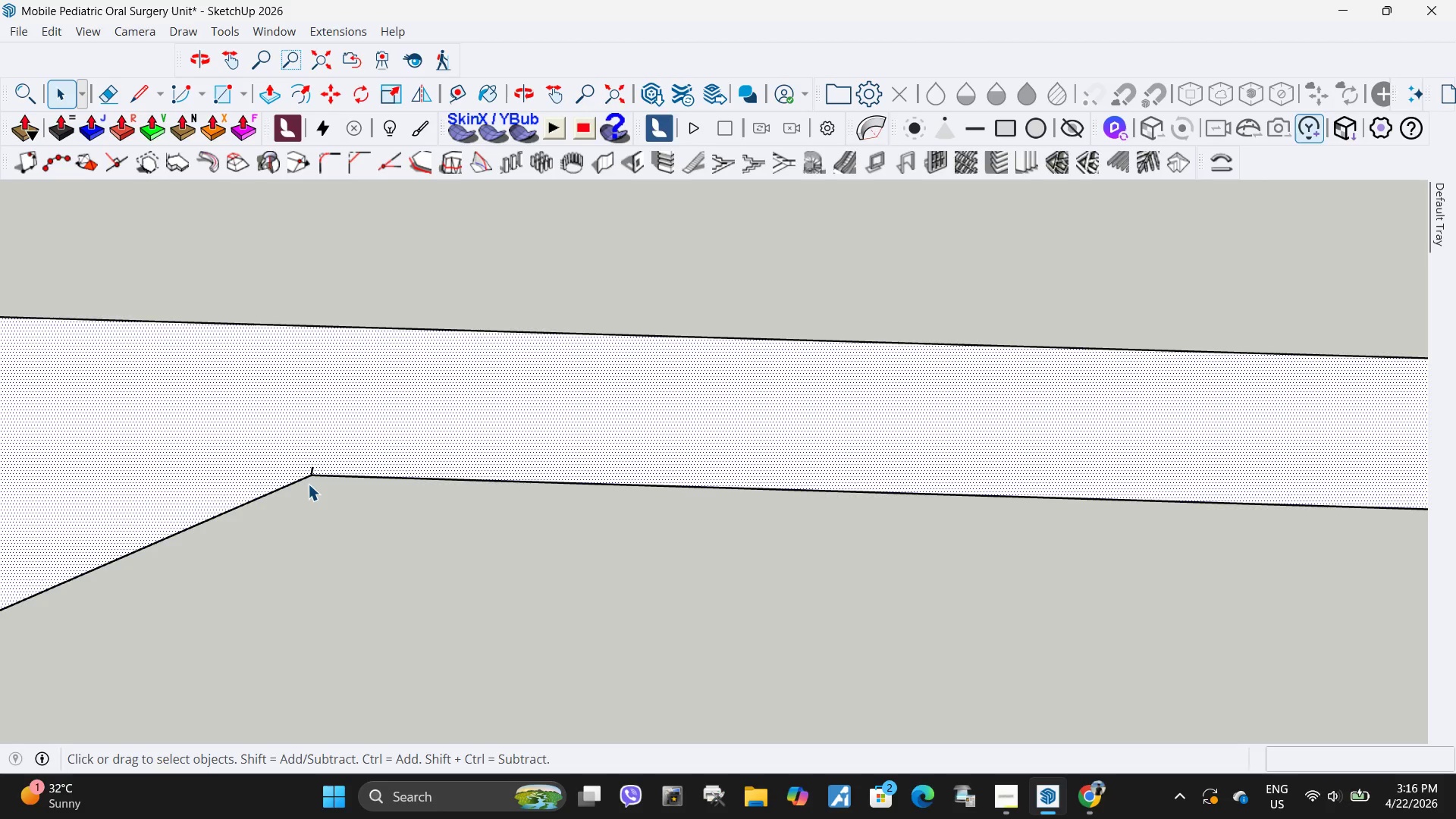 
left_click([311, 487])
 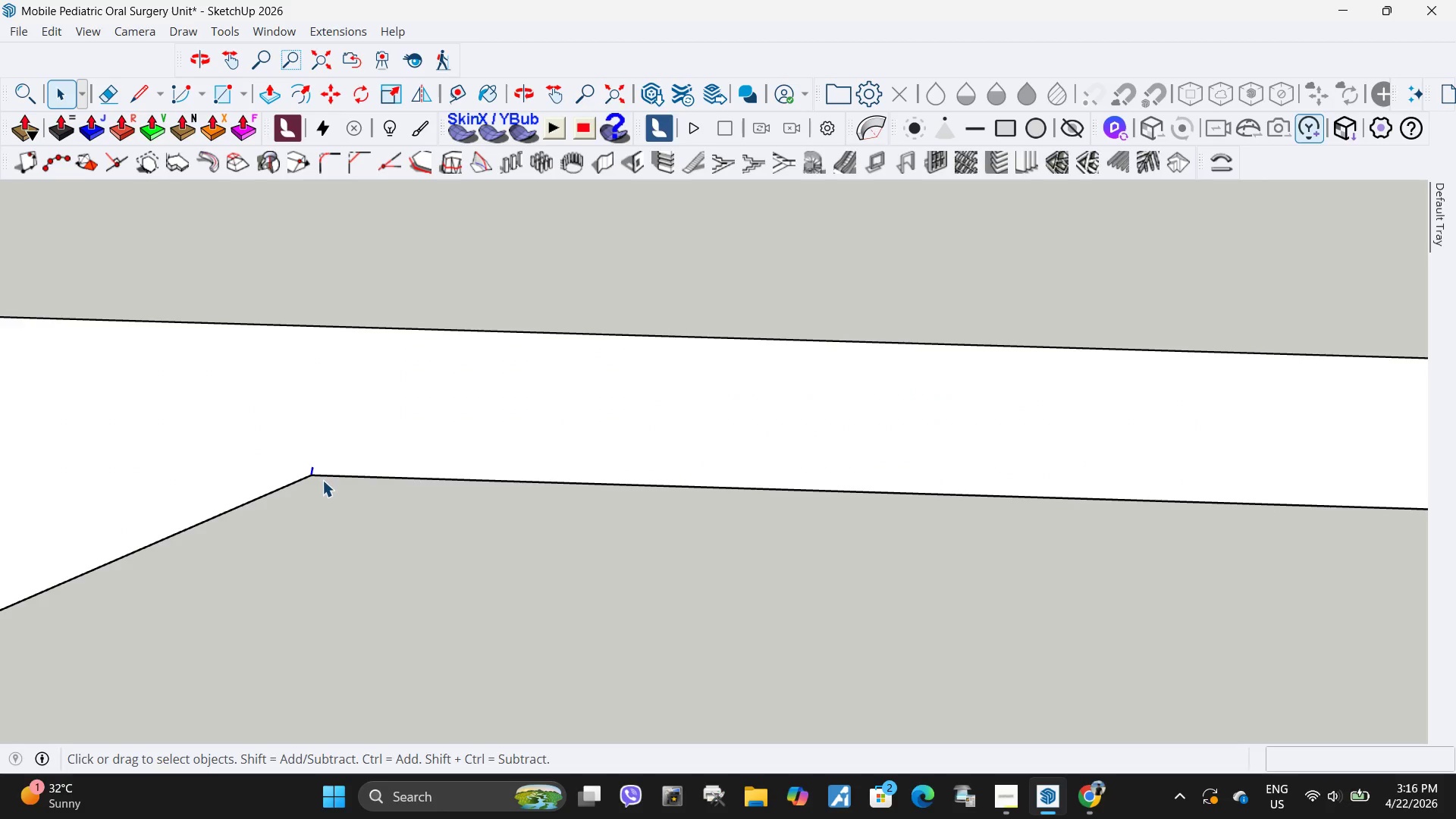 
key(Delete)
 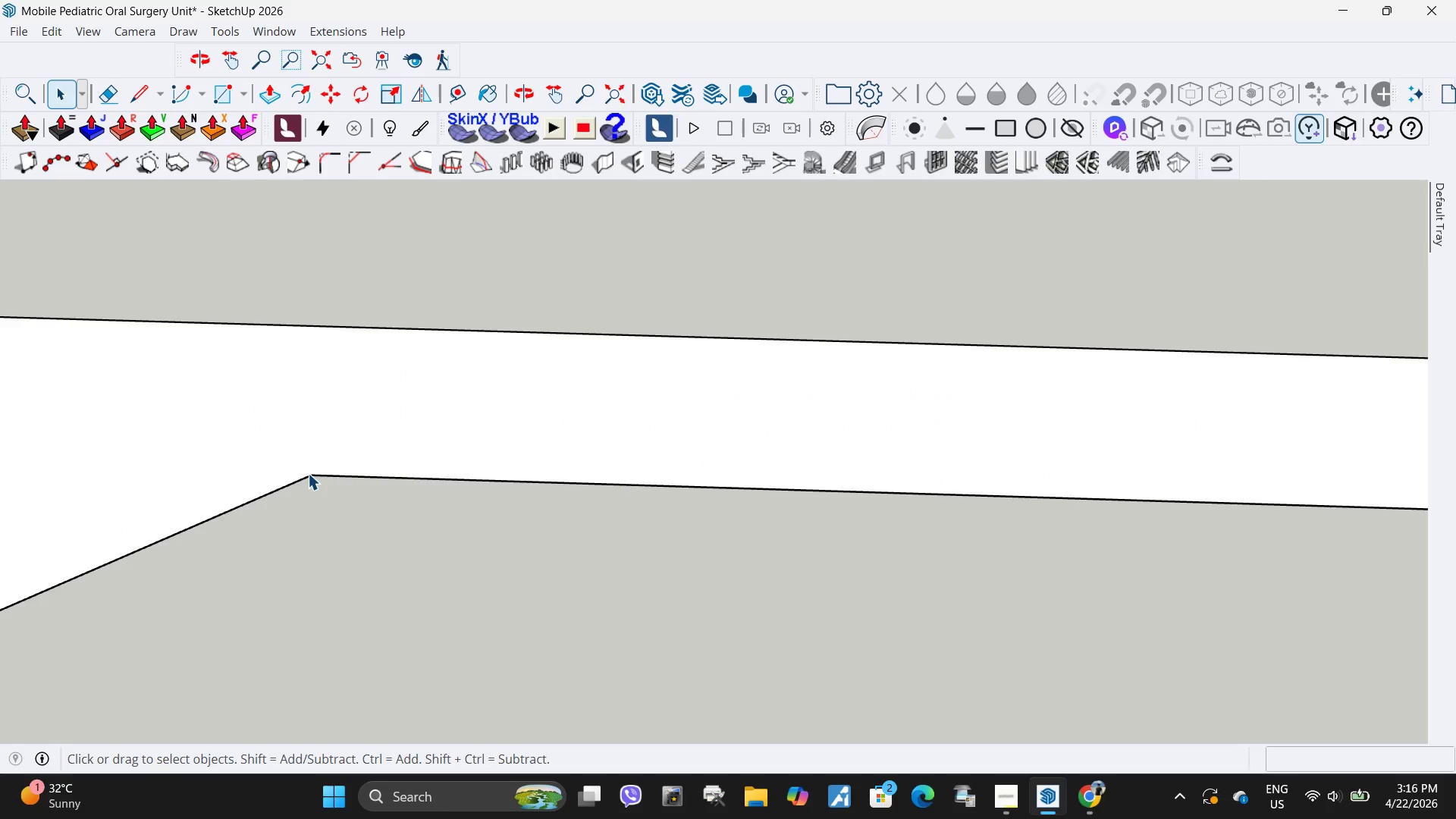 
wait(6.14)
 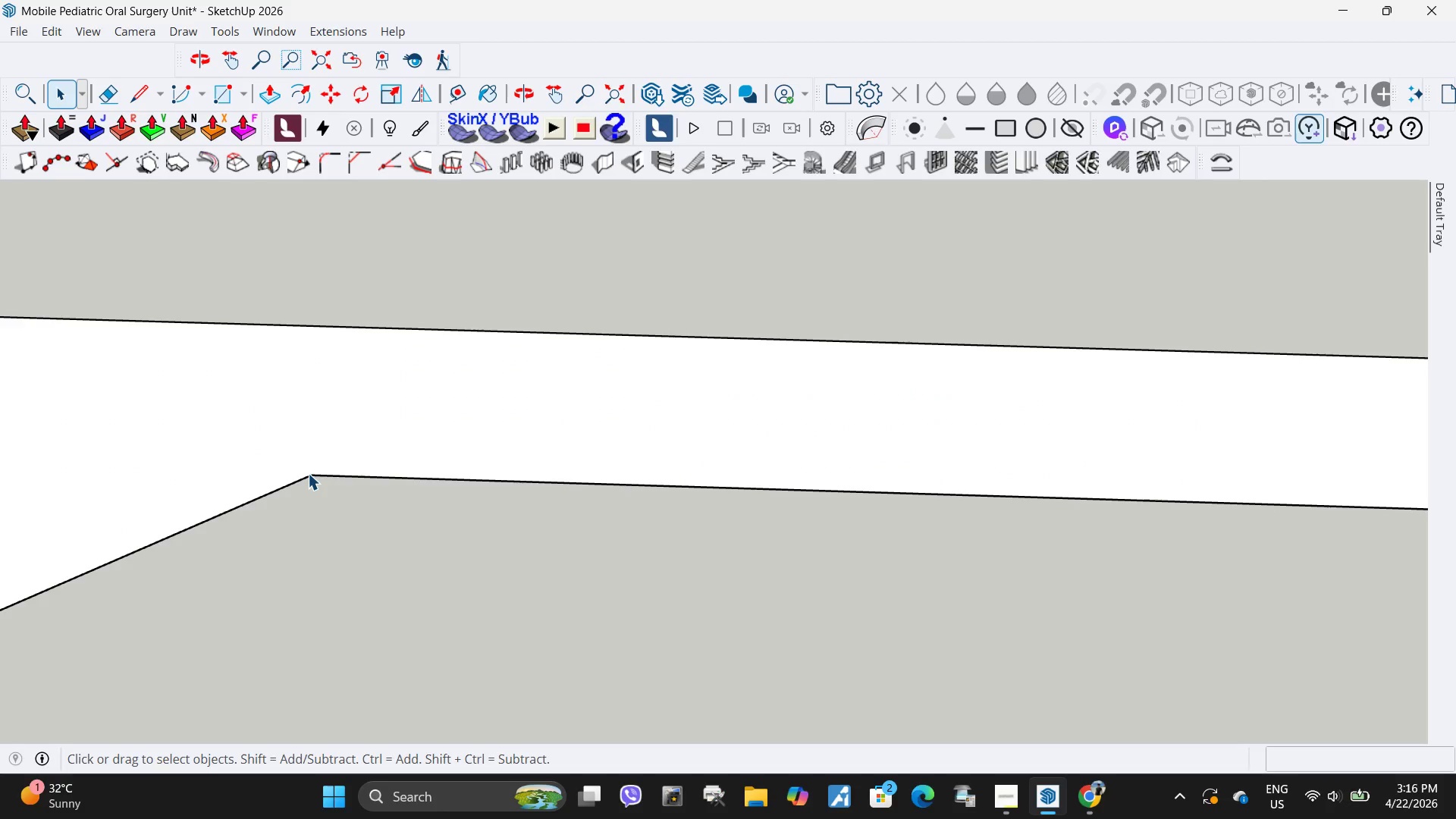 
scroll: coordinate [700, 453], scroll_direction: down, amount: 65.0
 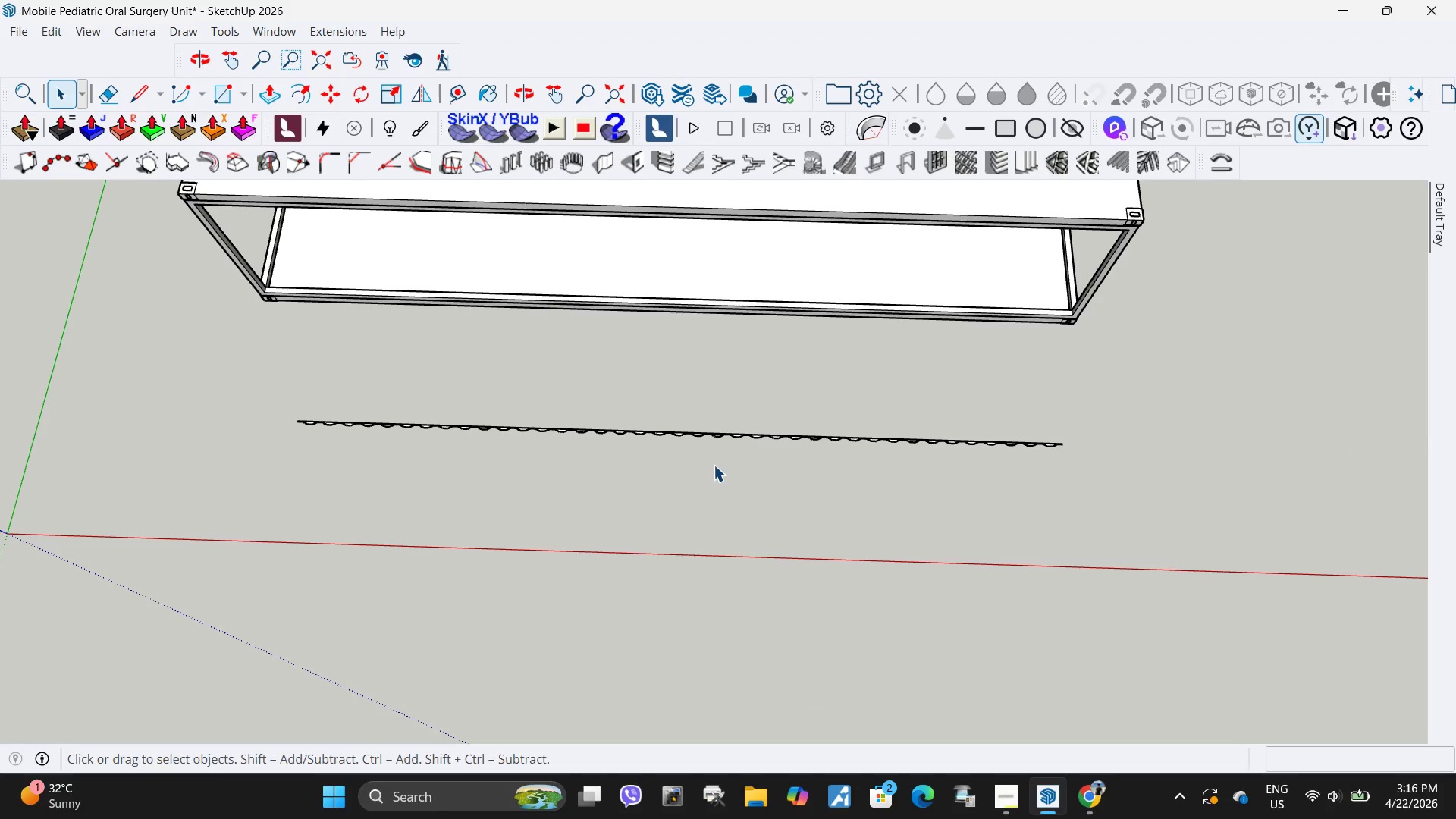 
scroll: coordinate [1073, 433], scroll_direction: up, amount: 3.0
 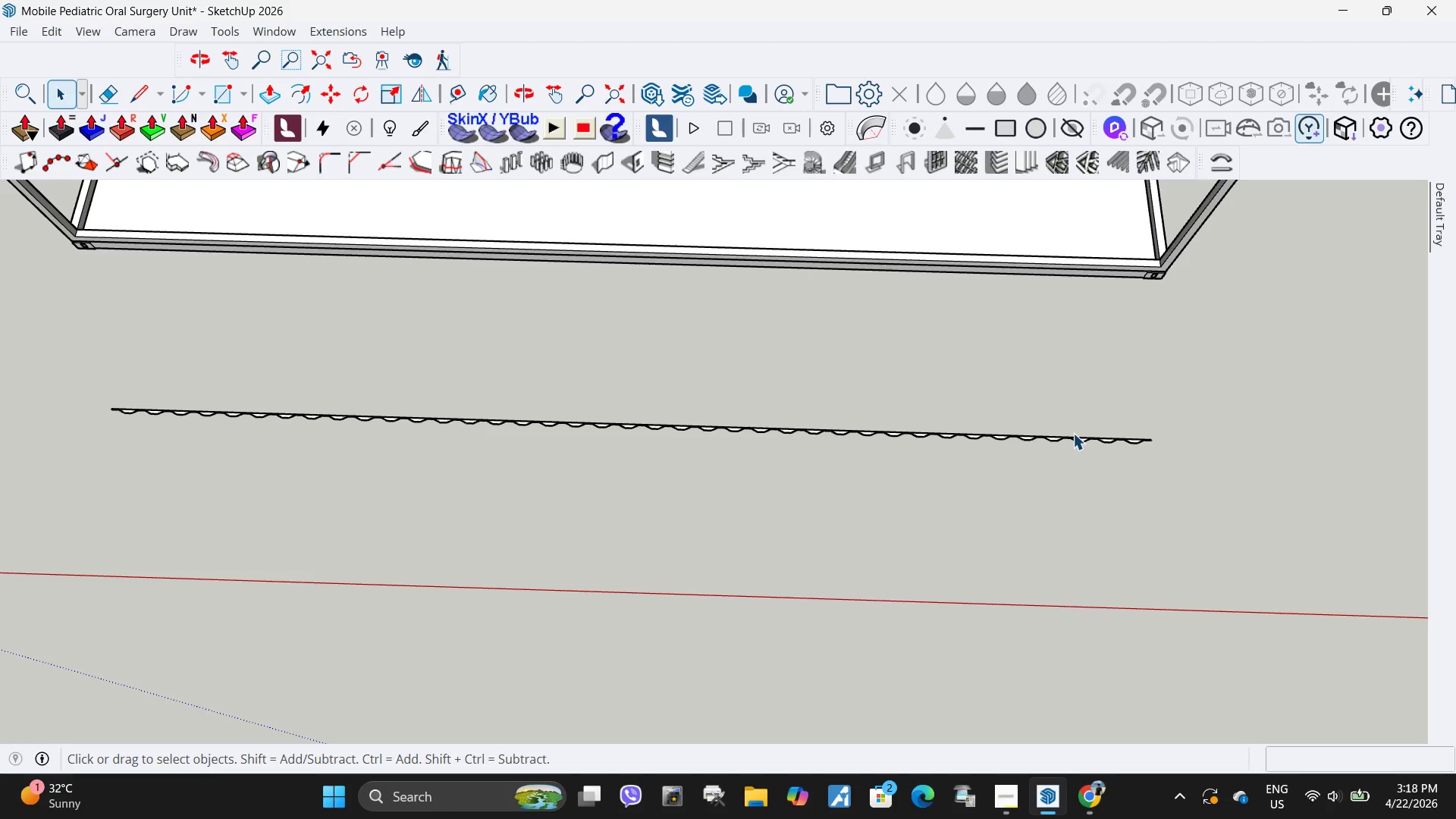 
wait(97.04)
 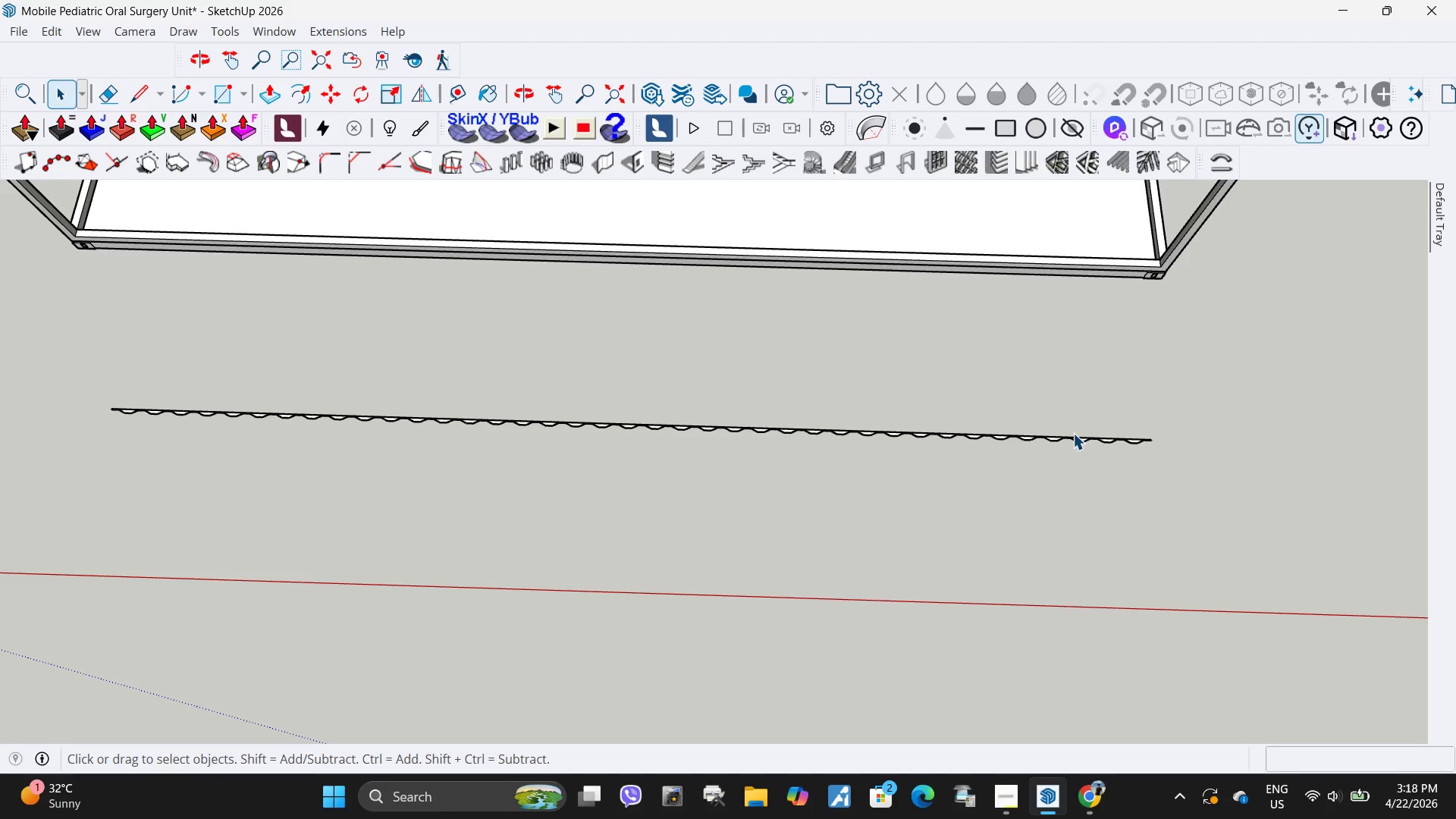 
scroll: coordinate [1218, 448], scroll_direction: down, amount: 10.0
 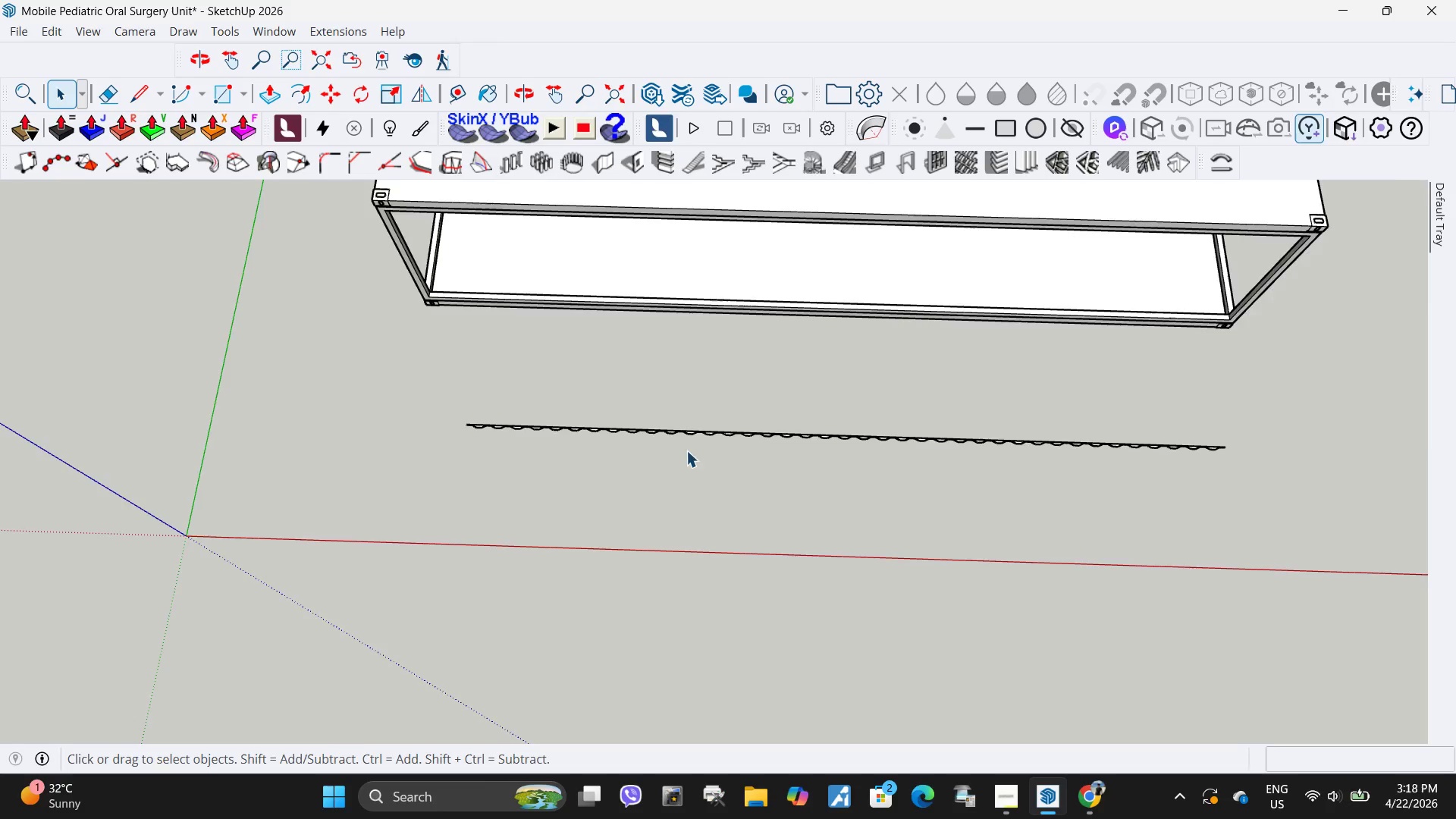 
scroll: coordinate [1023, 466], scroll_direction: up, amount: 22.0
 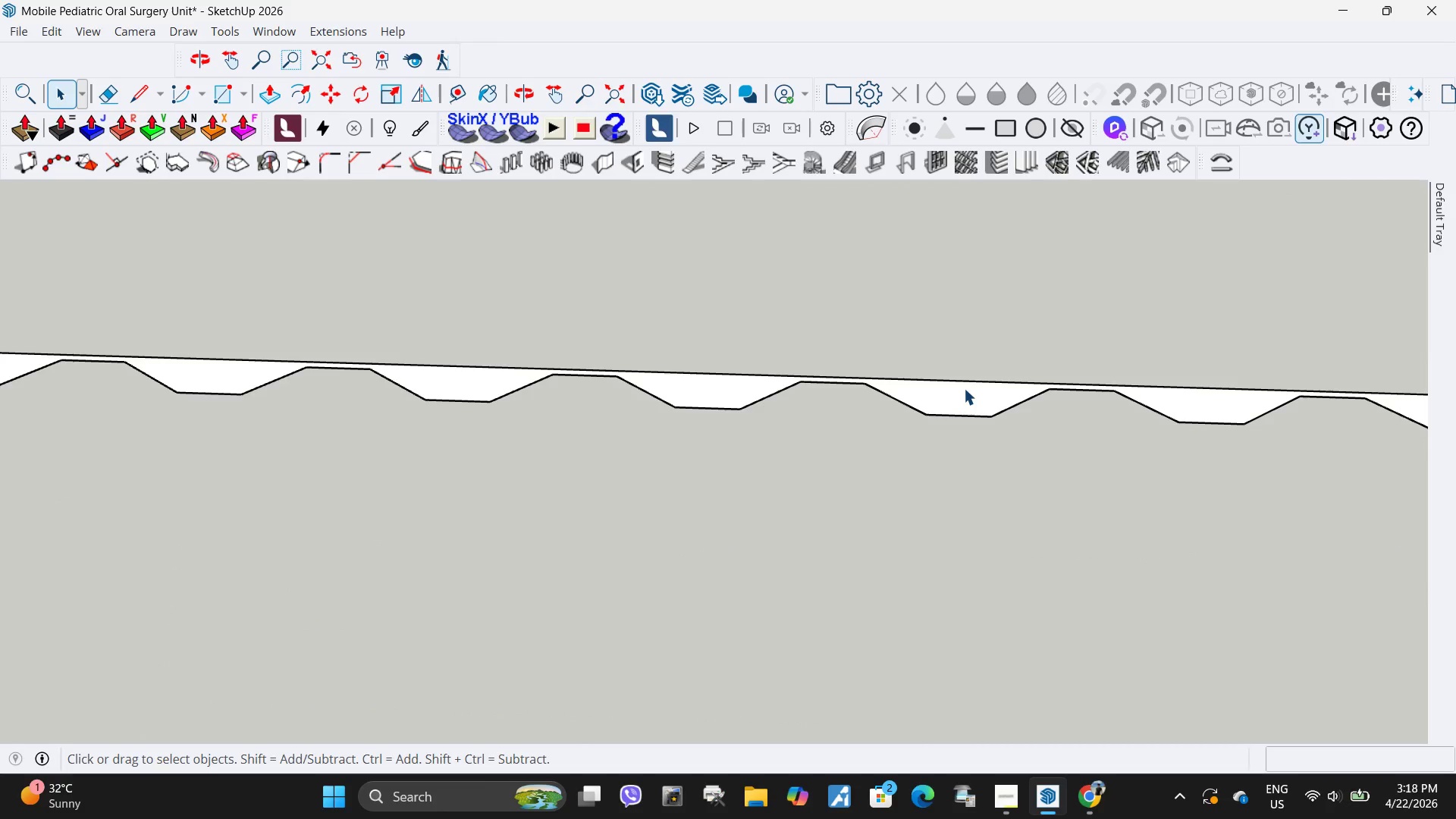 
scroll: coordinate [964, 388], scroll_direction: down, amount: 6.0
 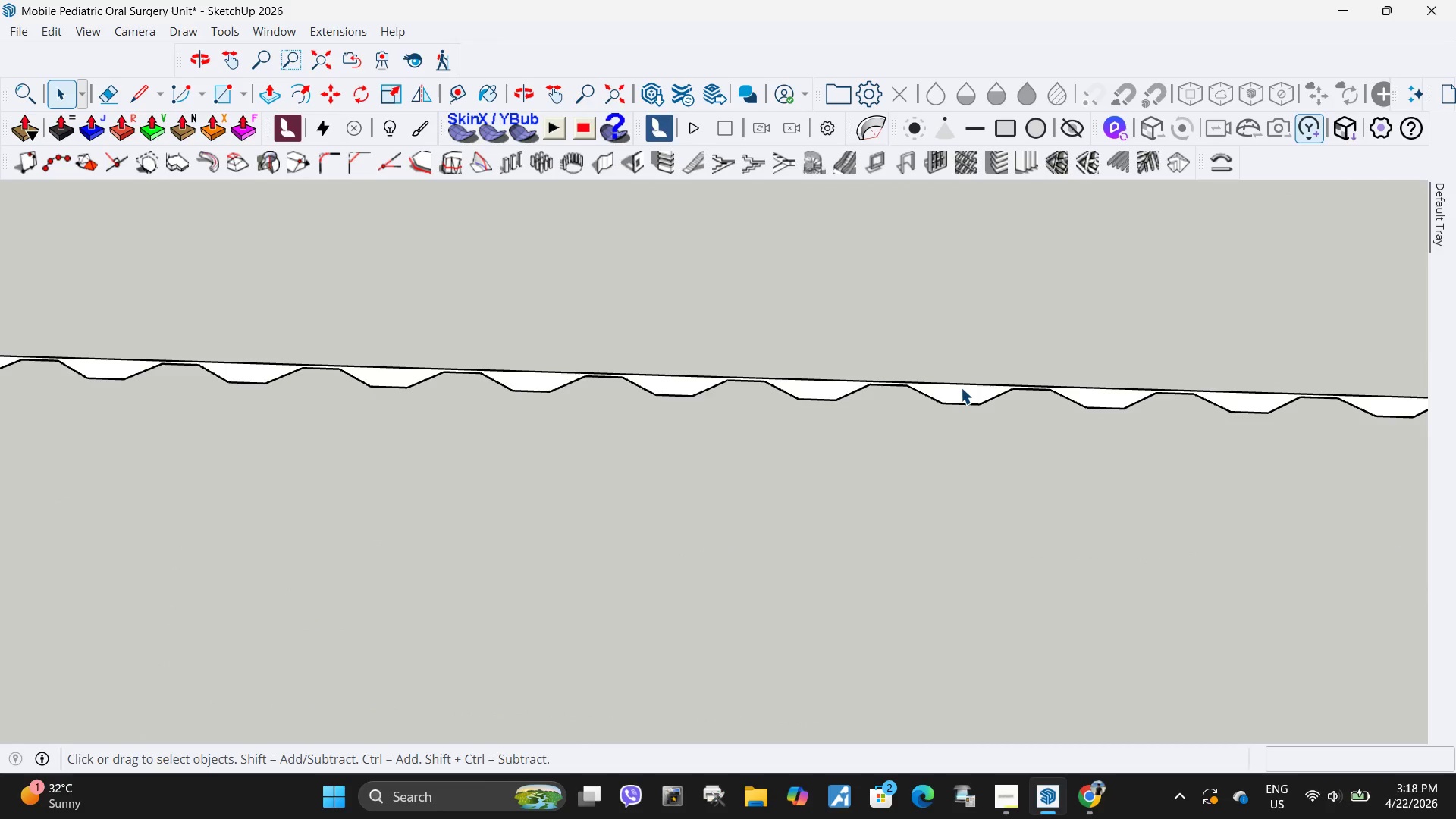 
left_click([961, 388])
 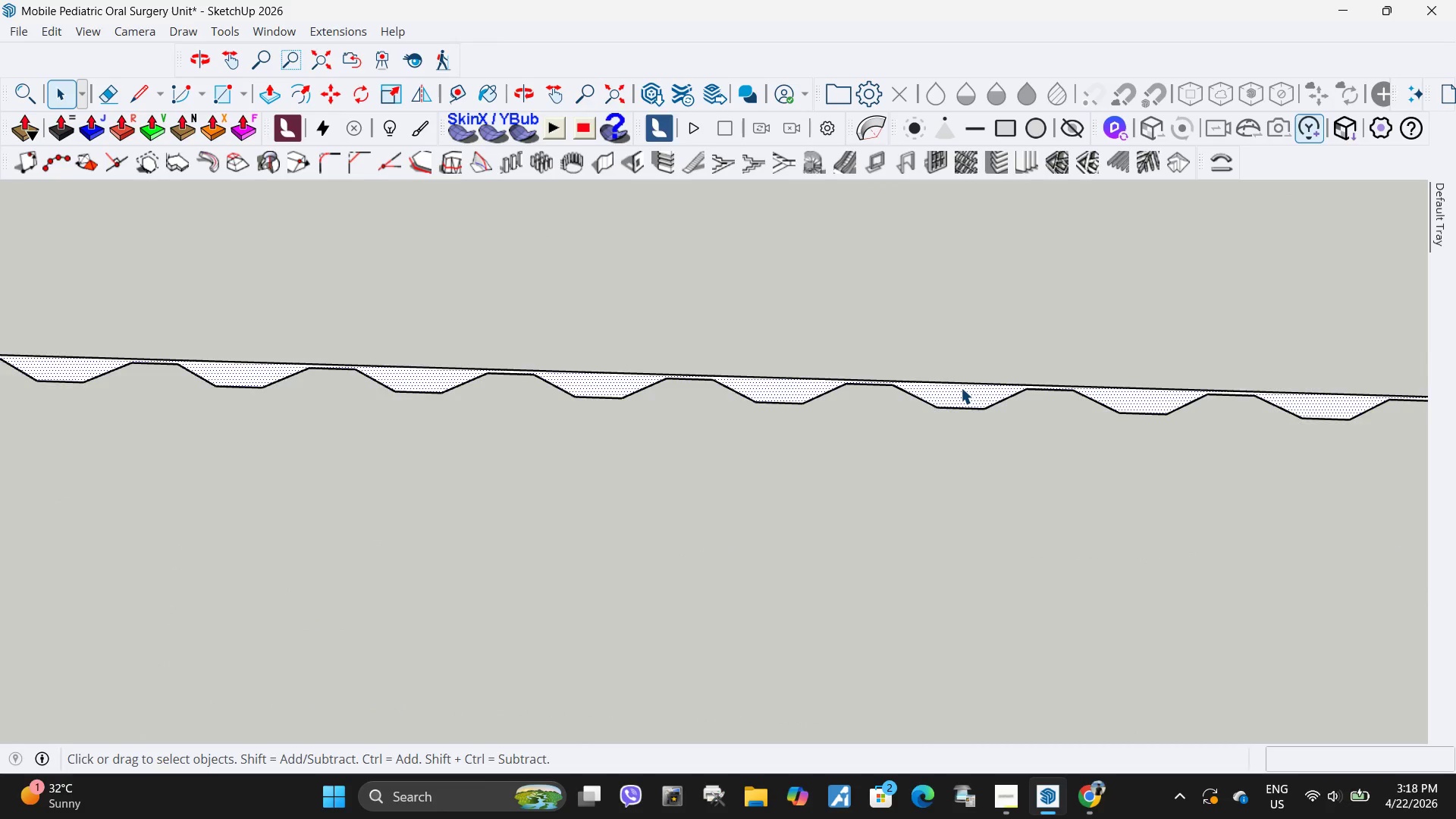 
scroll: coordinate [961, 388], scroll_direction: up, amount: 2.0
 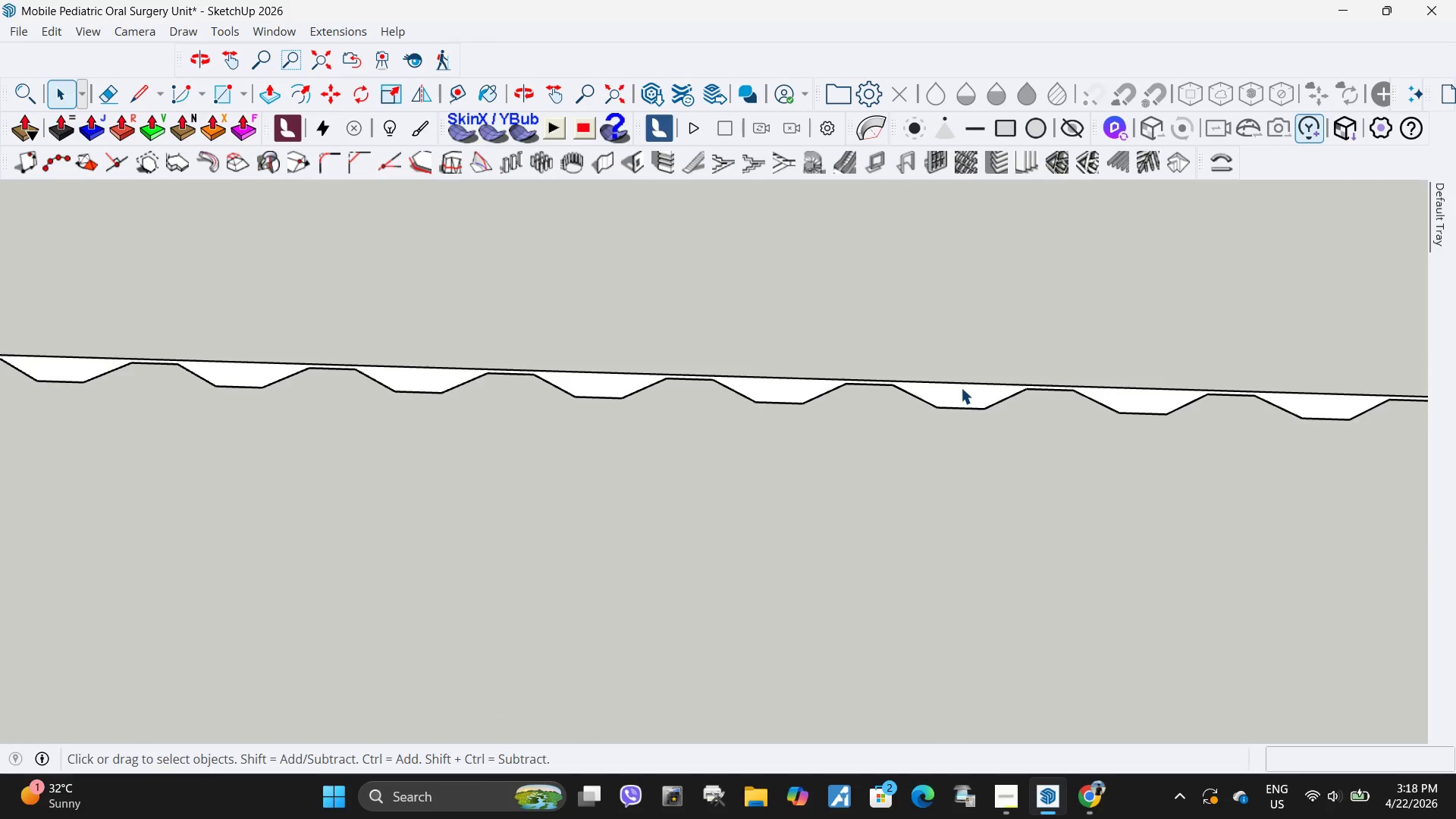 
scroll: coordinate [961, 388], scroll_direction: down, amount: 27.0
 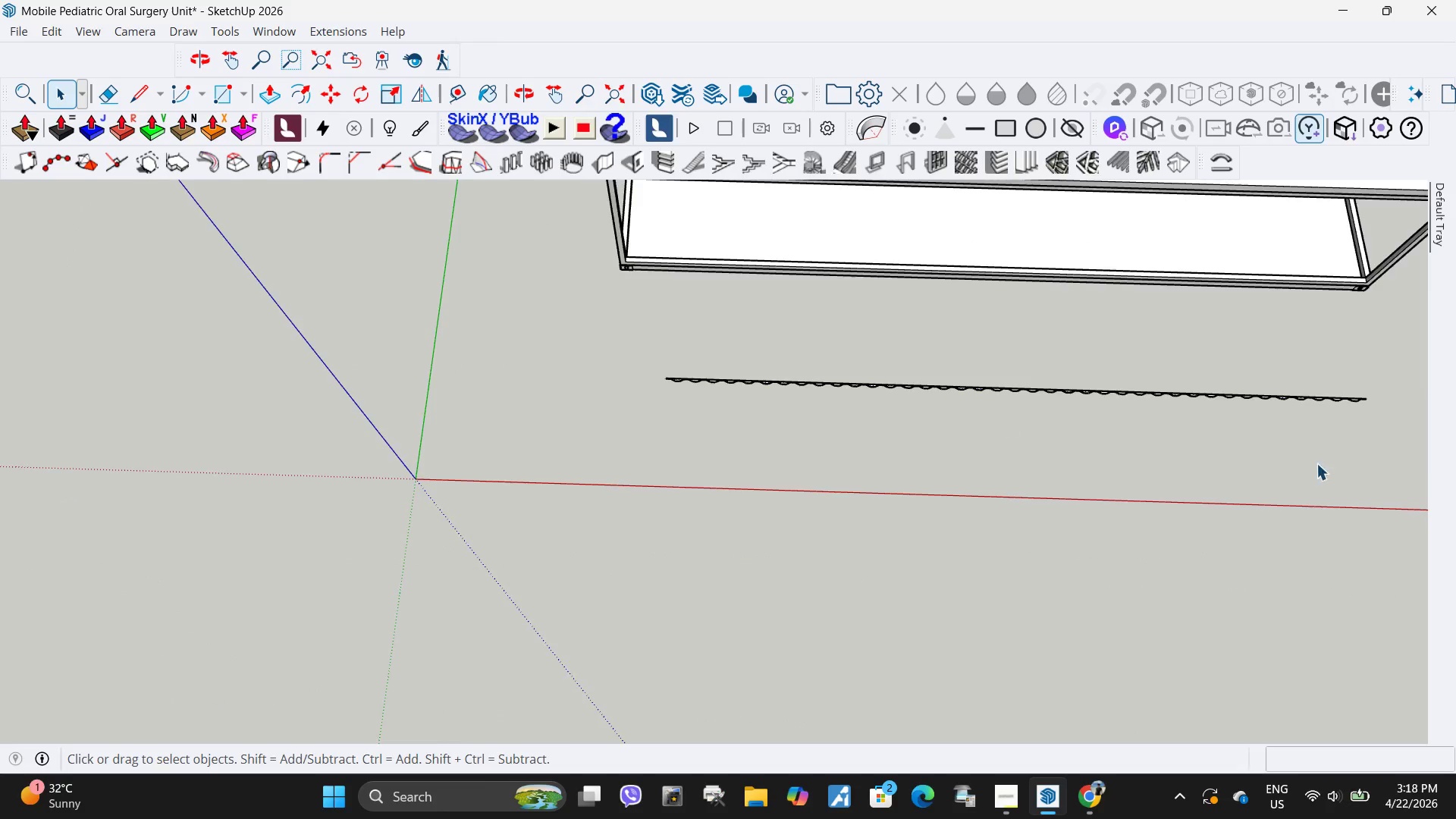 
scroll: coordinate [1343, 340], scroll_direction: up, amount: 18.0
 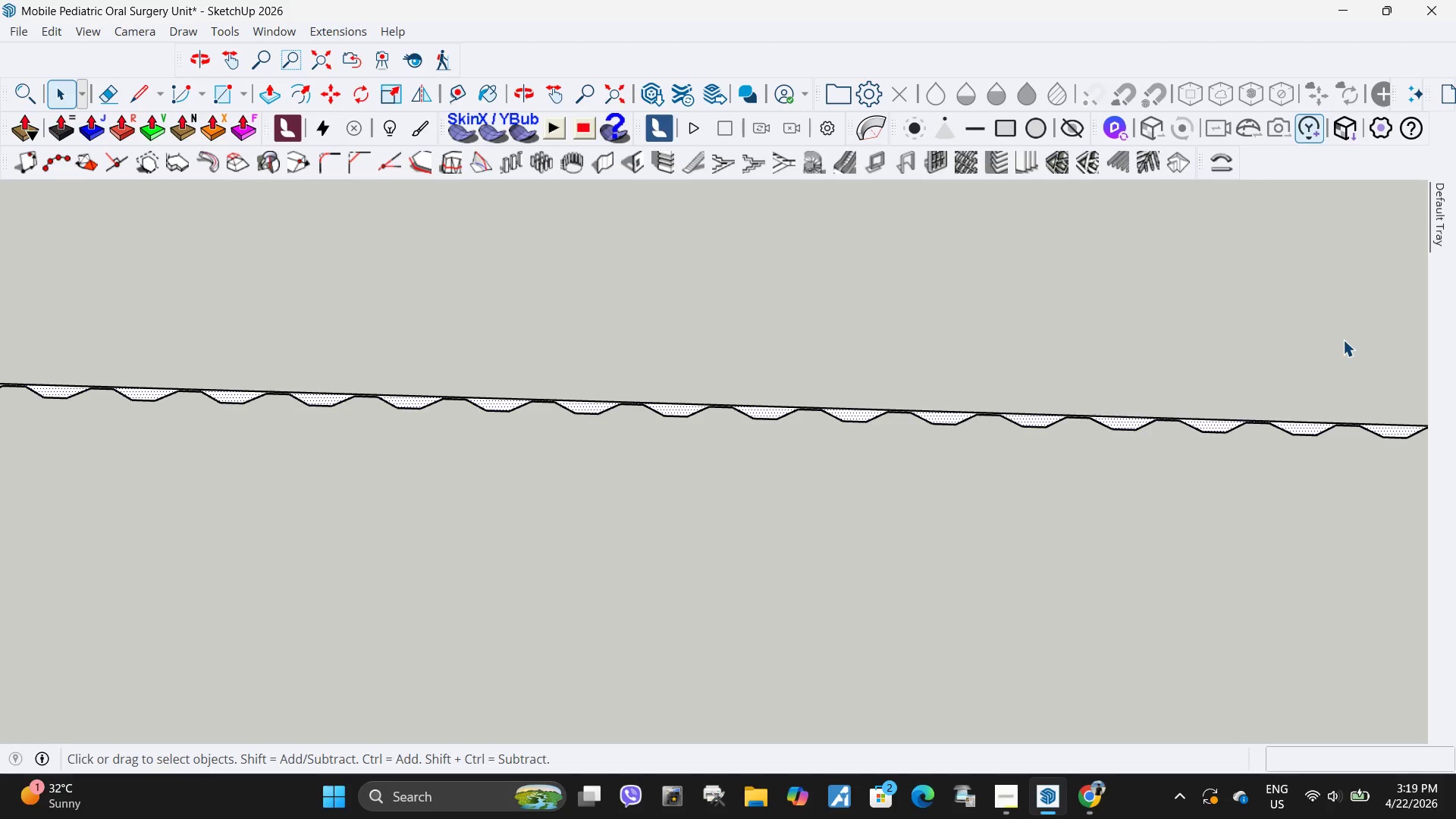 
wait(30.79)
 